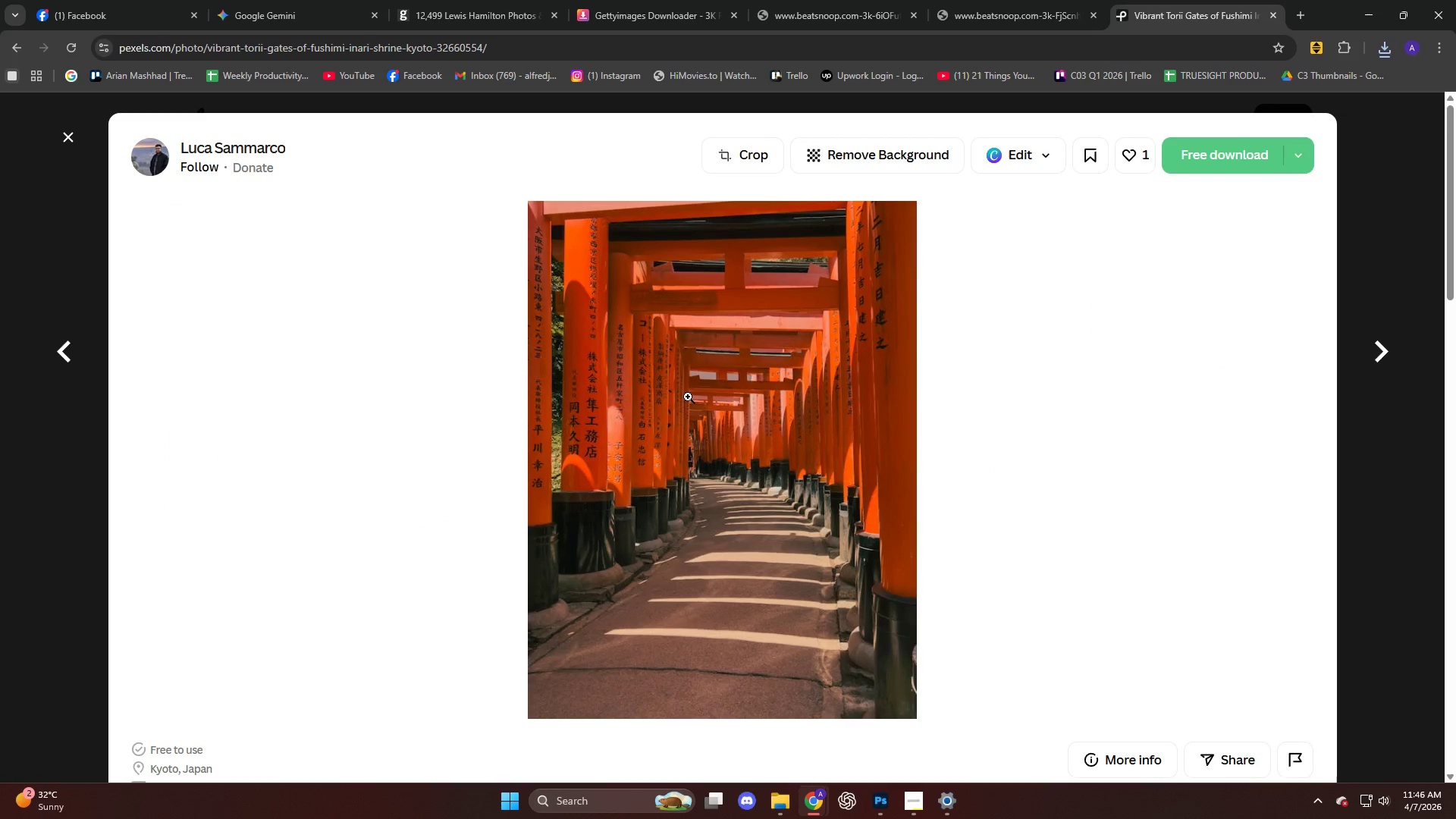 
scroll: coordinate [645, 466], scroll_direction: down, amount: 13.0
 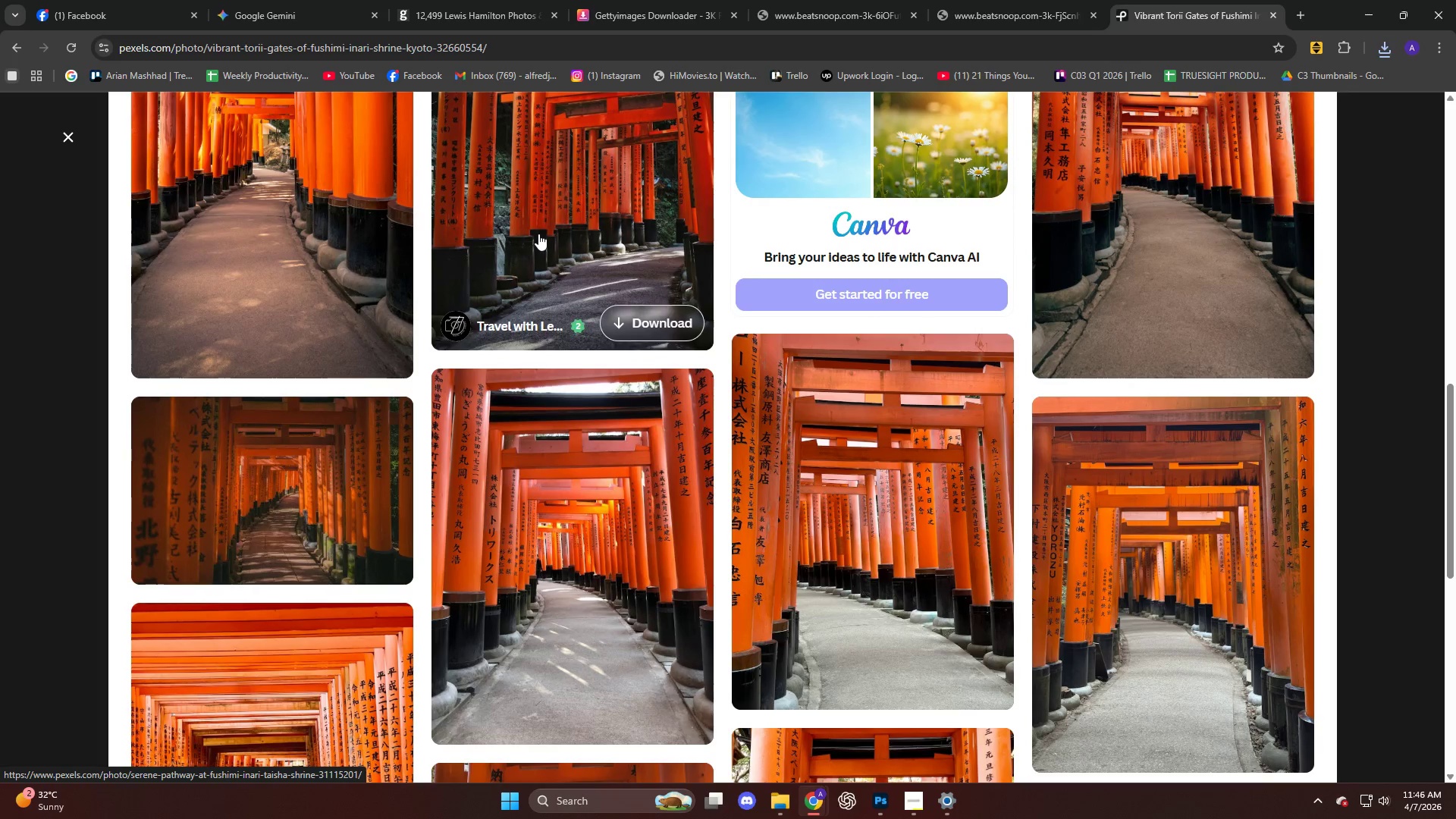 
key(Escape)
 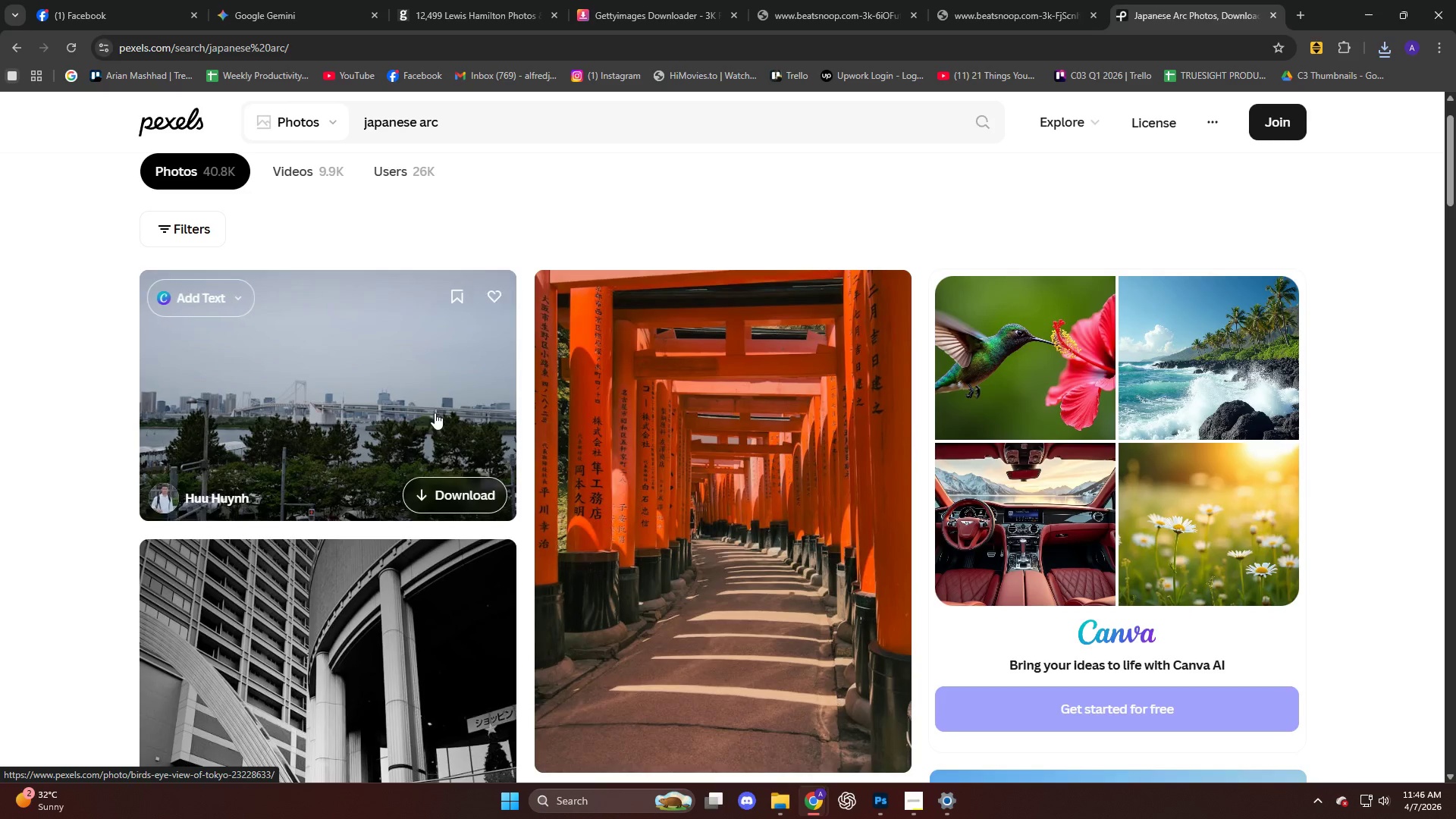 
scroll: coordinate [91, 392], scroll_direction: down, amount: 35.0
 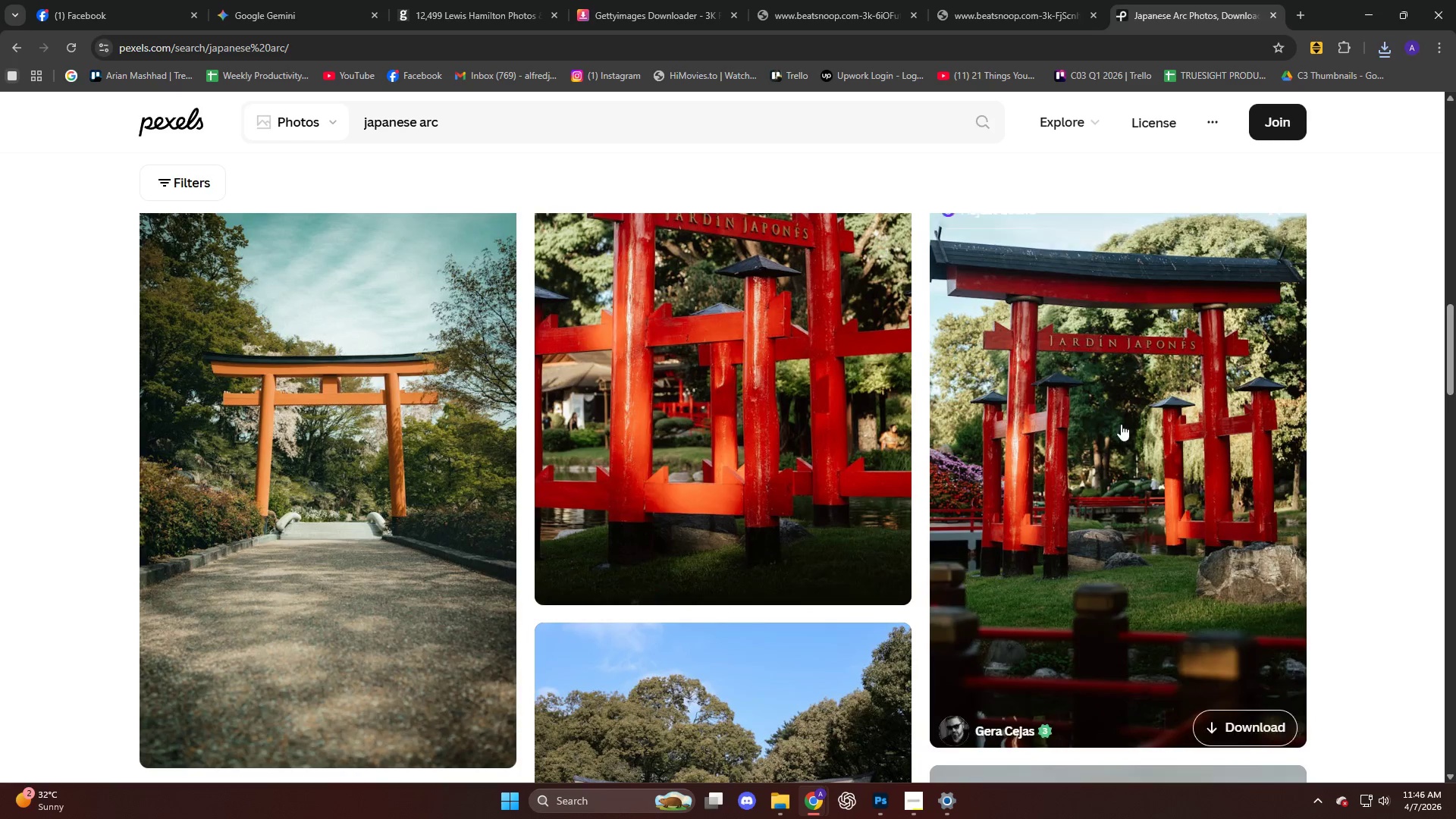 
left_click([1106, 410])
 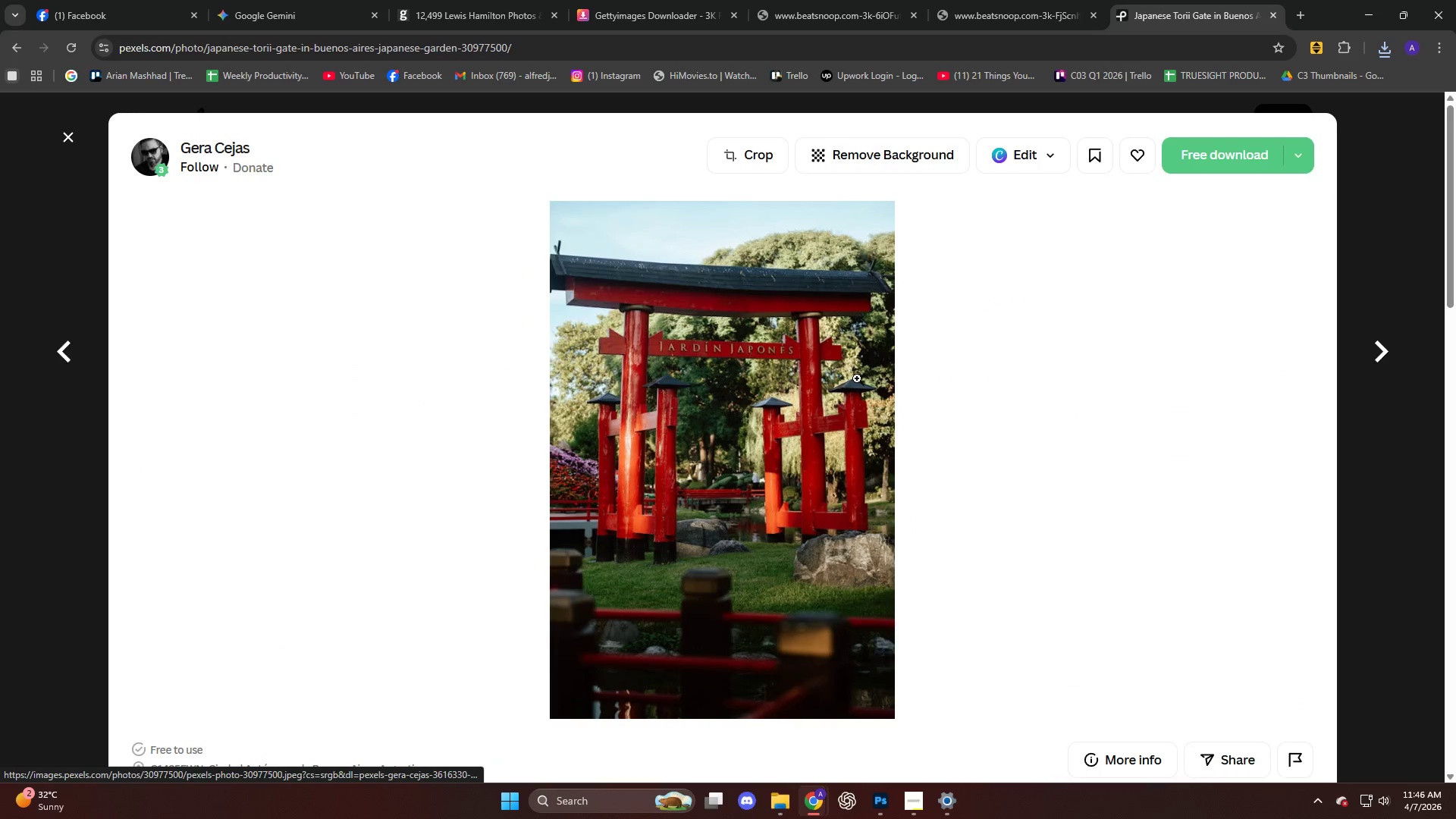 
scroll: coordinate [815, 347], scroll_direction: down, amount: 3.0
 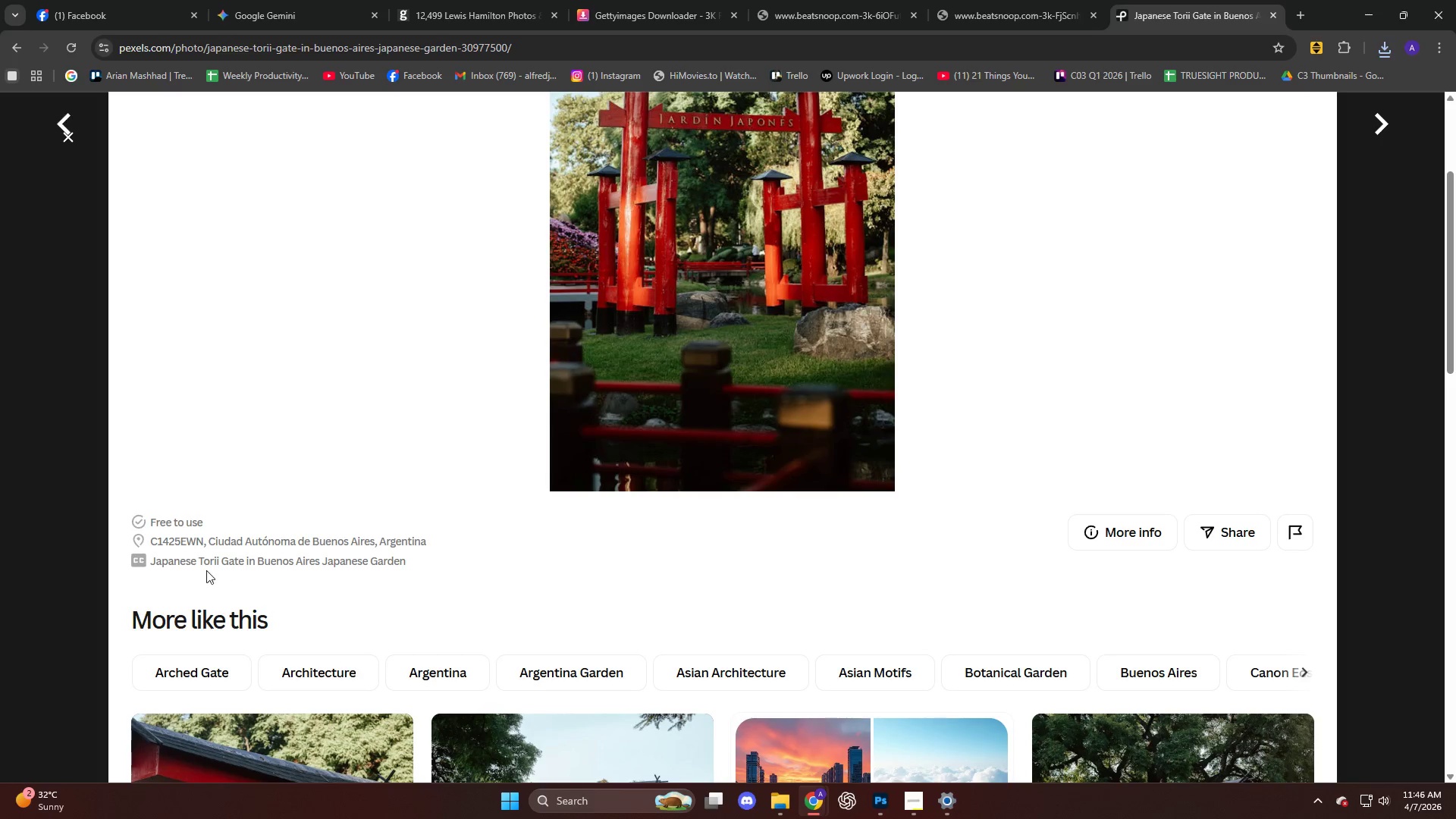 
key(Escape)
 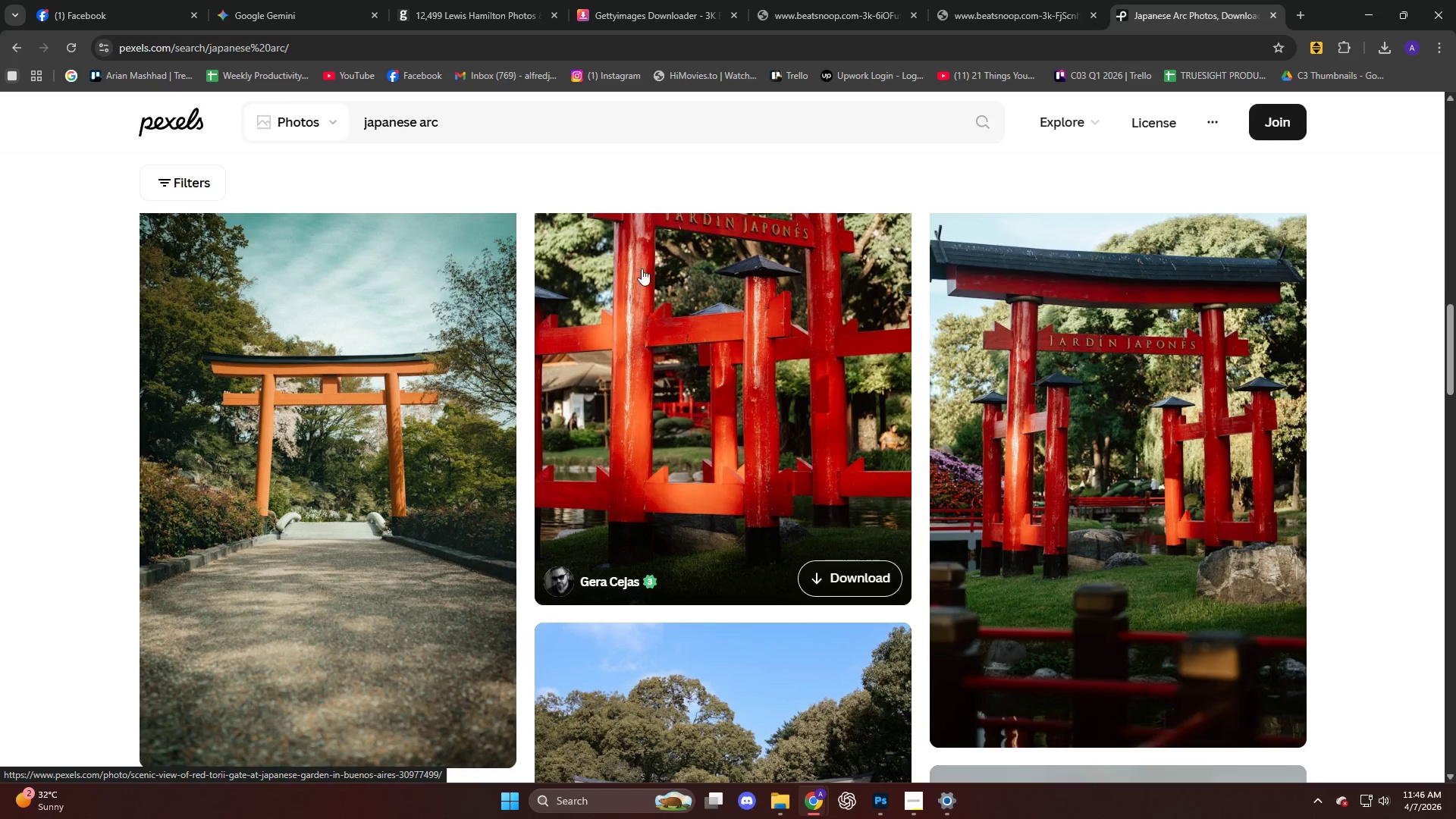 
scroll: coordinate [634, 268], scroll_direction: up, amount: 4.0
 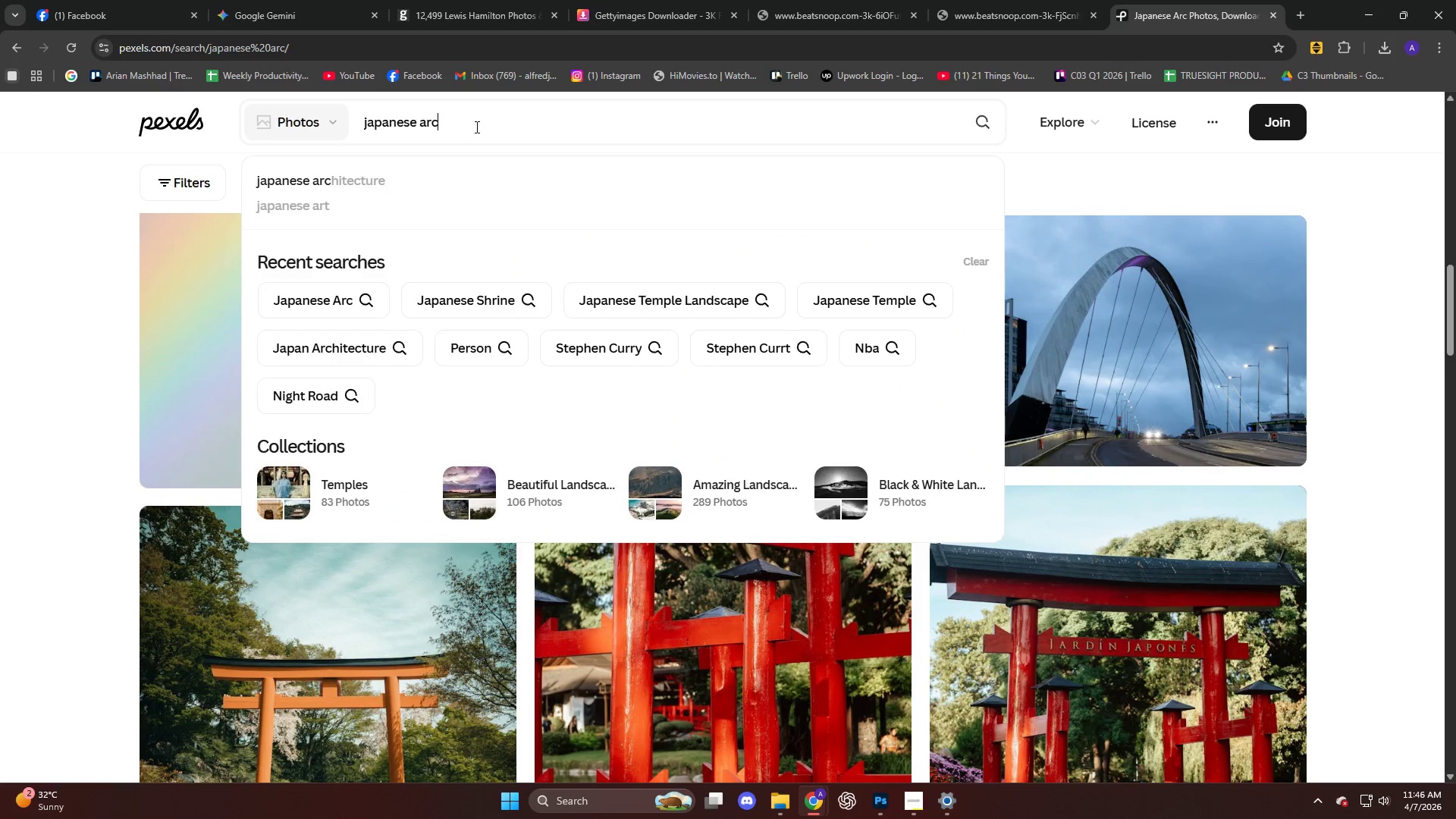 
key(Backspace)
key(Backspace)
key(Backspace)
type(gate)
 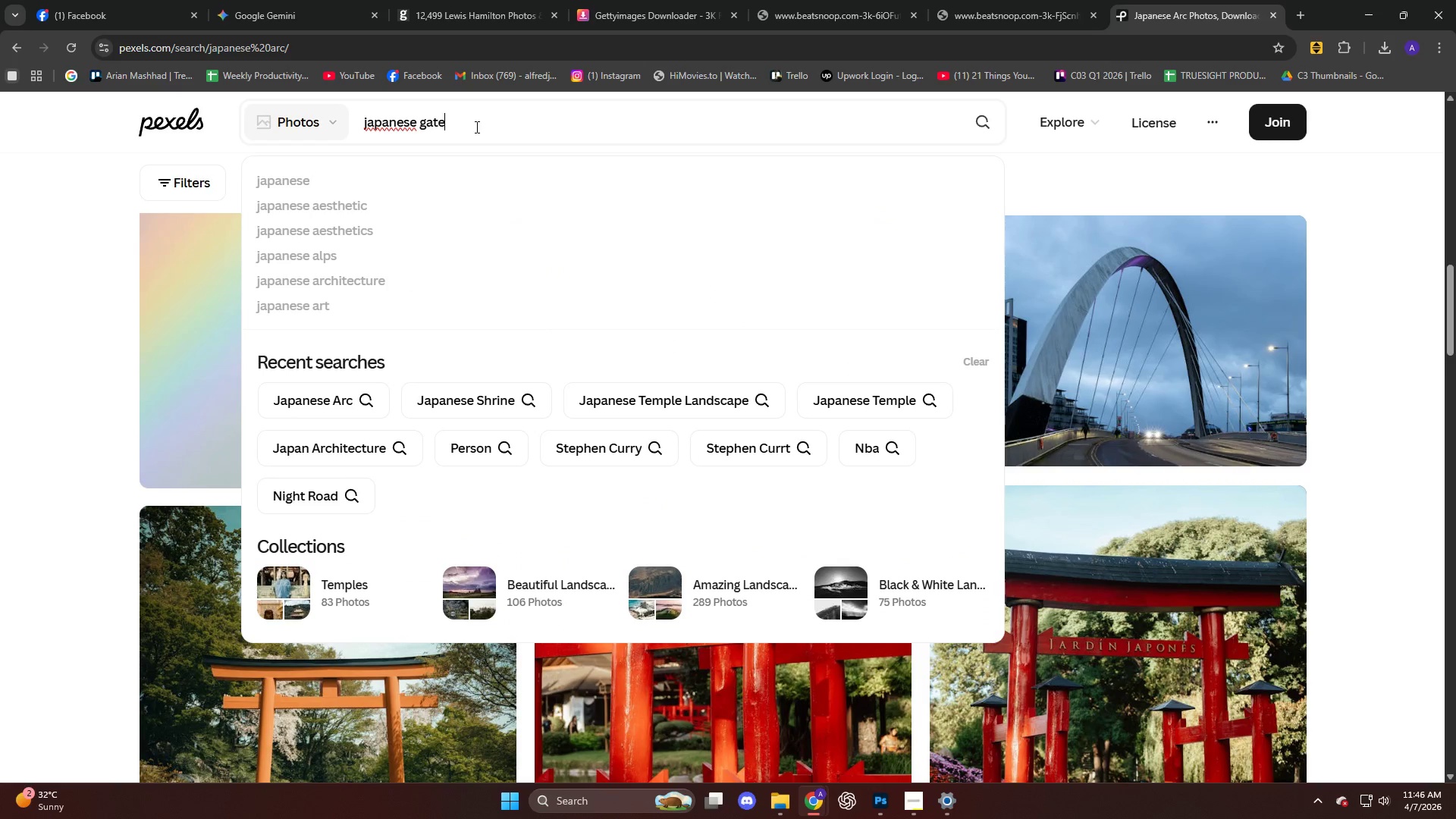 
key(Enter)
 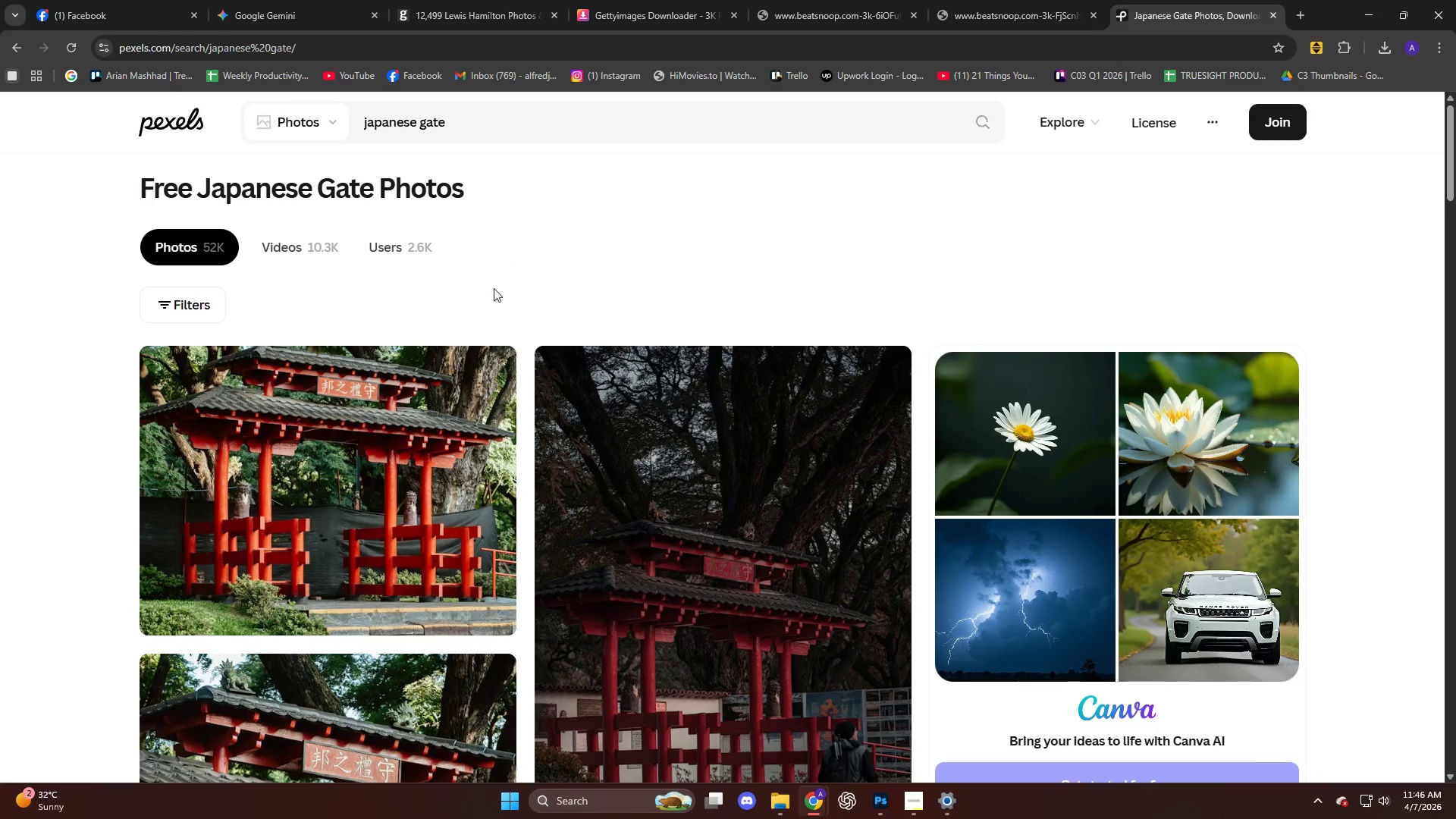 
scroll: coordinate [346, 455], scroll_direction: down, amount: 13.0
 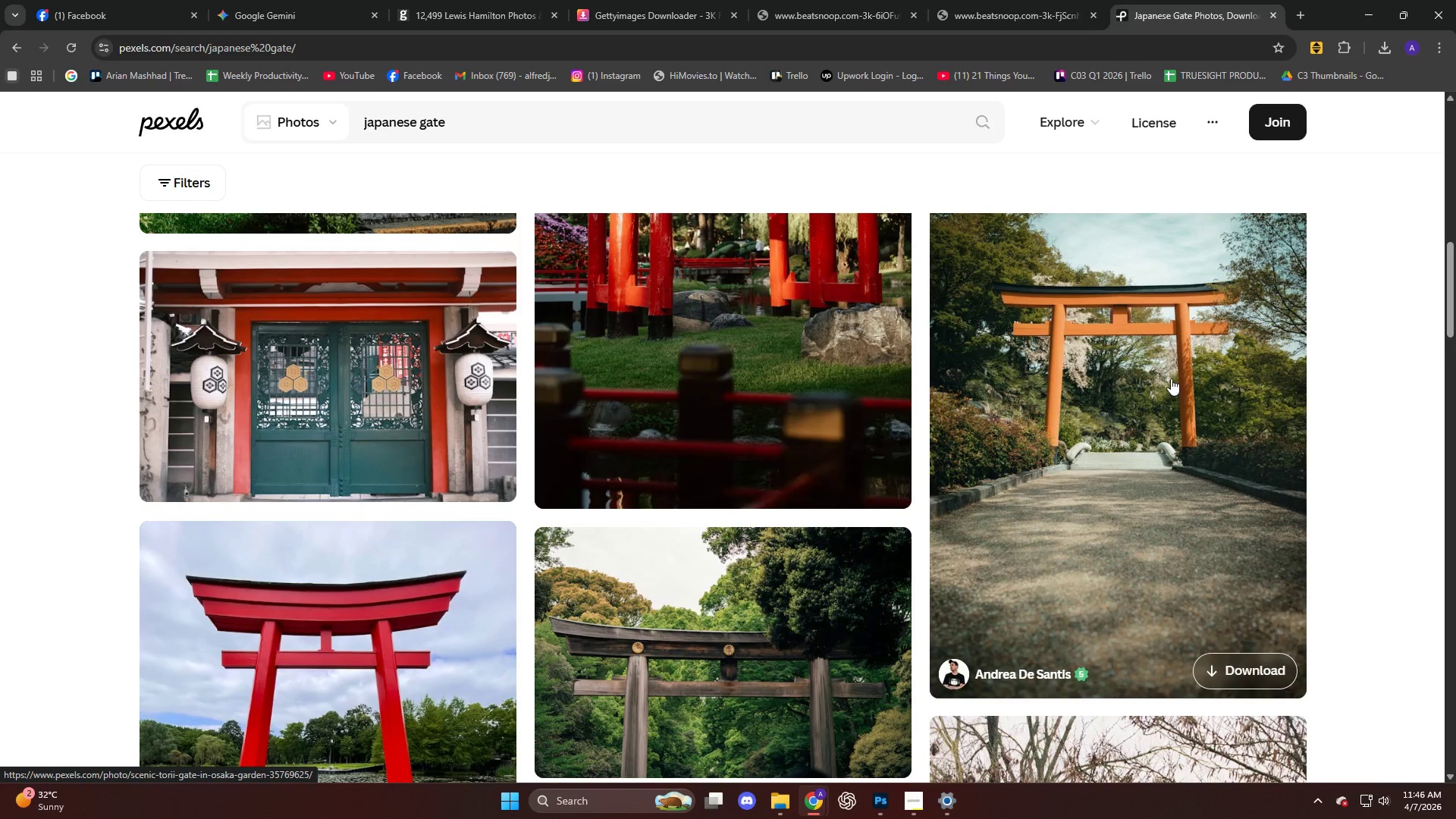 
left_click([1171, 378])
 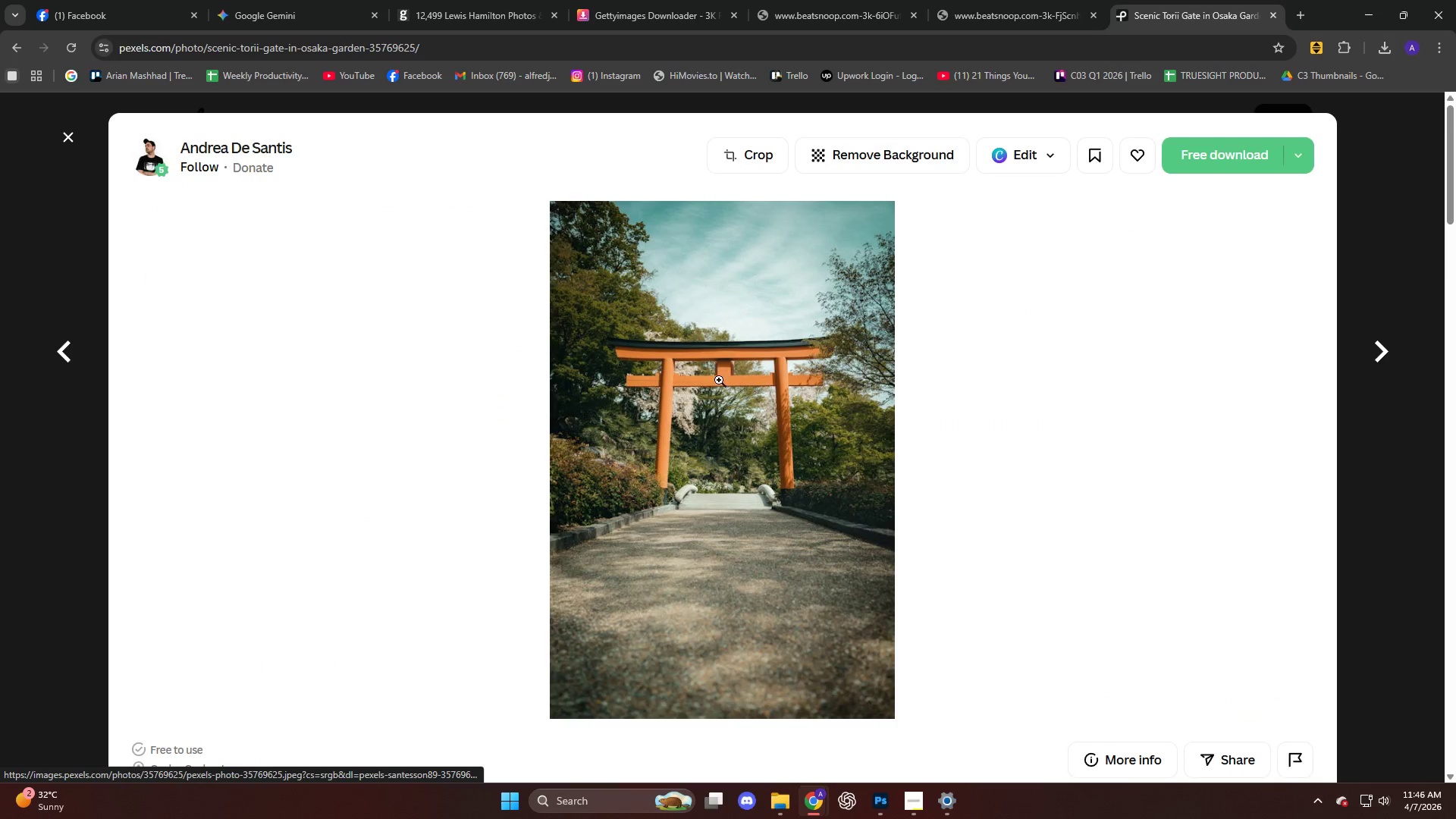 
scroll: coordinate [640, 478], scroll_direction: down, amount: 15.0
 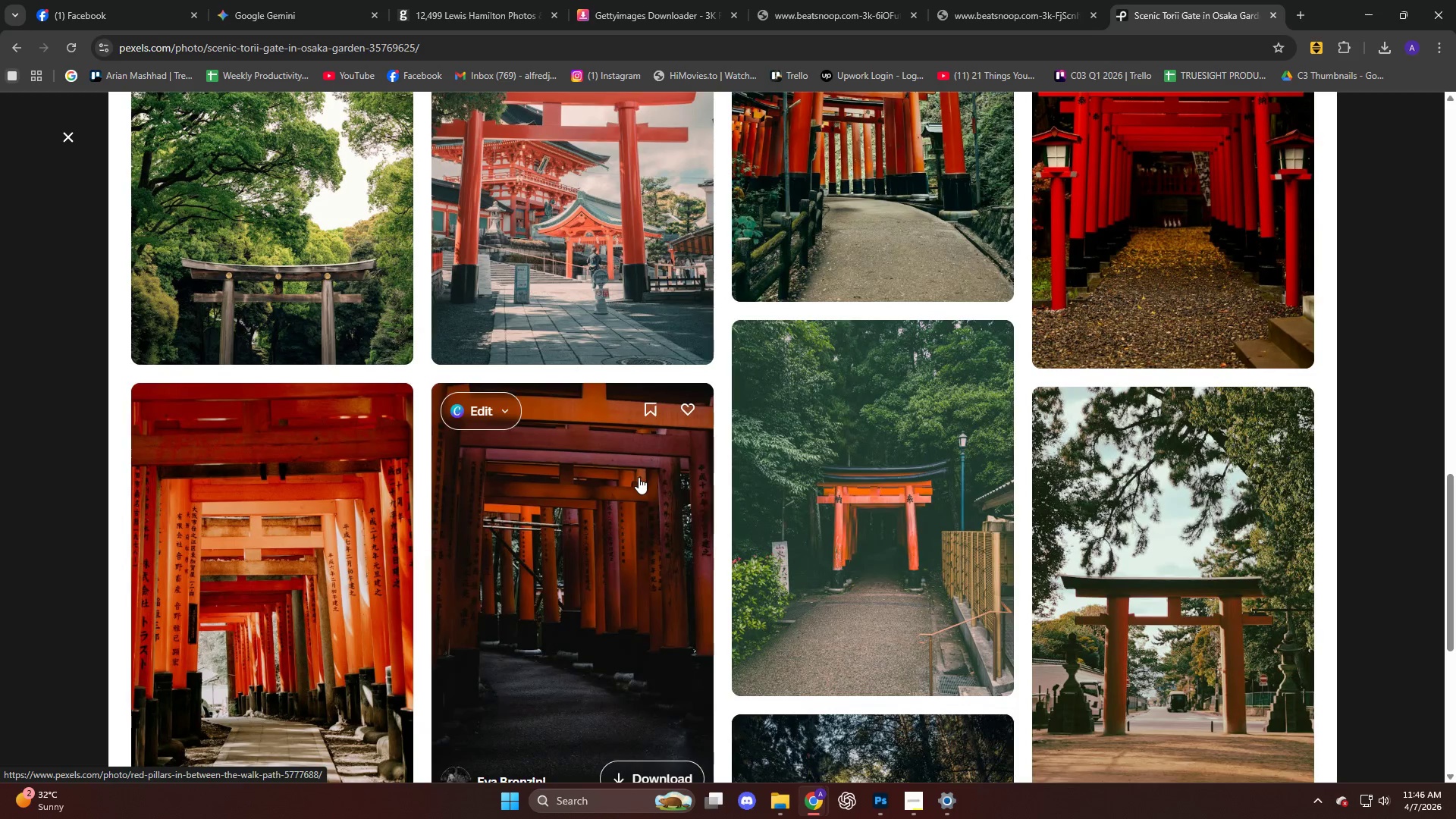 
key(Escape)
 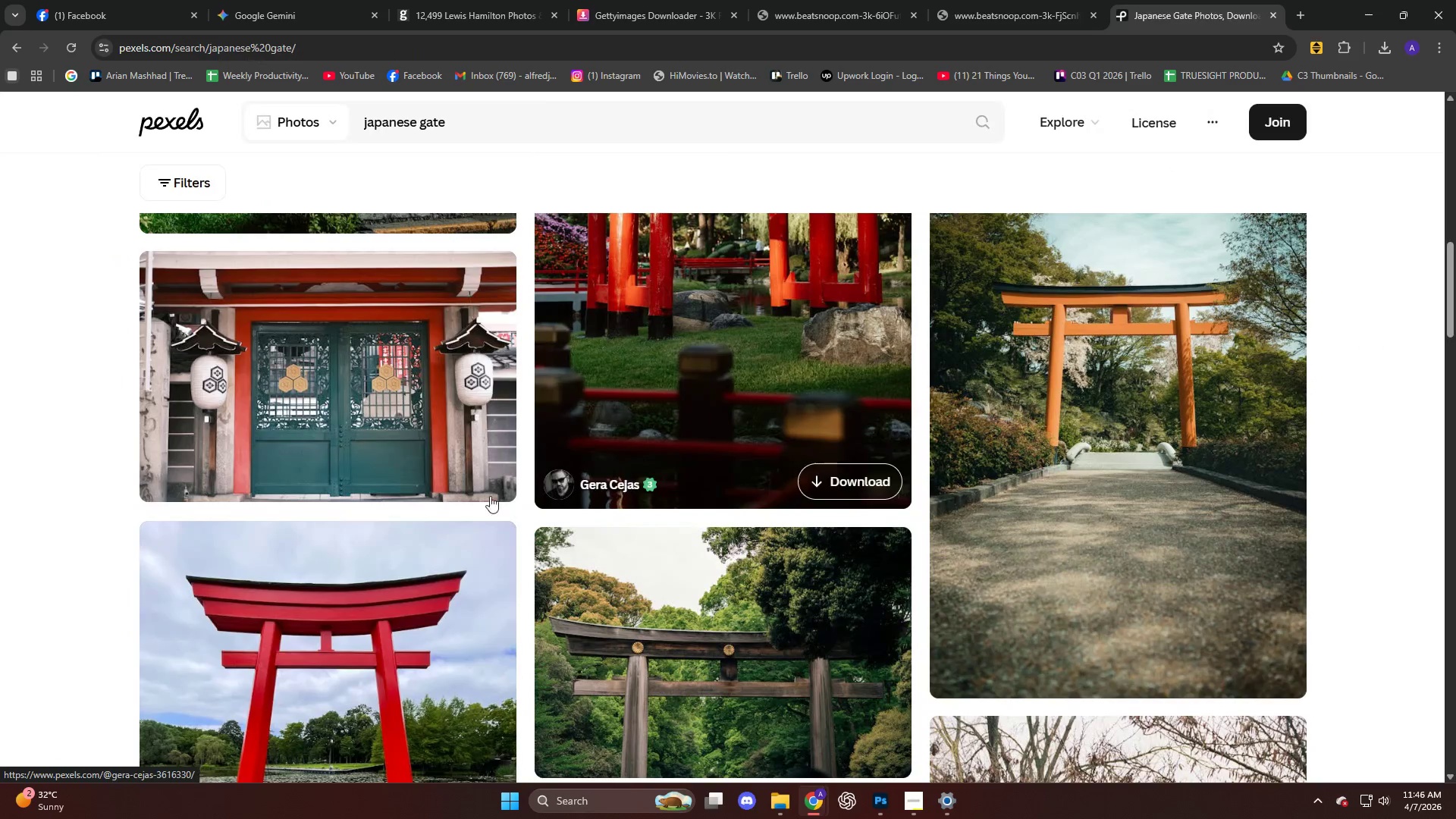 
scroll: coordinate [406, 523], scroll_direction: up, amount: 17.0
 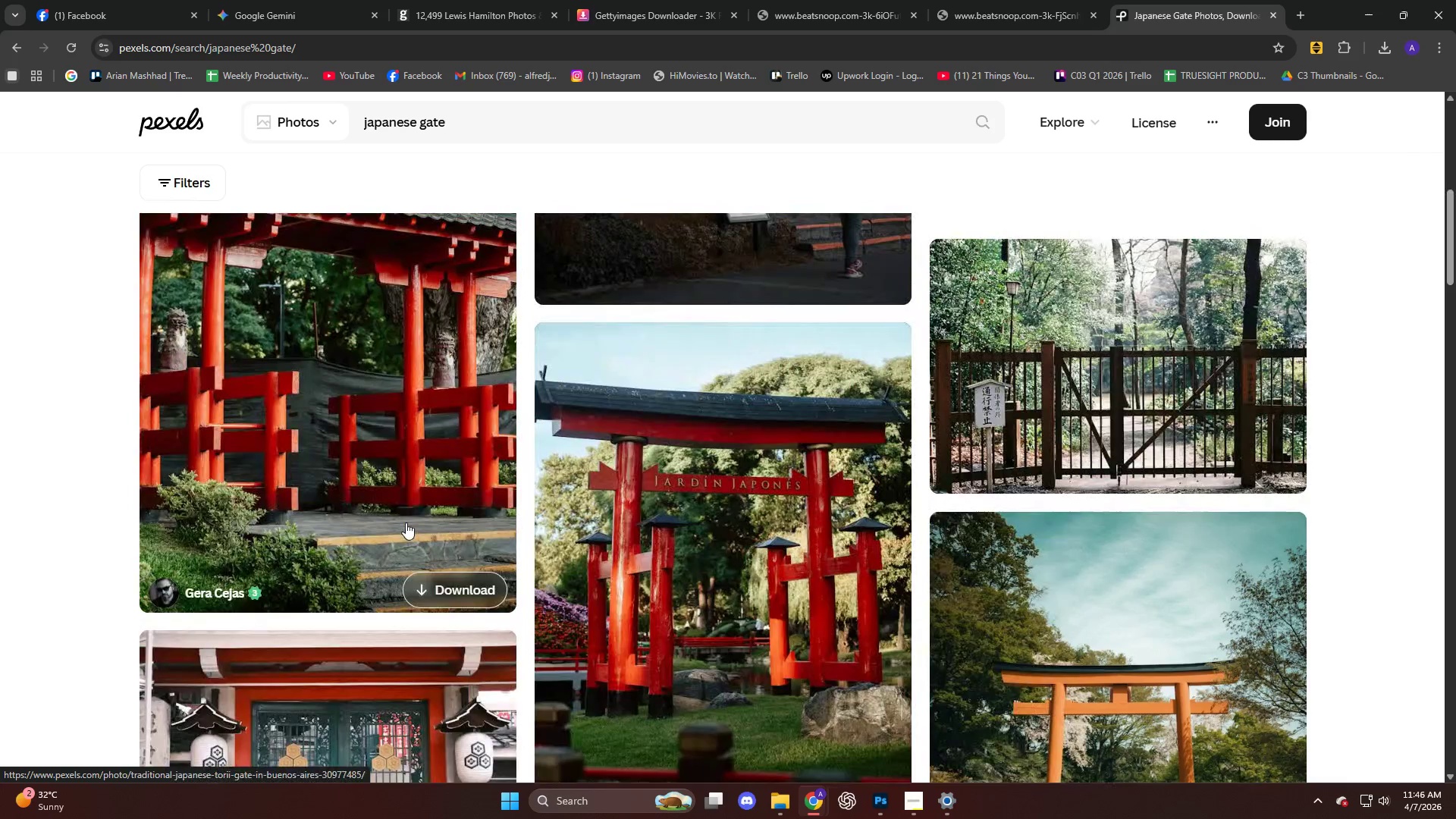 
scroll: coordinate [404, 519], scroll_direction: down, amount: 9.0
 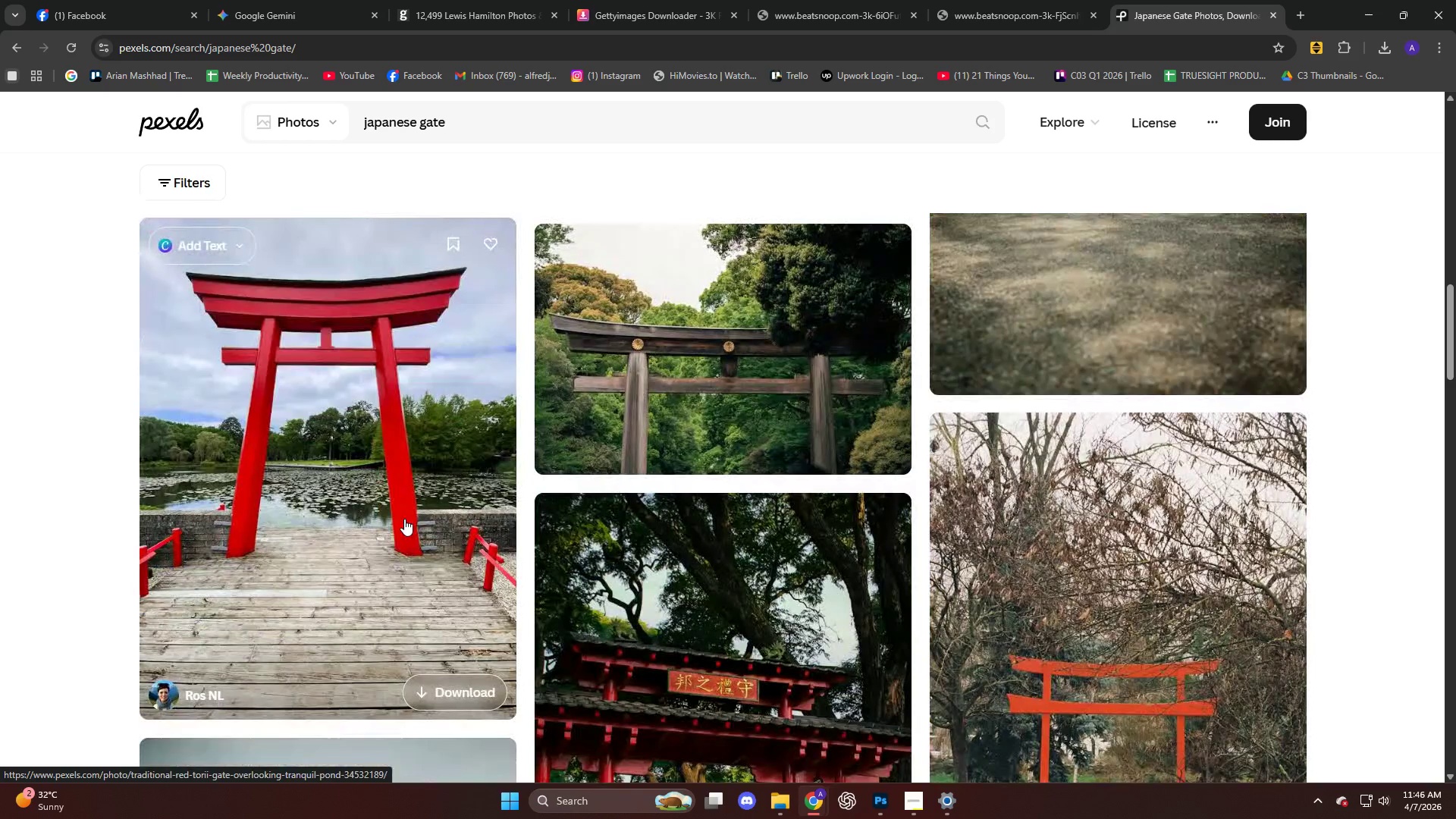 
scroll: coordinate [411, 519], scroll_direction: up, amount: 3.0
 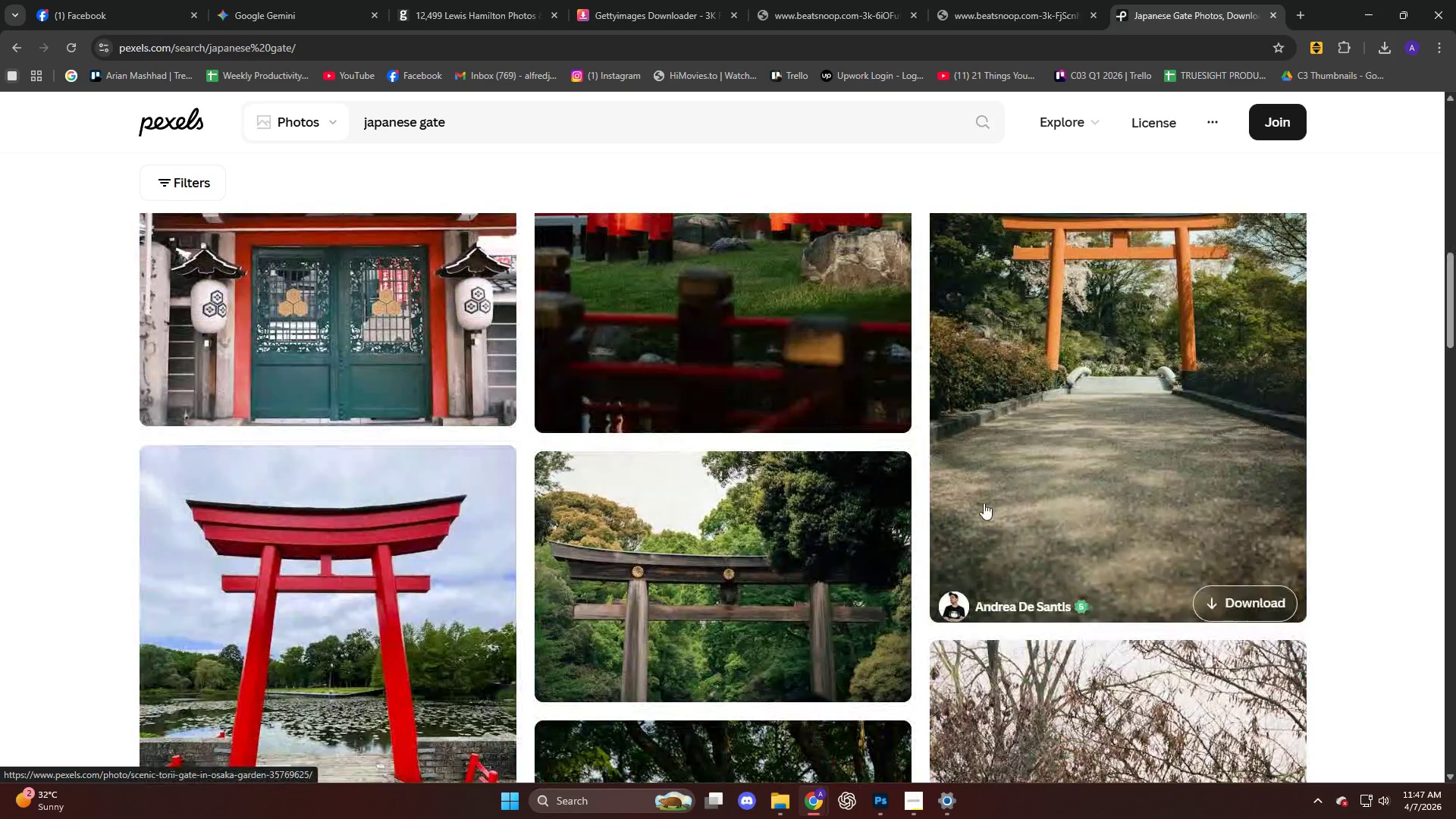 
left_click([990, 499])
 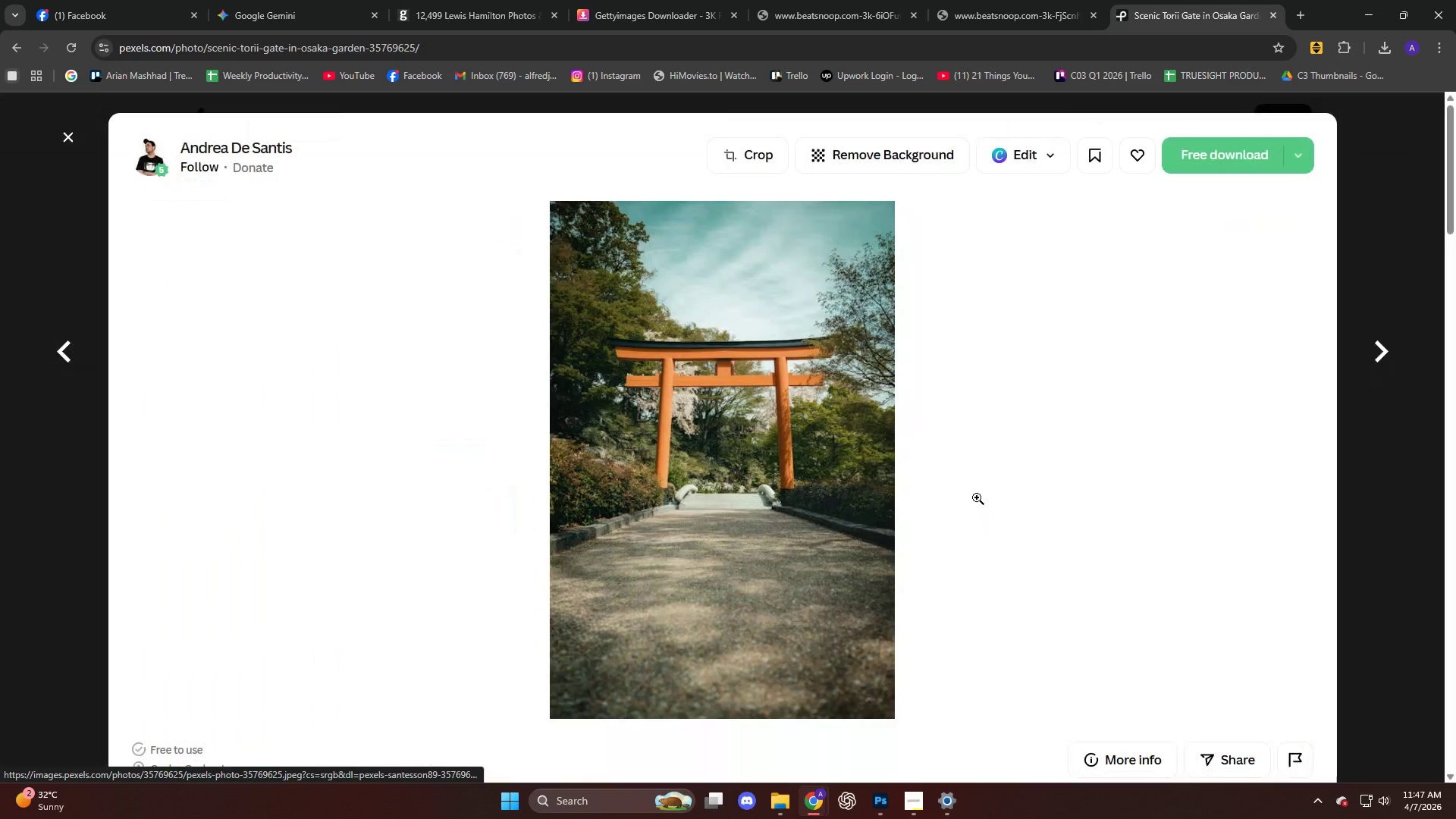 
scroll: coordinate [851, 504], scroll_direction: down, amount: 6.0
 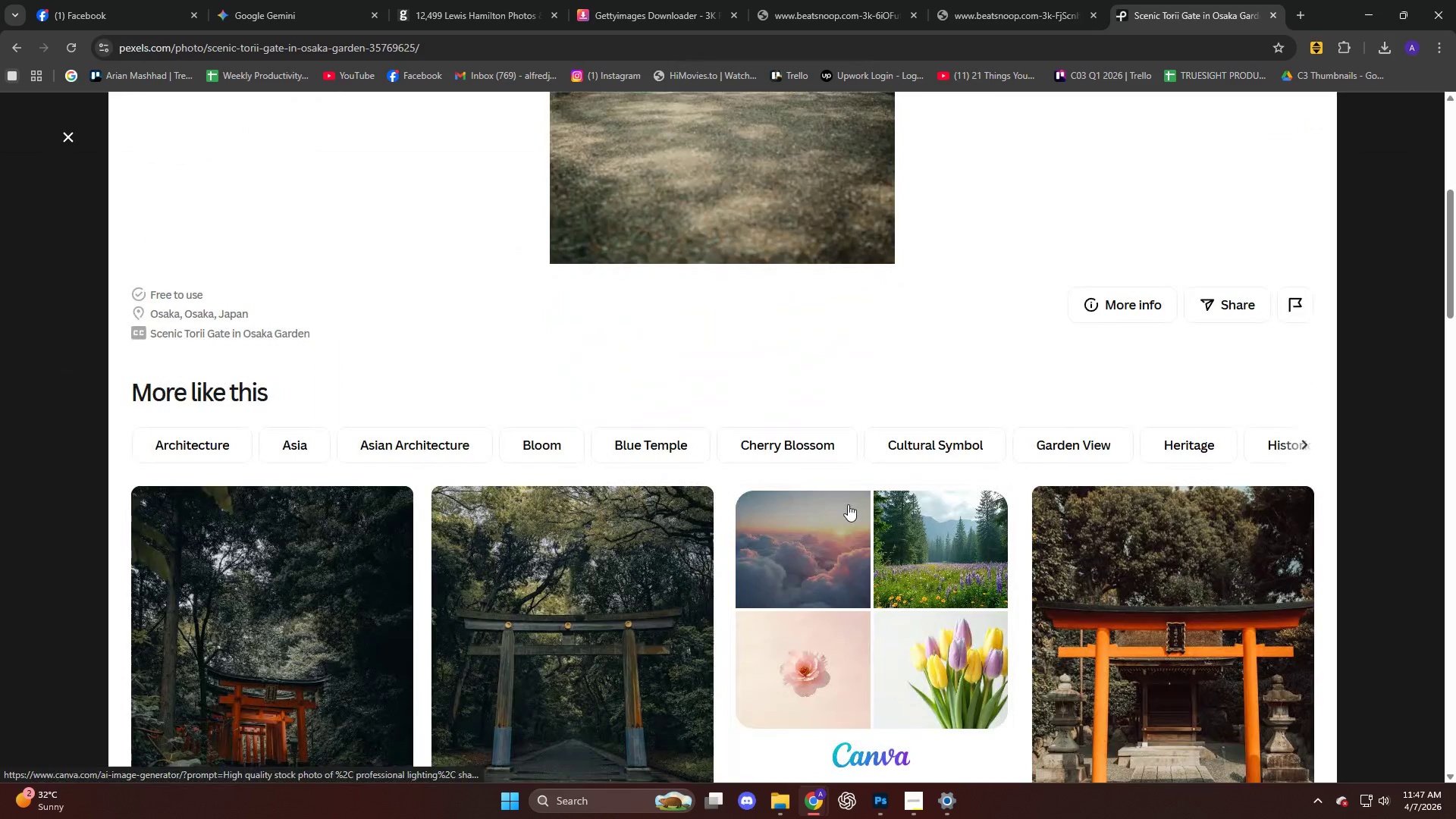 
left_click([1219, 436])
 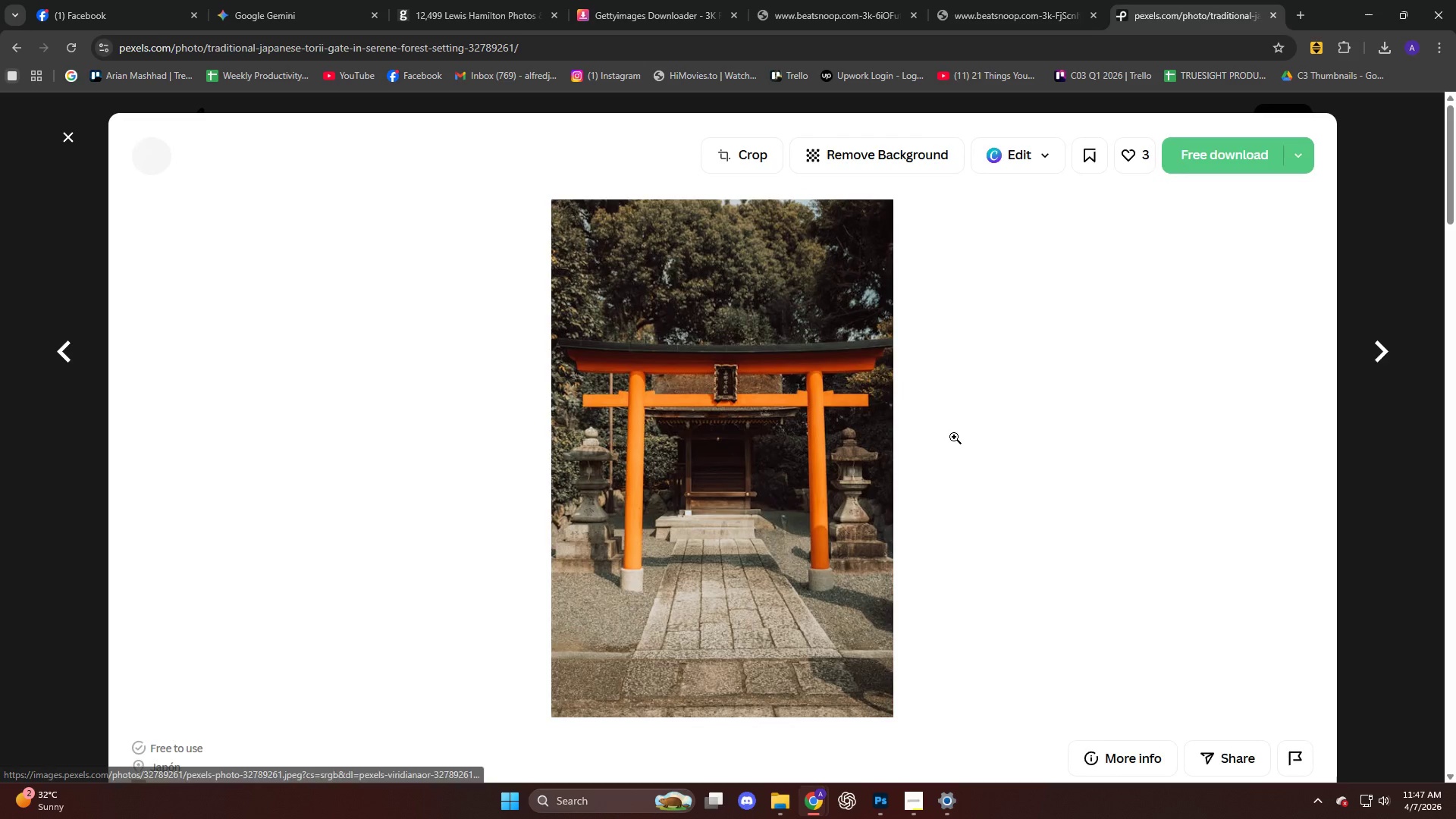 
scroll: coordinate [819, 450], scroll_direction: down, amount: 29.0
 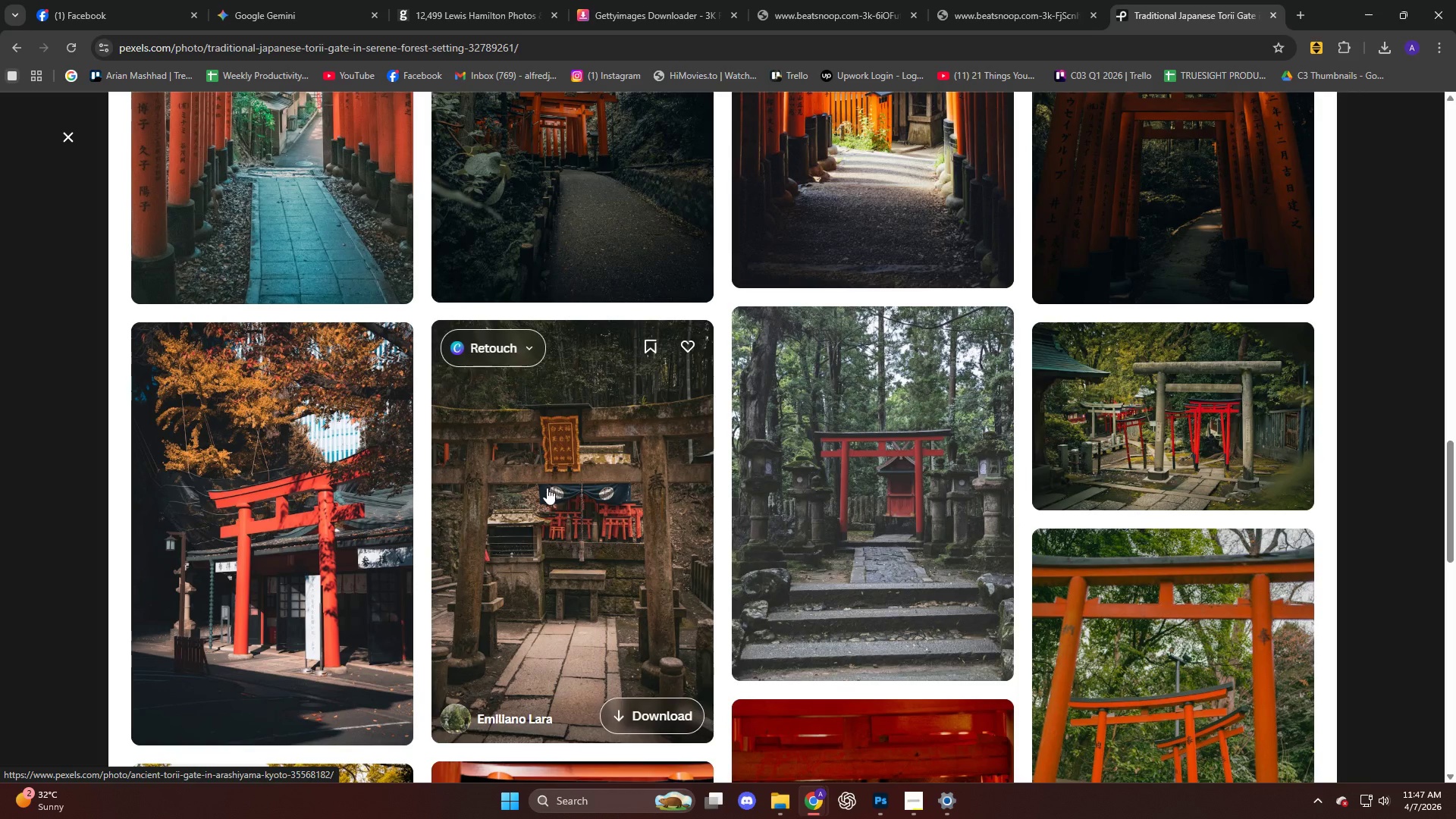 
scroll: coordinate [706, 479], scroll_direction: down, amount: 40.0
 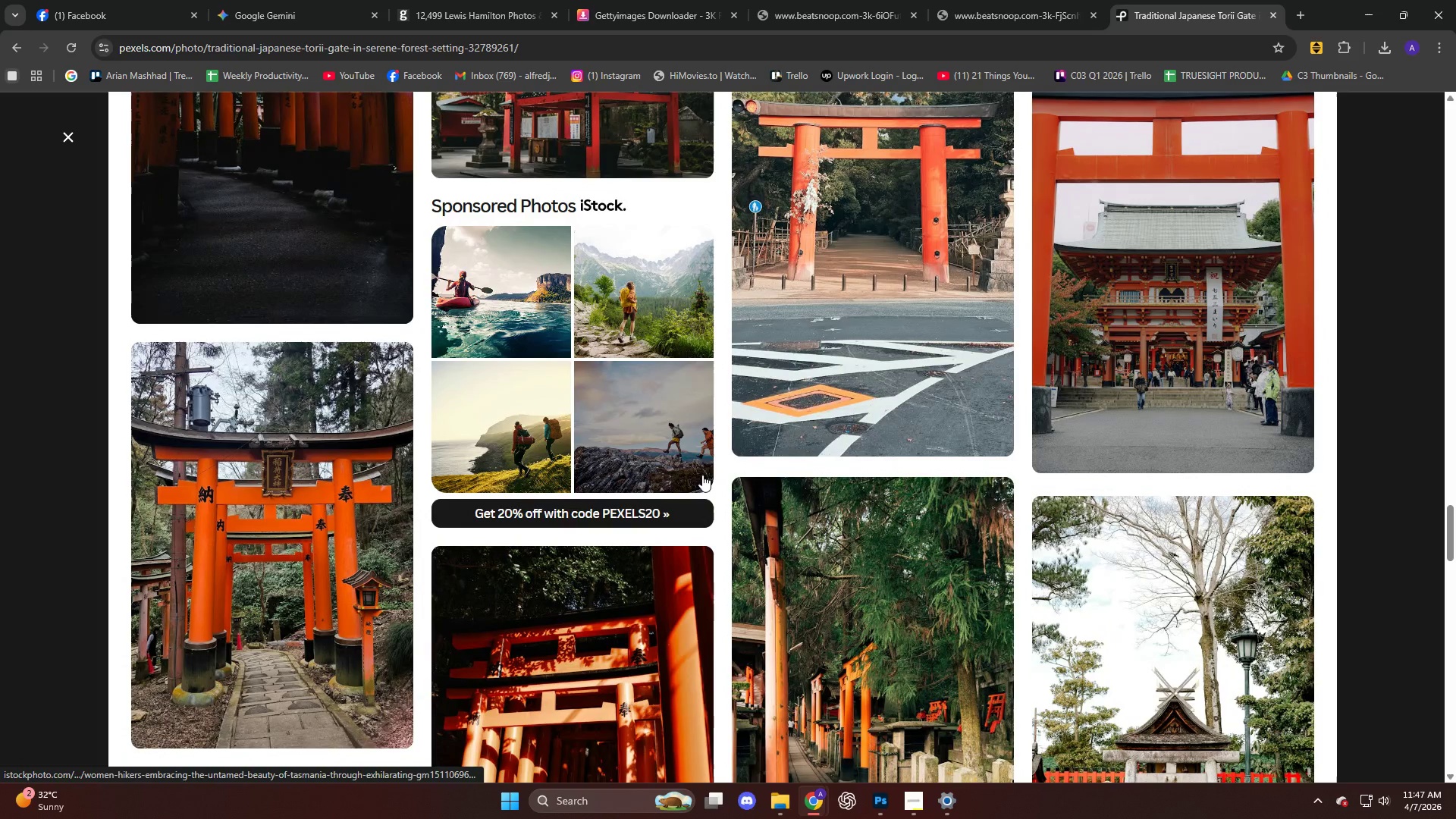 
scroll: coordinate [677, 466], scroll_direction: down, amount: 34.0
 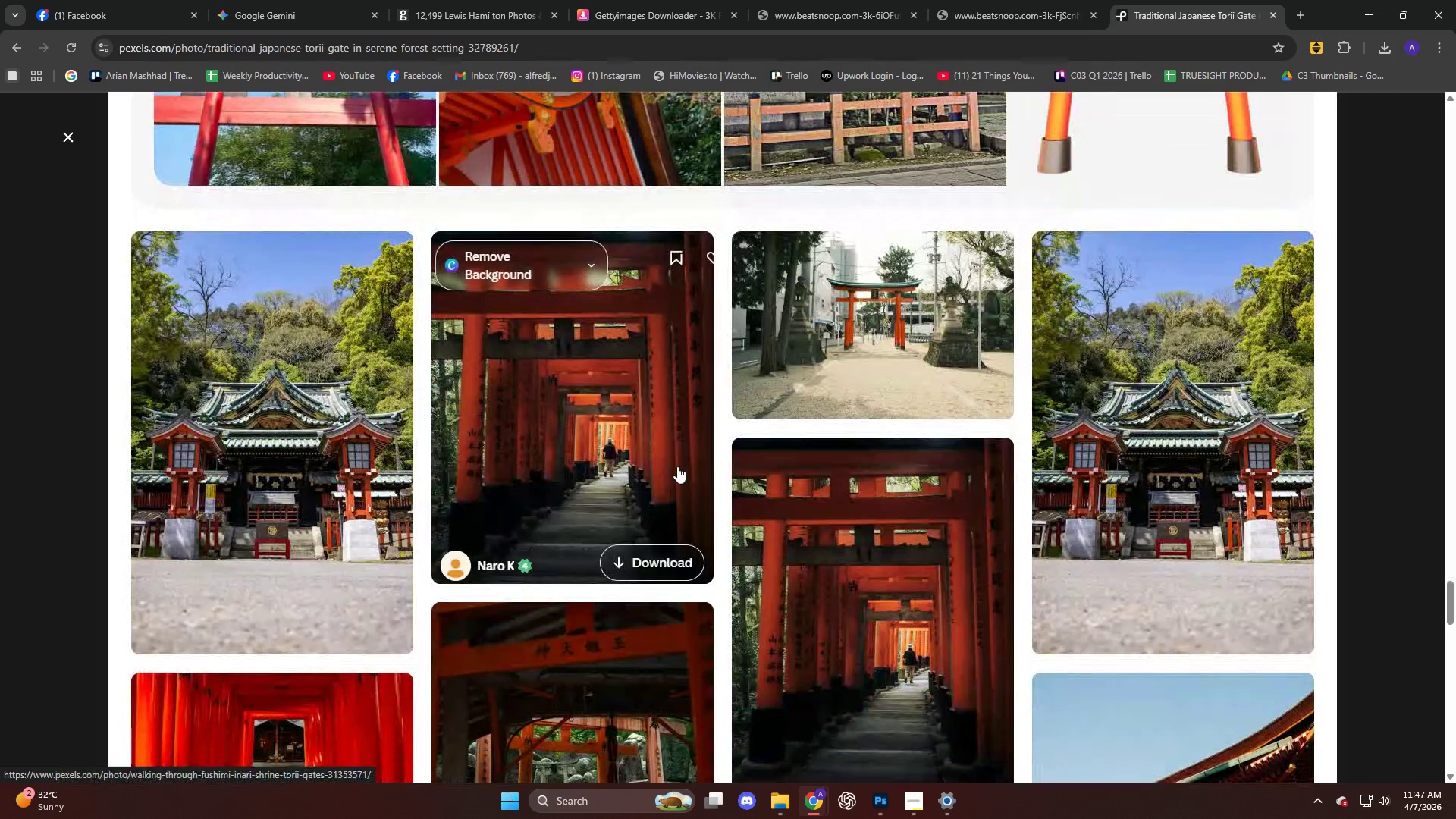 
scroll: coordinate [667, 450], scroll_direction: down, amount: 5.0
 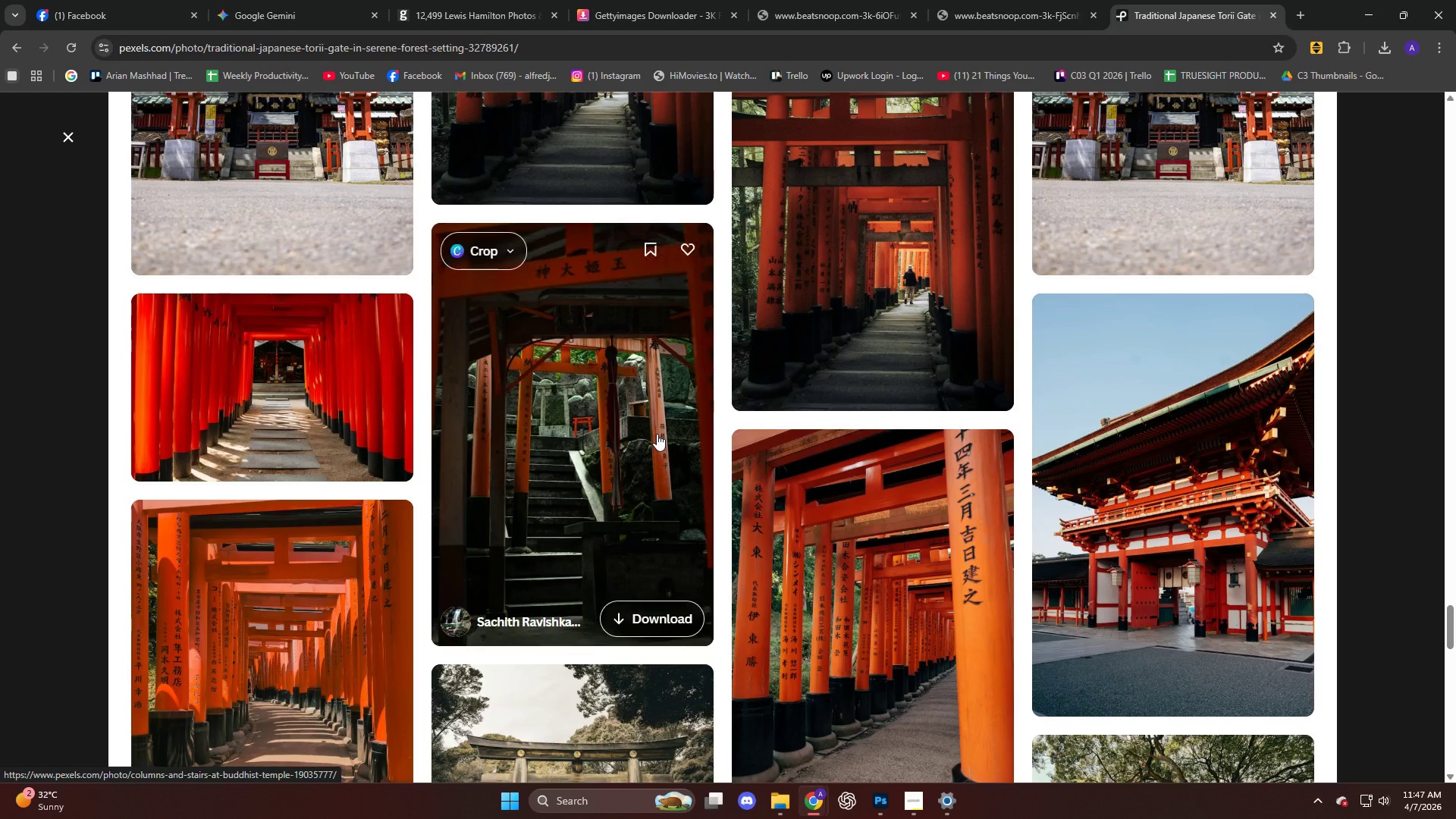 
key(Escape)
 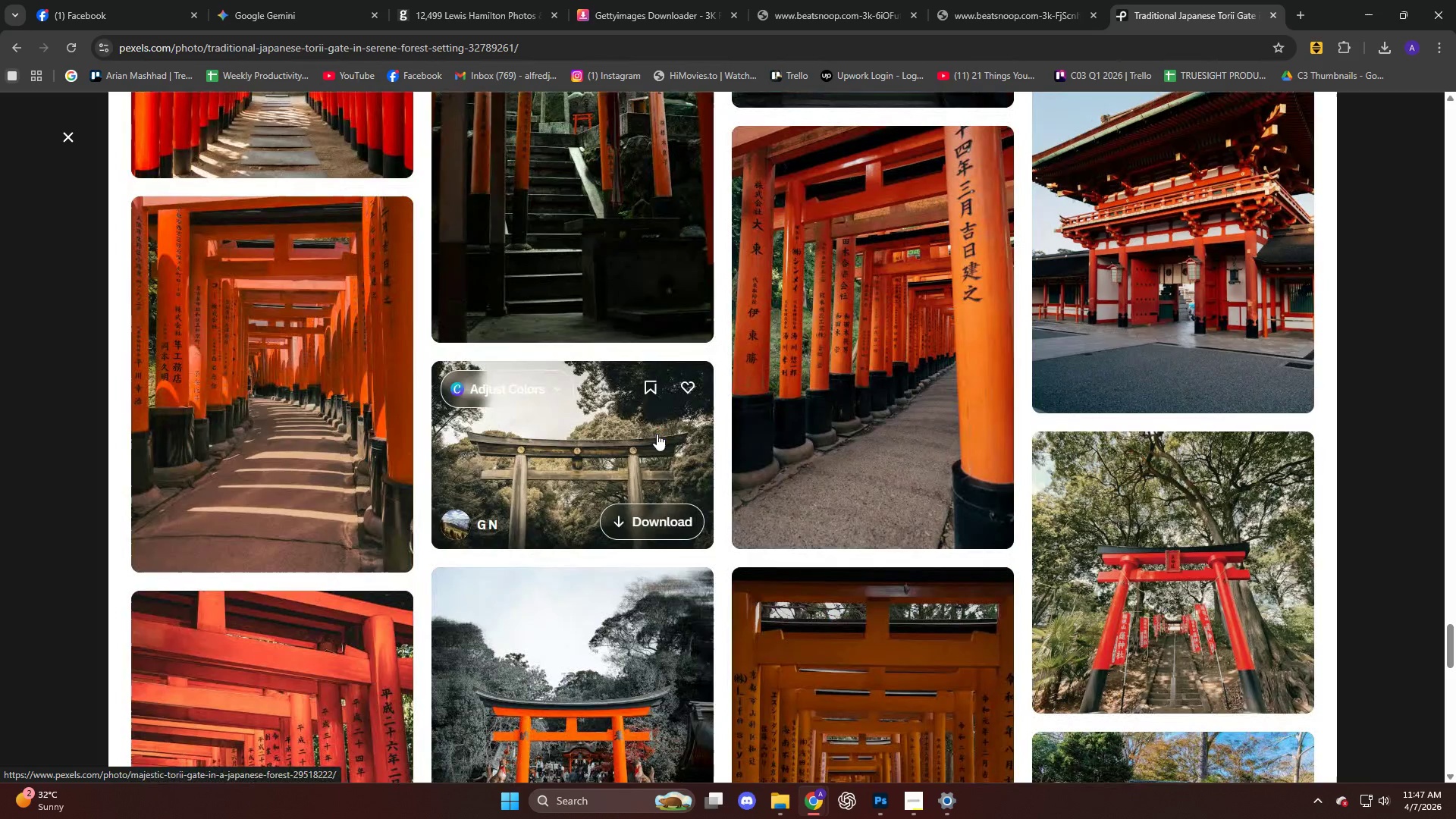 
scroll: coordinate [657, 434], scroll_direction: down, amount: 4.0
 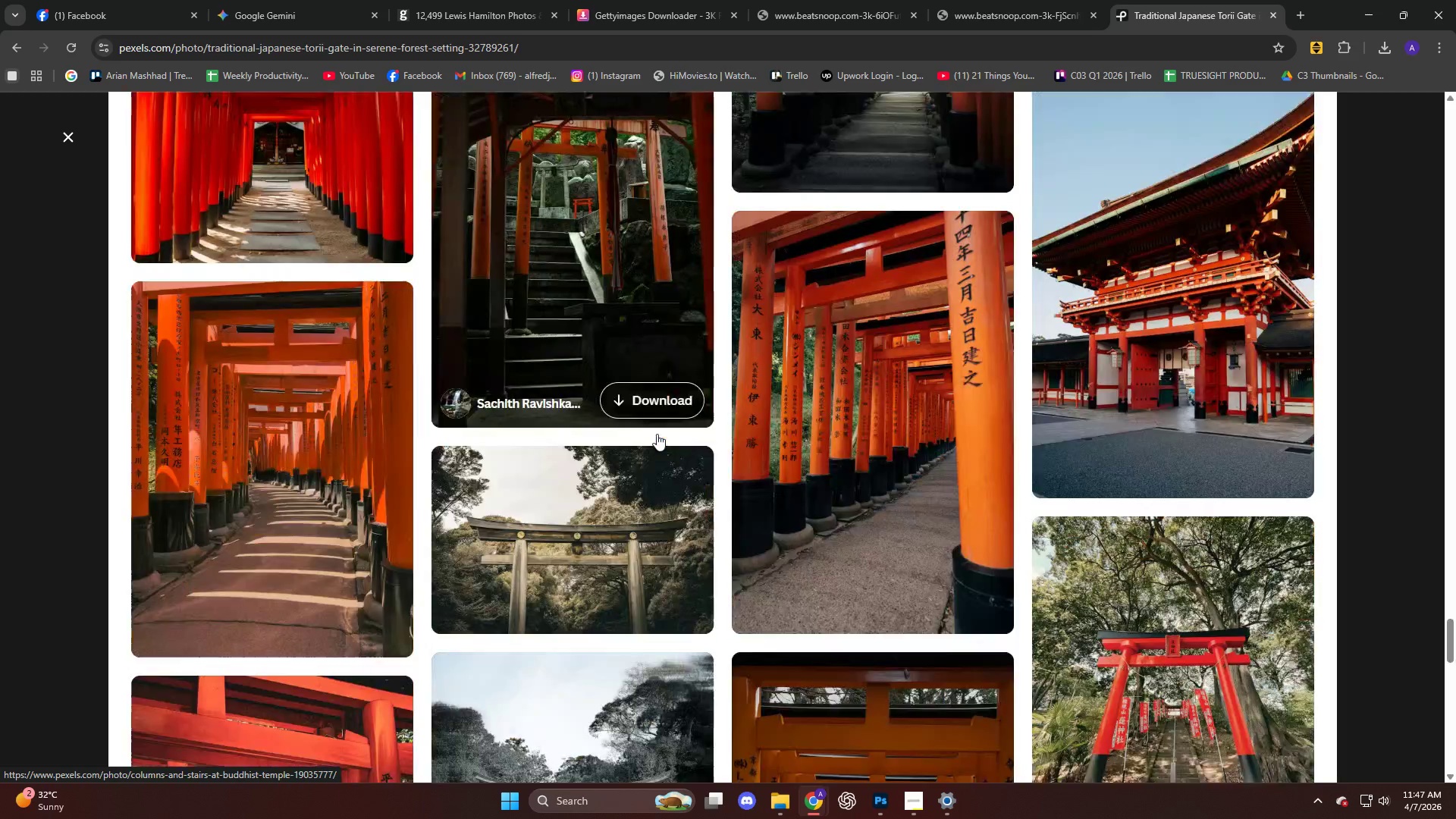 
key(Escape)
 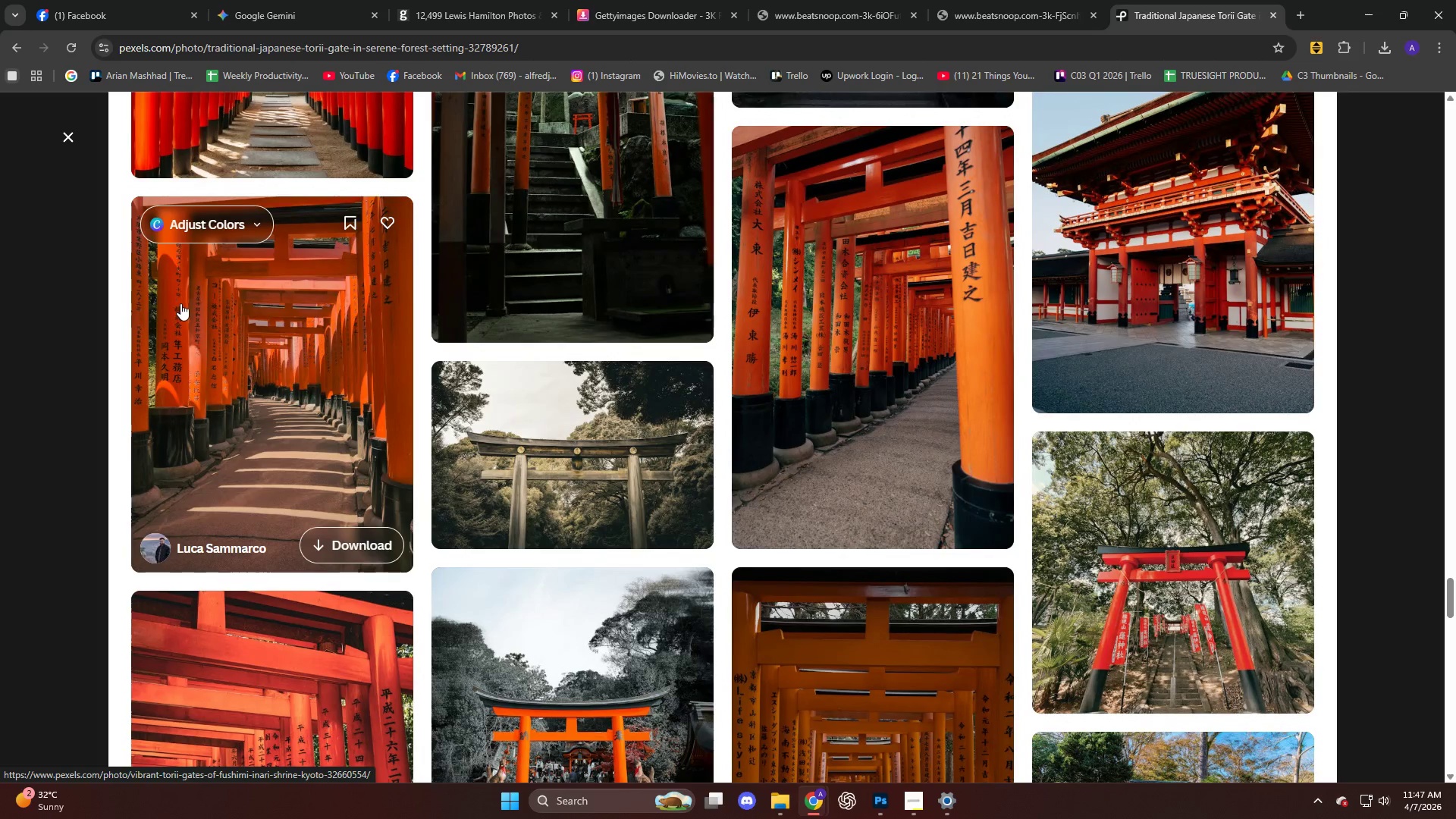 
left_click([22, 269])
 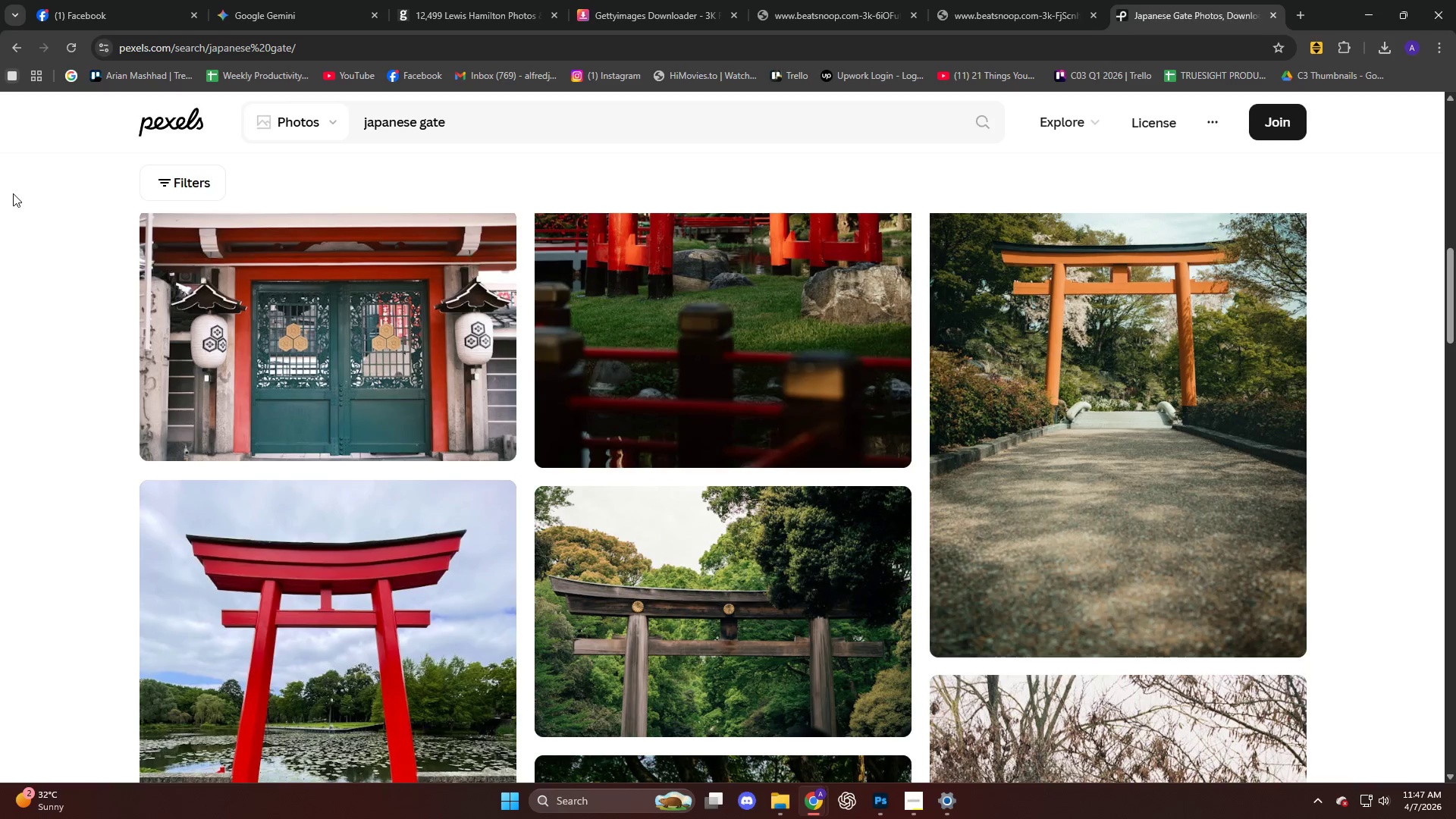 
scroll: coordinate [425, 413], scroll_direction: down, amount: 21.0
 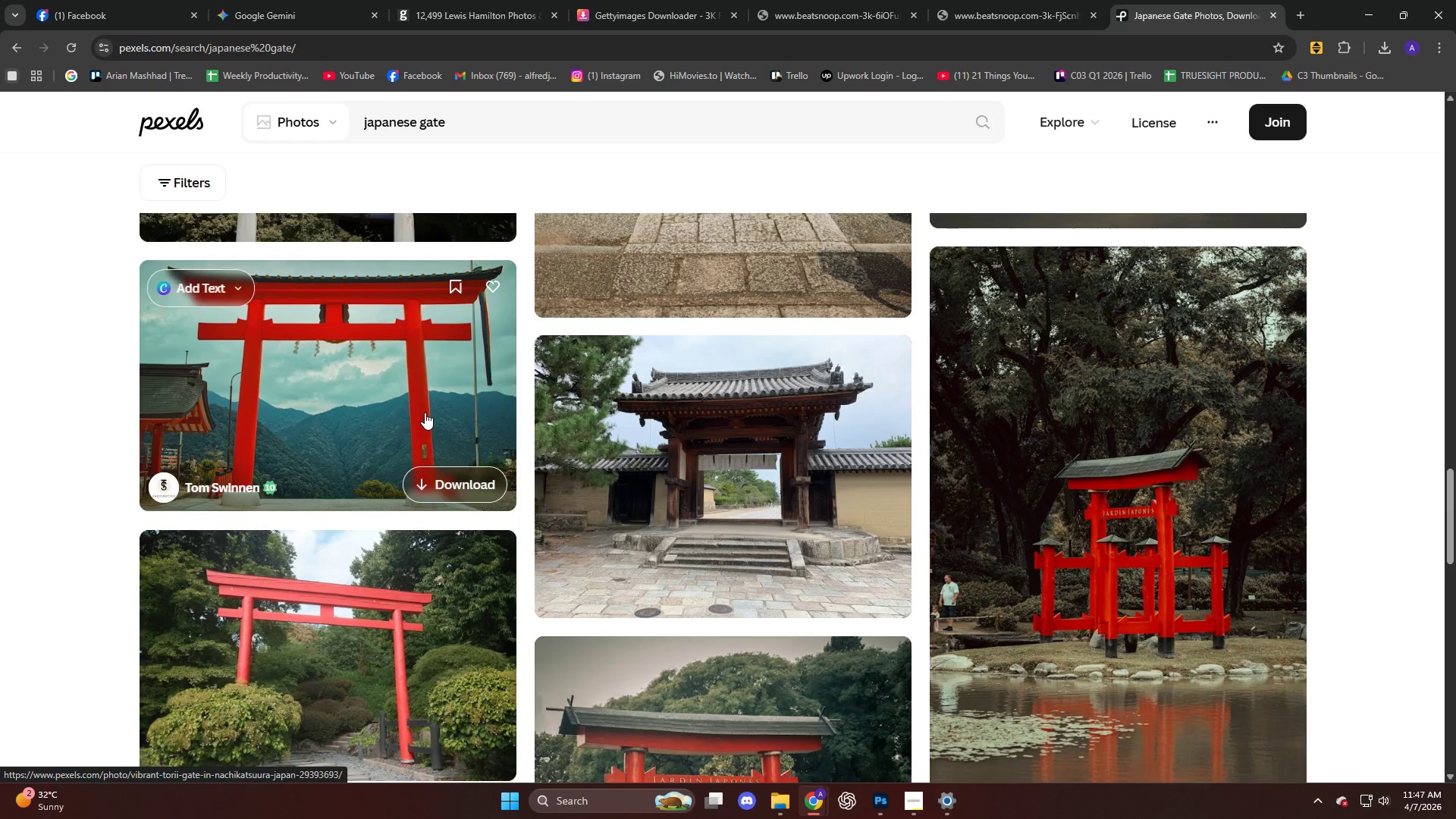 
left_click([425, 413])
 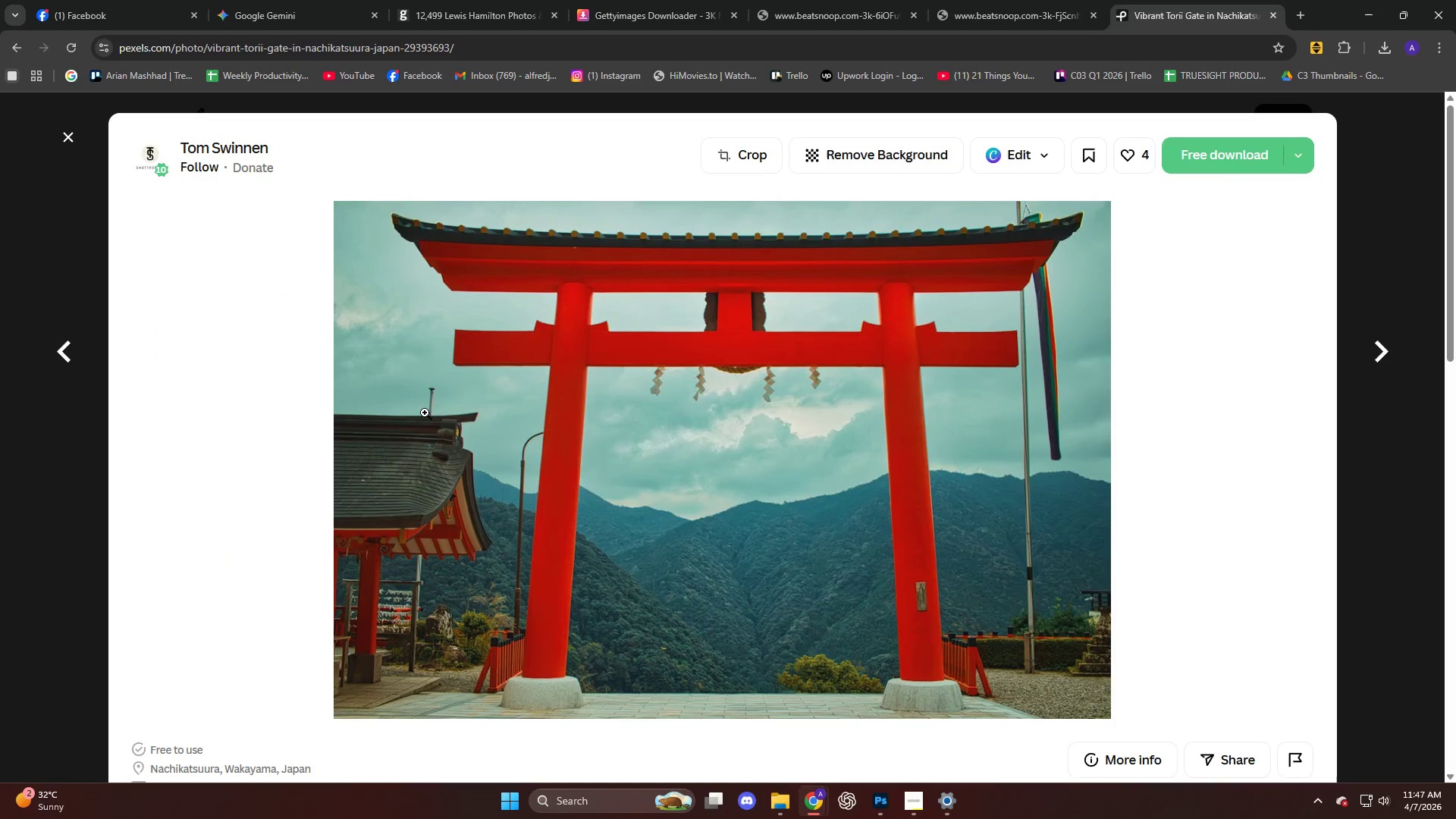 
scroll: coordinate [690, 400], scroll_direction: down, amount: 6.0
 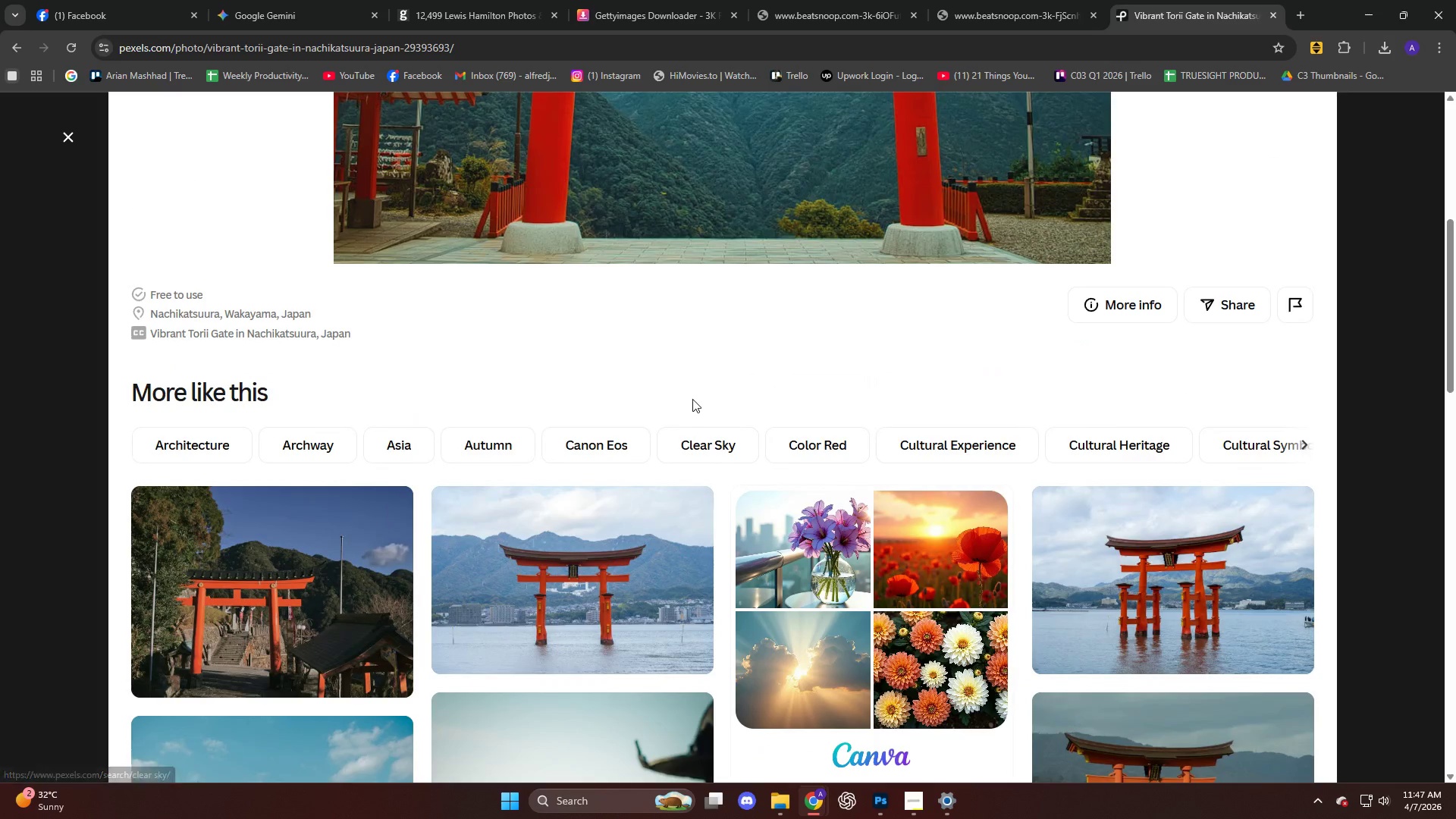 
scroll: coordinate [1241, 213], scroll_direction: up, amount: 7.0
 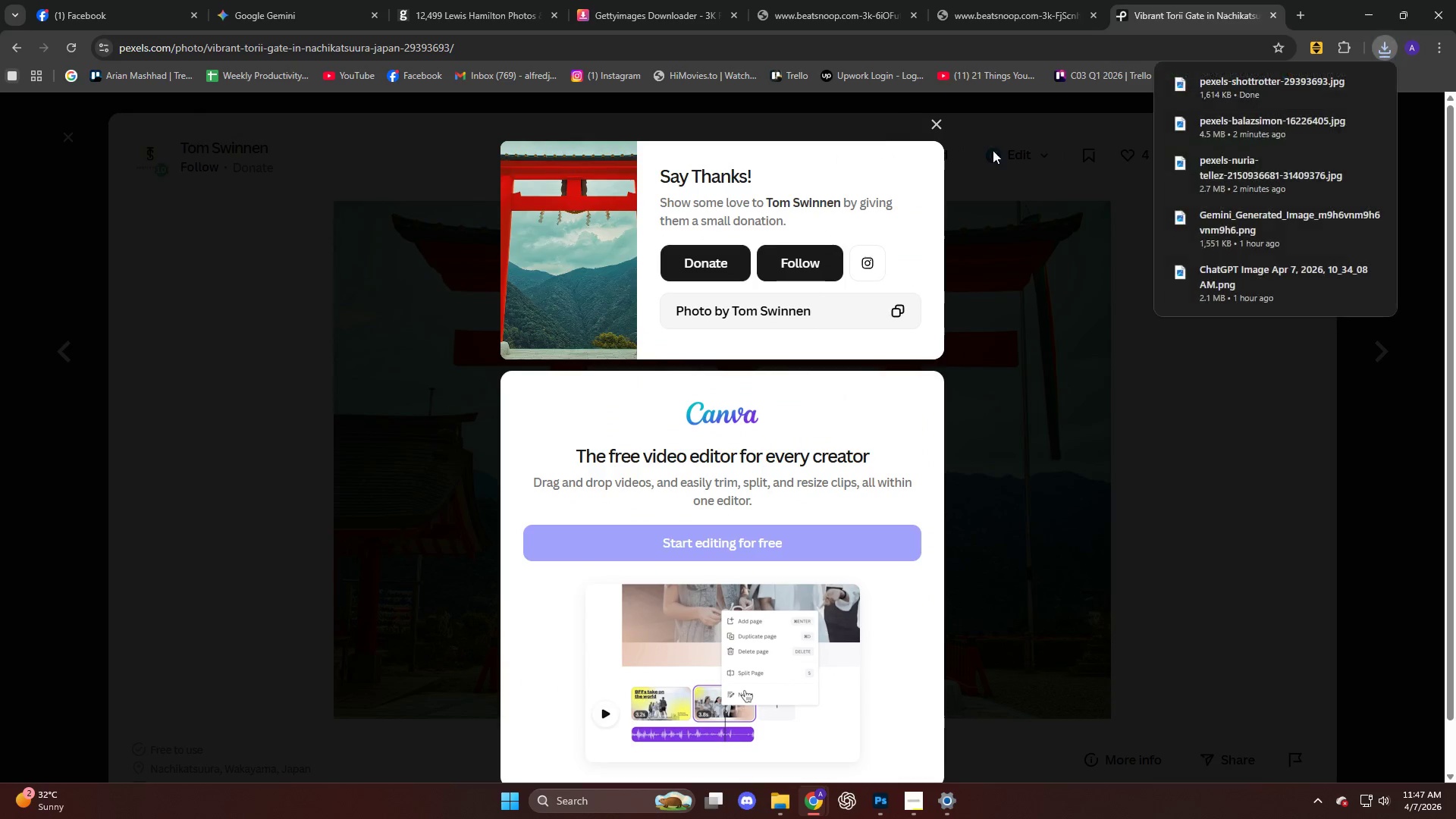 
left_click([941, 126])
 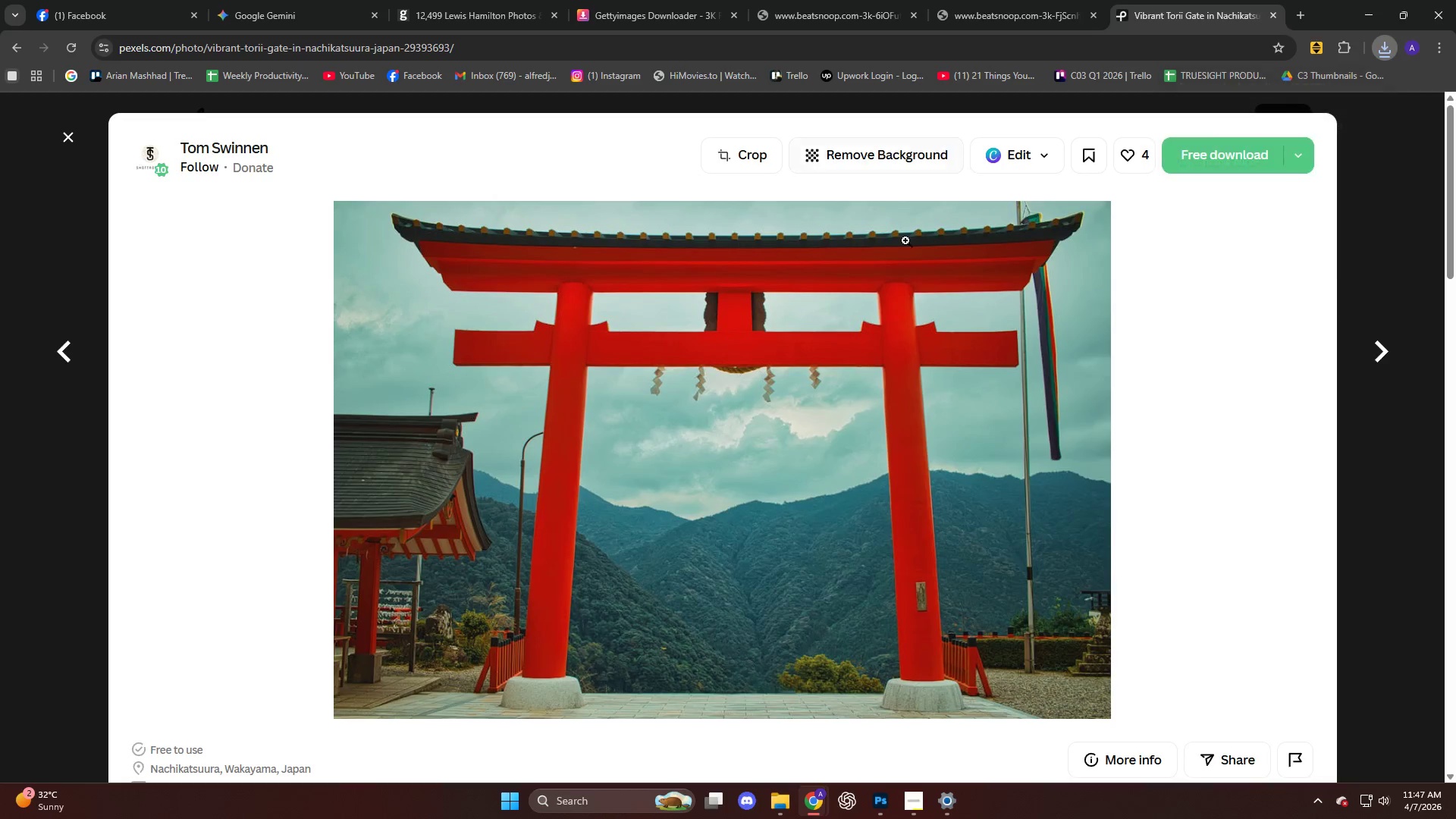 
scroll: coordinate [847, 344], scroll_direction: down, amount: 9.0
 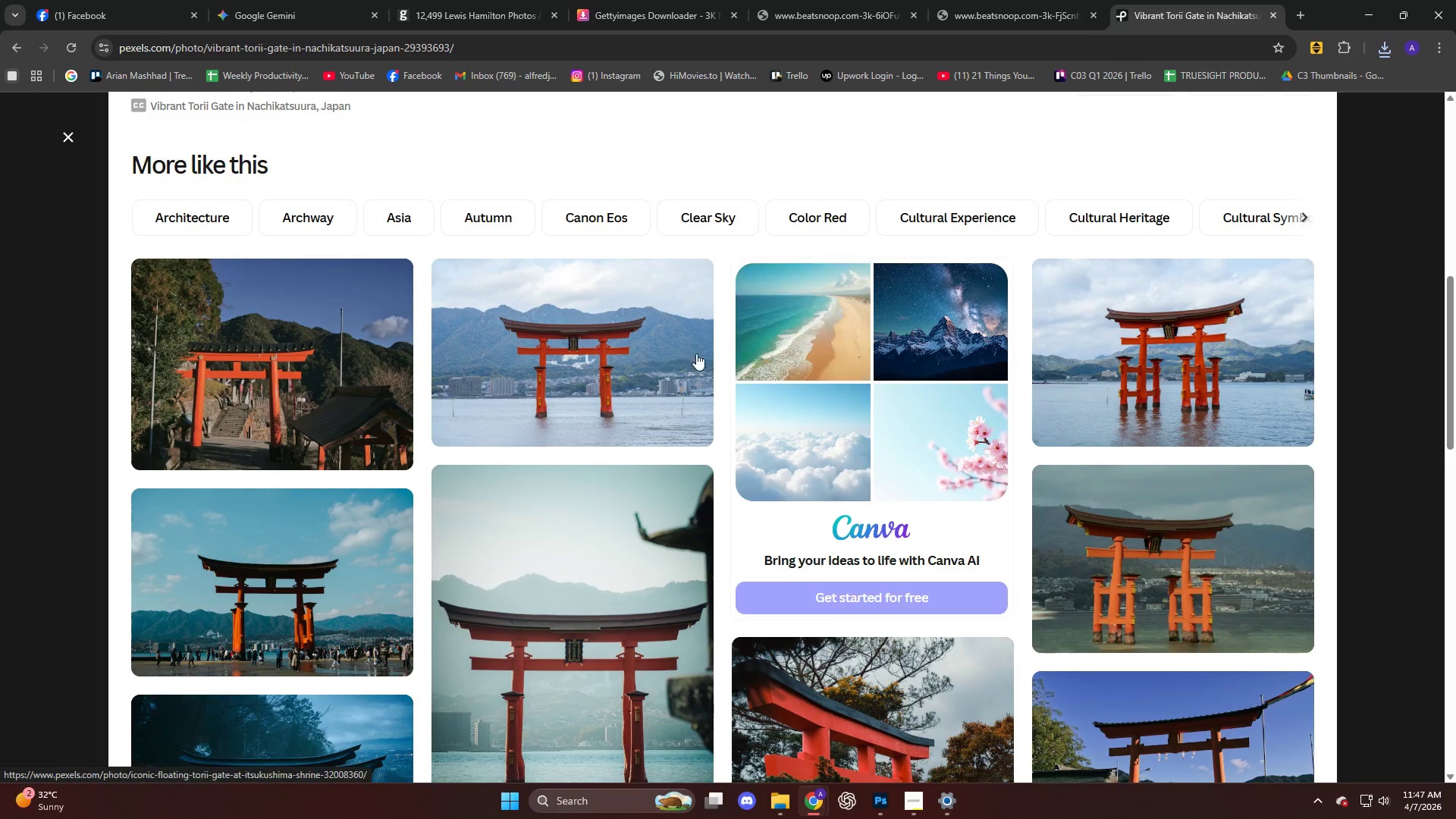 
left_click([627, 330])
 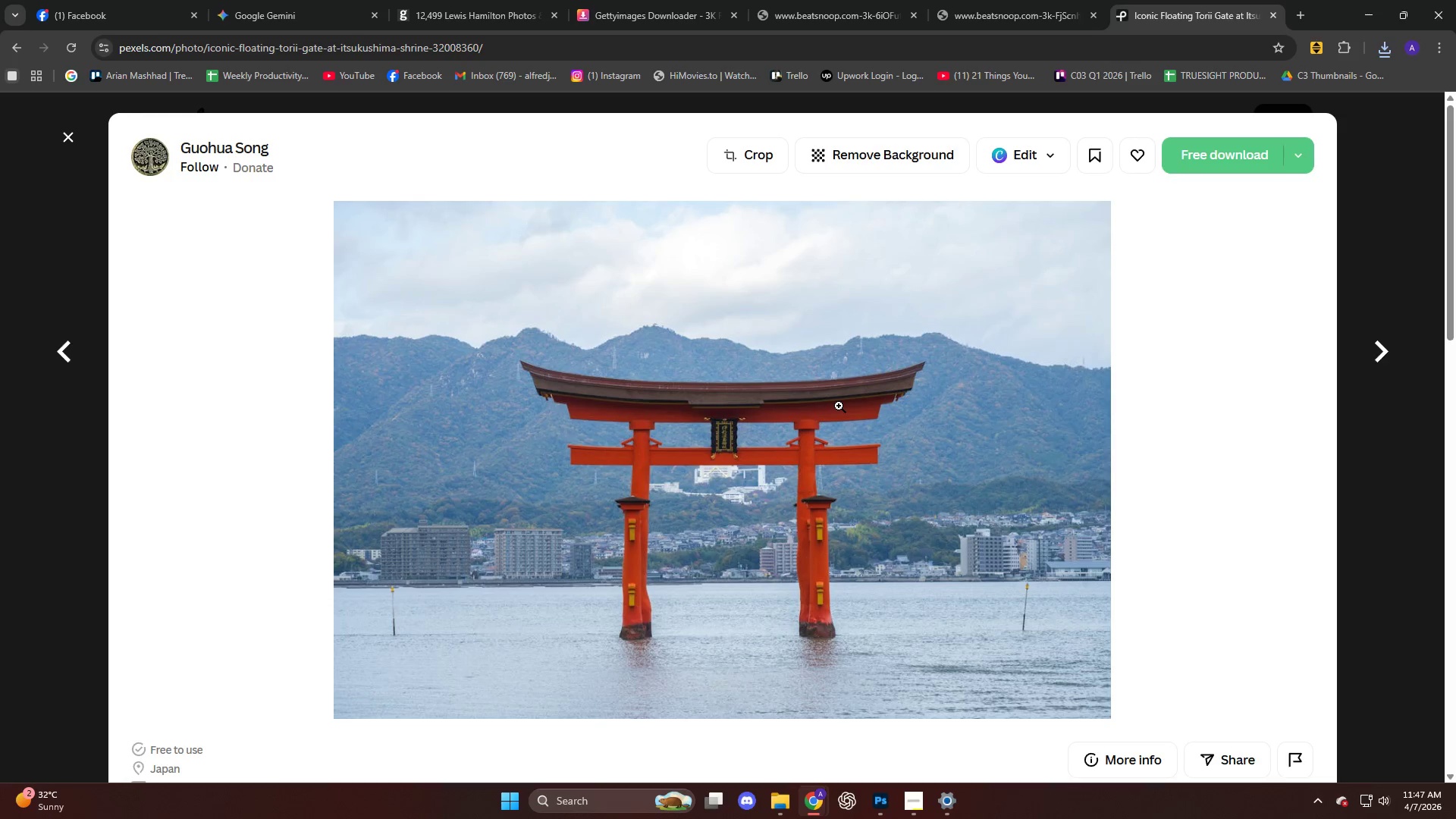 
scroll: coordinate [836, 406], scroll_direction: down, amount: 5.0
 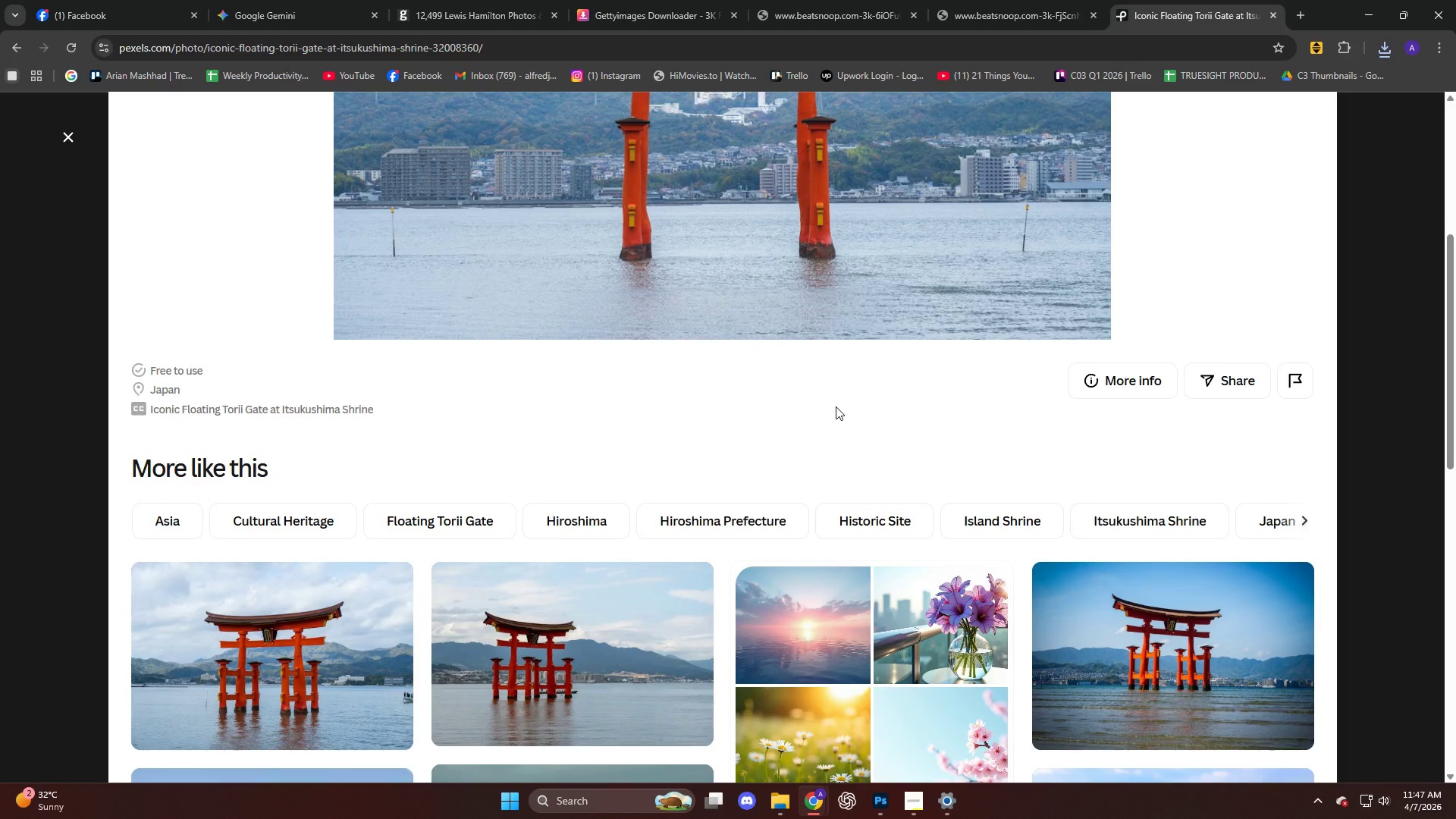 
left_click([827, 399])
 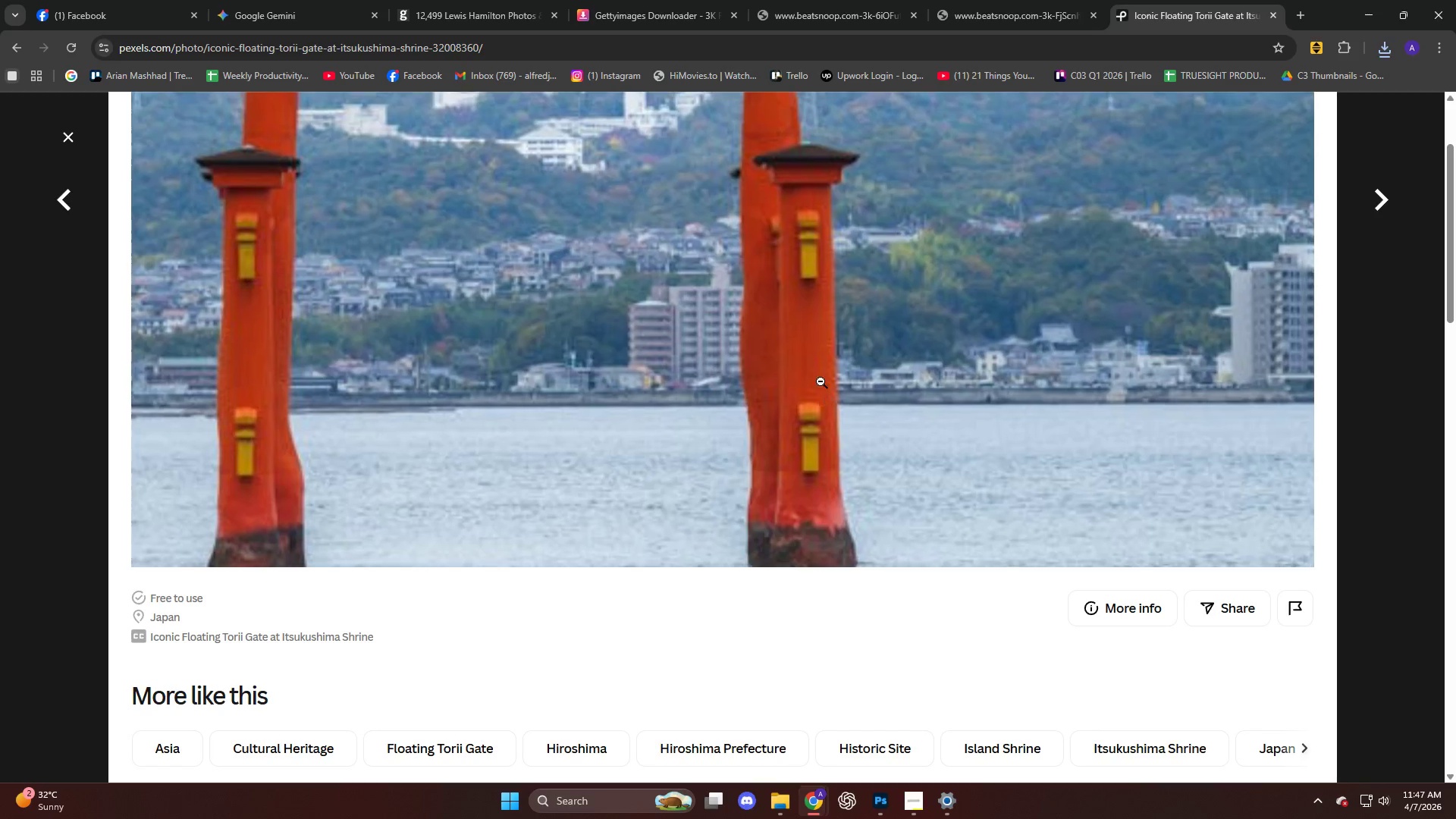 
scroll: coordinate [813, 367], scroll_direction: up, amount: 5.0
 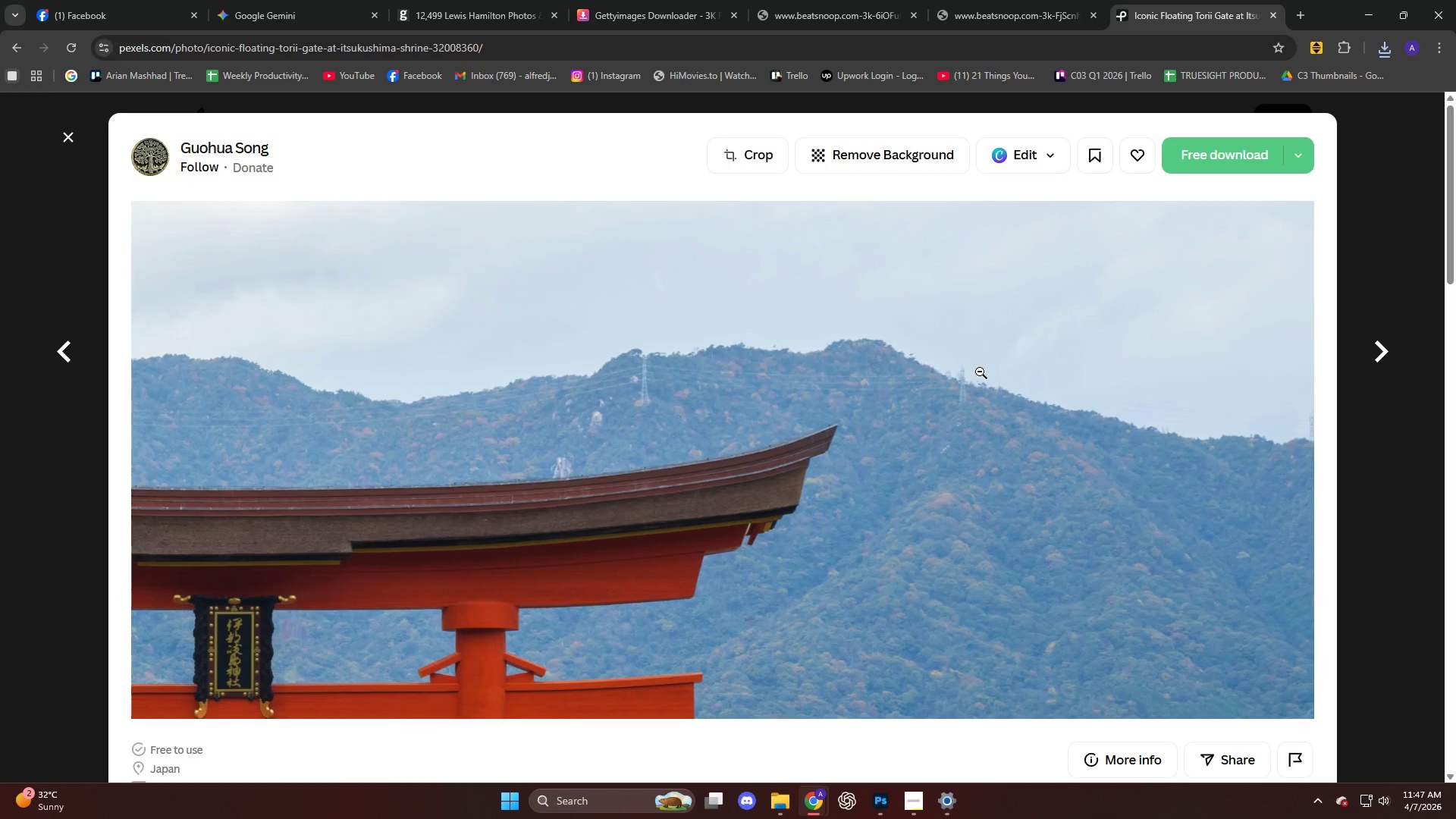 
left_click([1207, 162])
 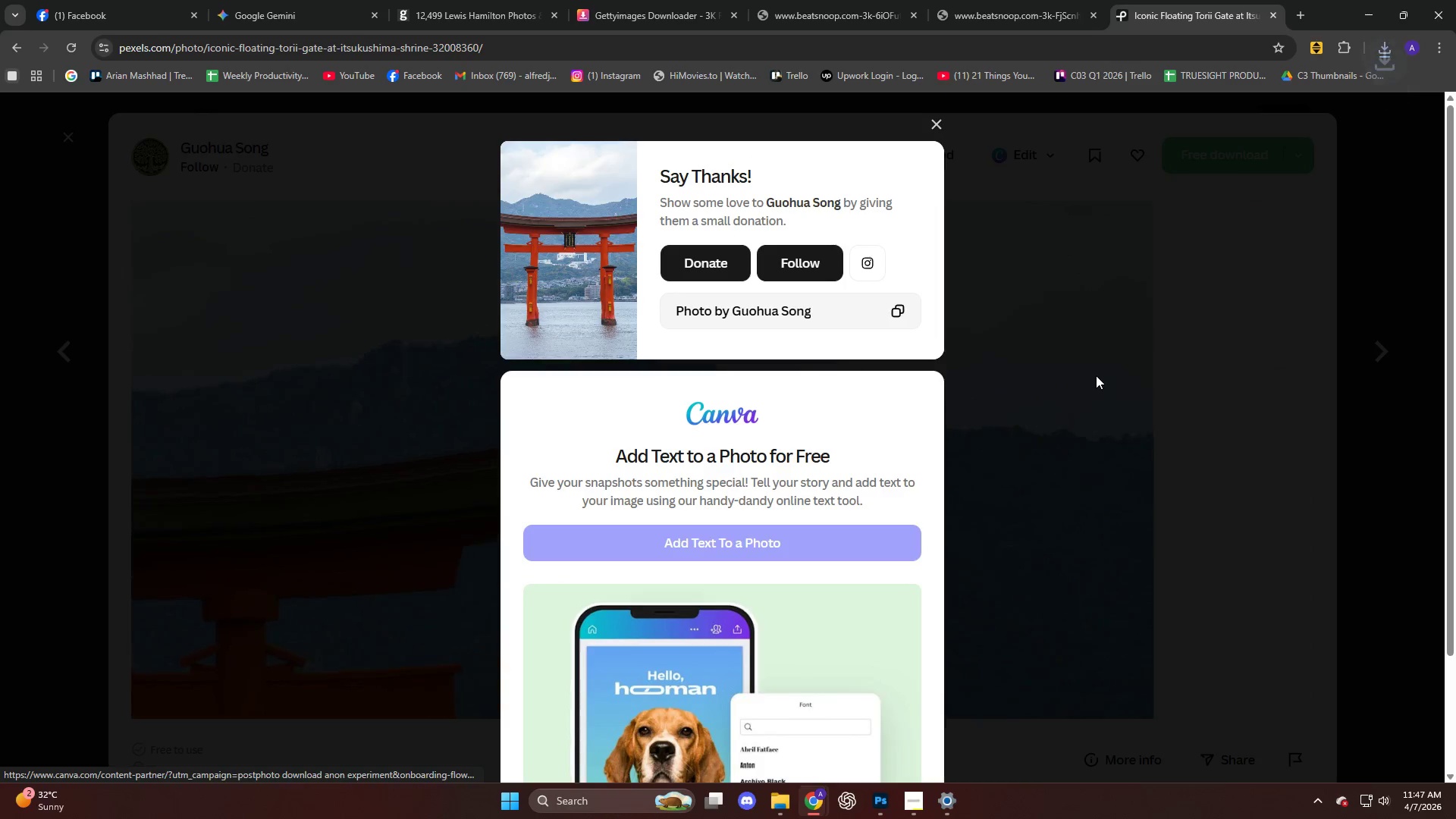 
scroll: coordinate [411, 356], scroll_direction: down, amount: 34.0
 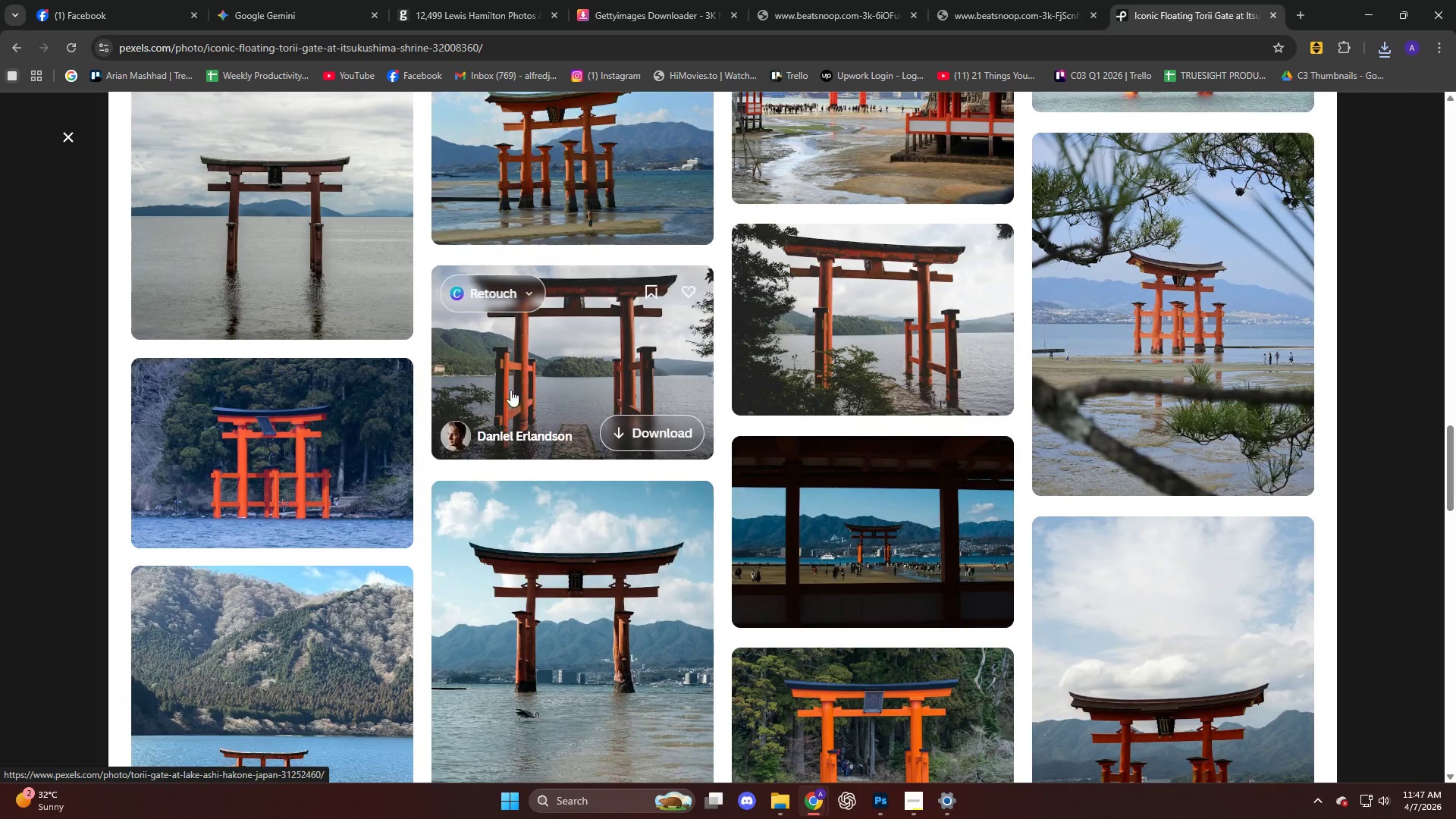 
scroll: coordinate [570, 458], scroll_direction: down, amount: 13.0
 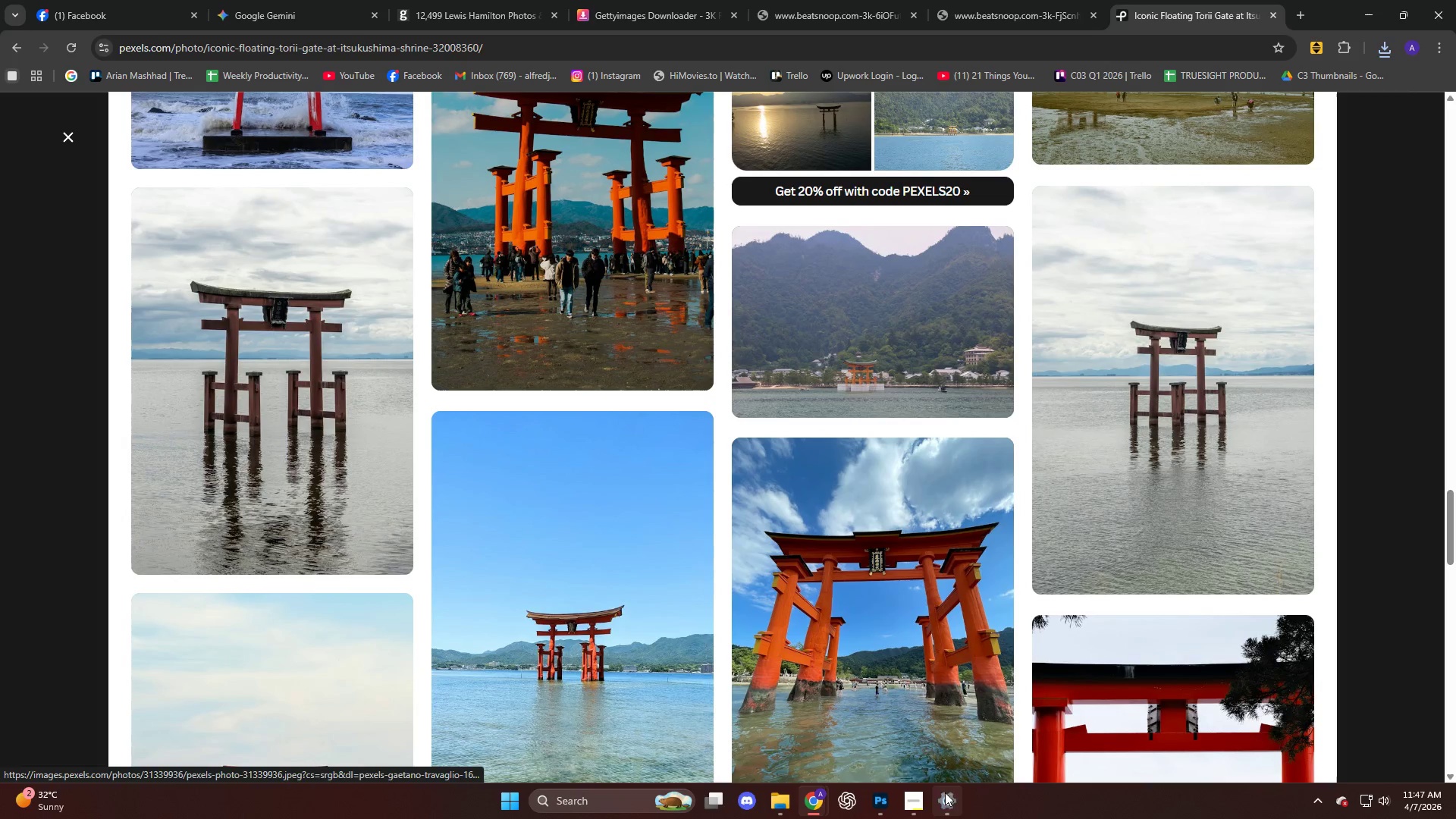 
left_click([880, 805])
 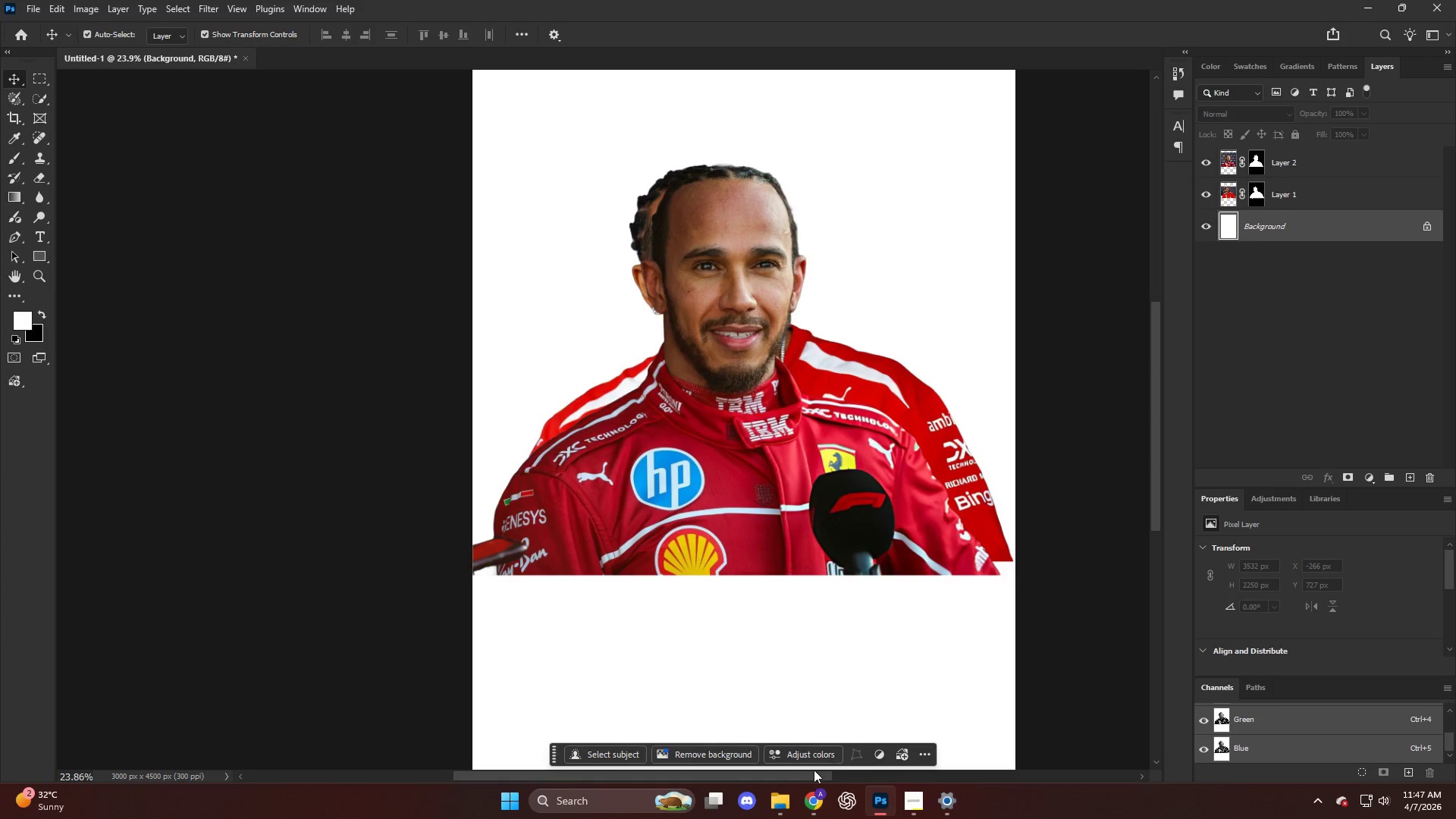 
left_click([808, 804])
 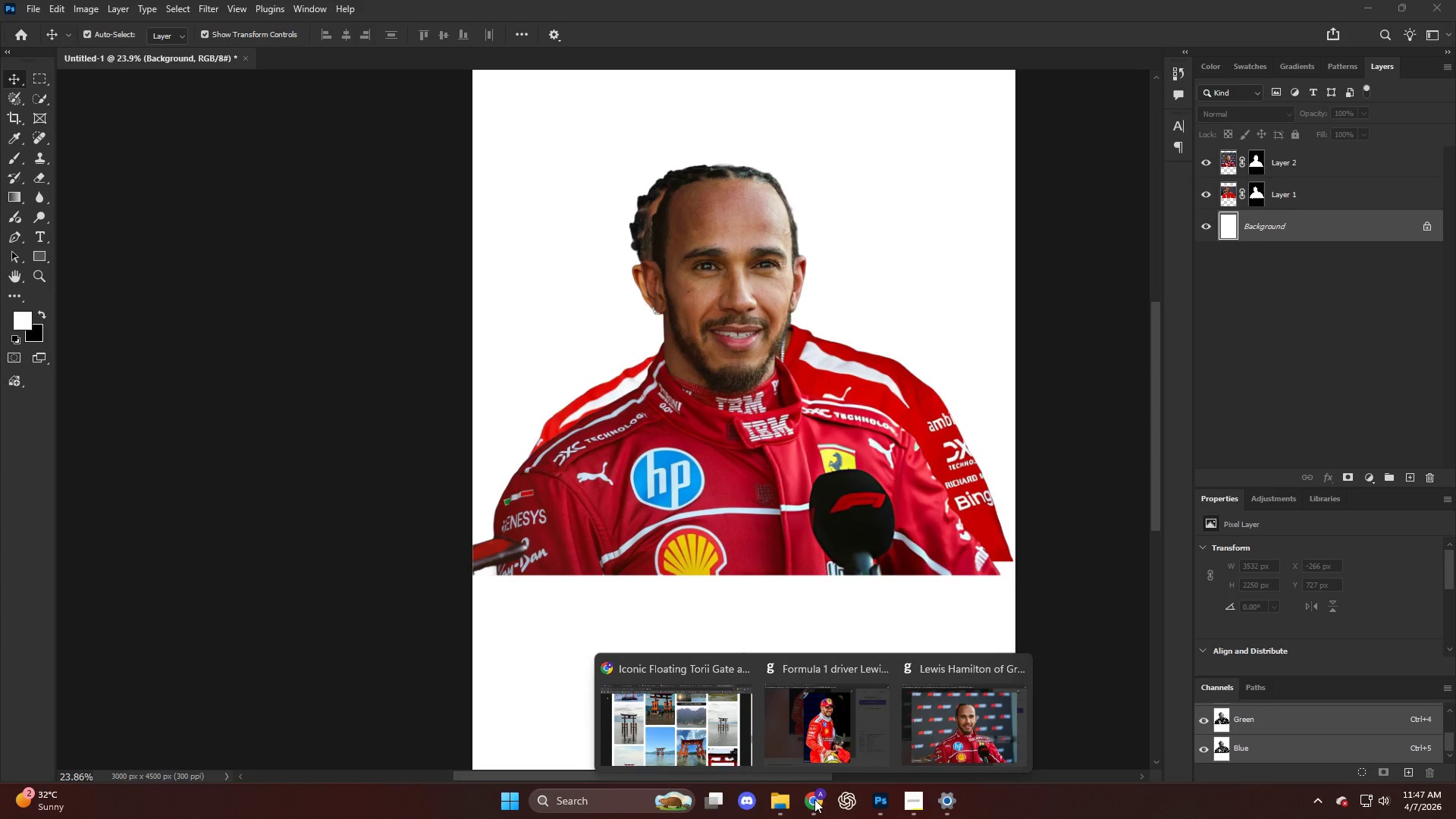 
left_click([712, 727])
 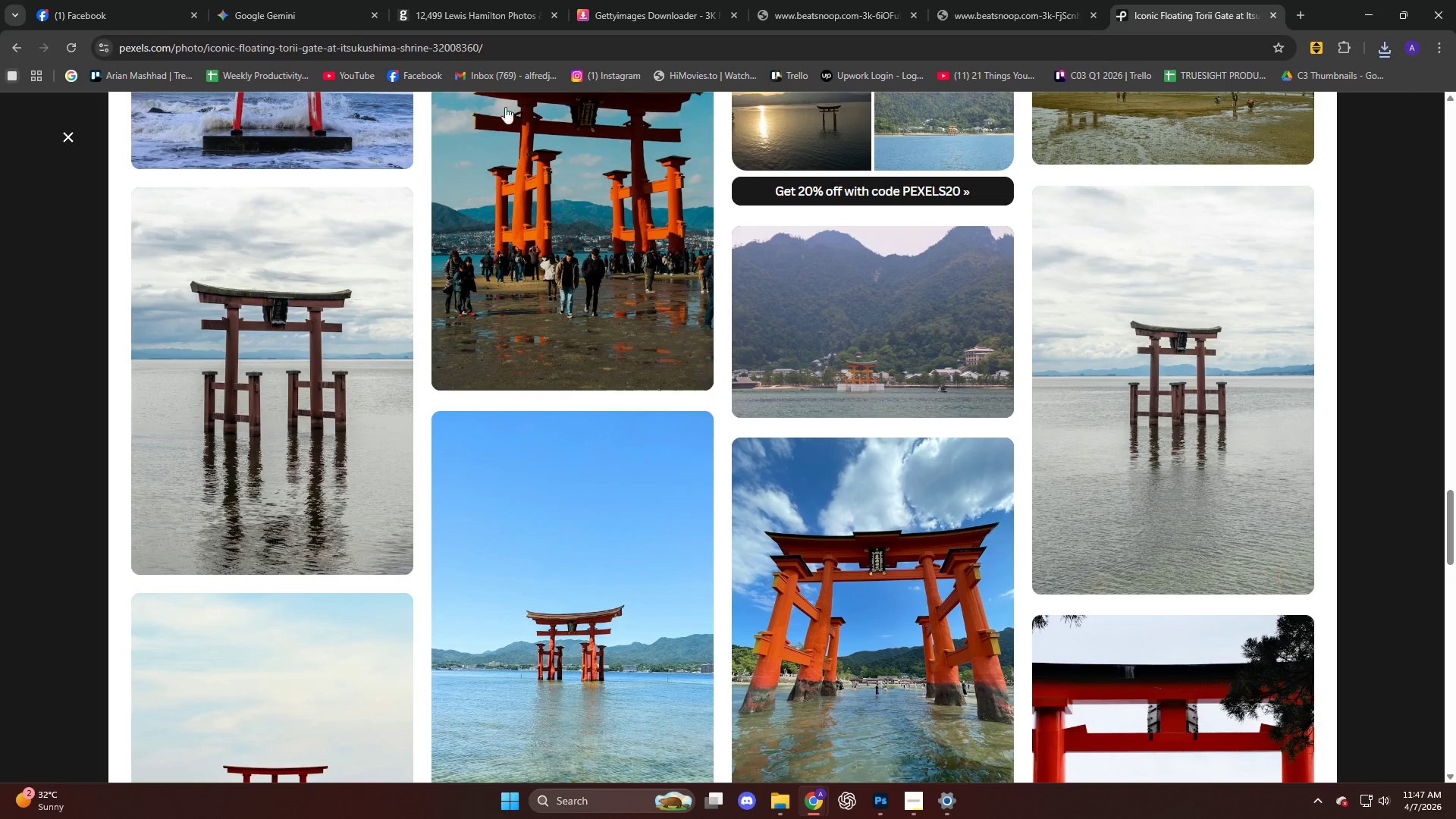 
scroll: coordinate [210, 184], scroll_direction: up, amount: 53.0
 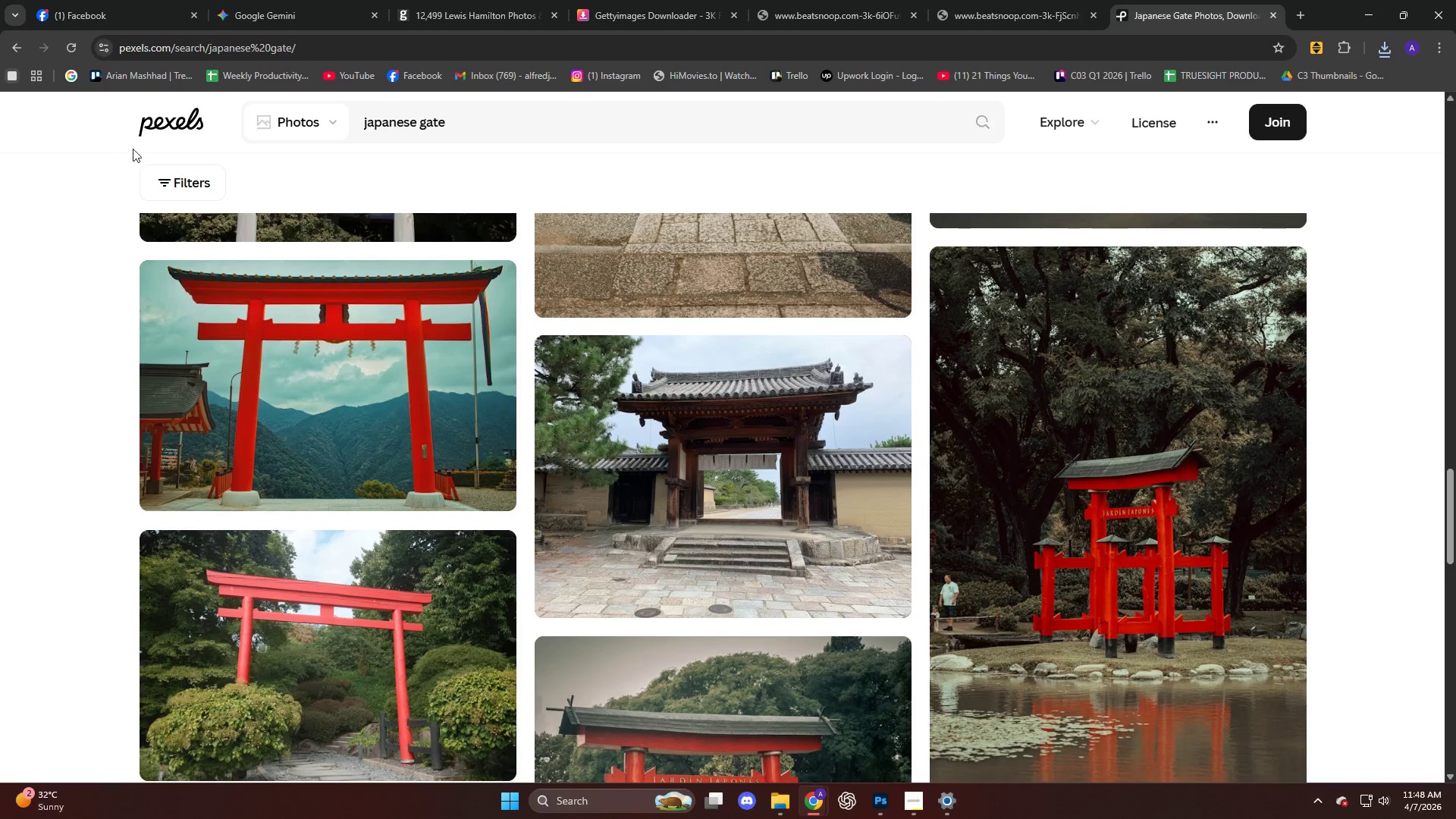 
left_click_drag(start_coordinate=[466, 123], to_coordinate=[265, 152])
 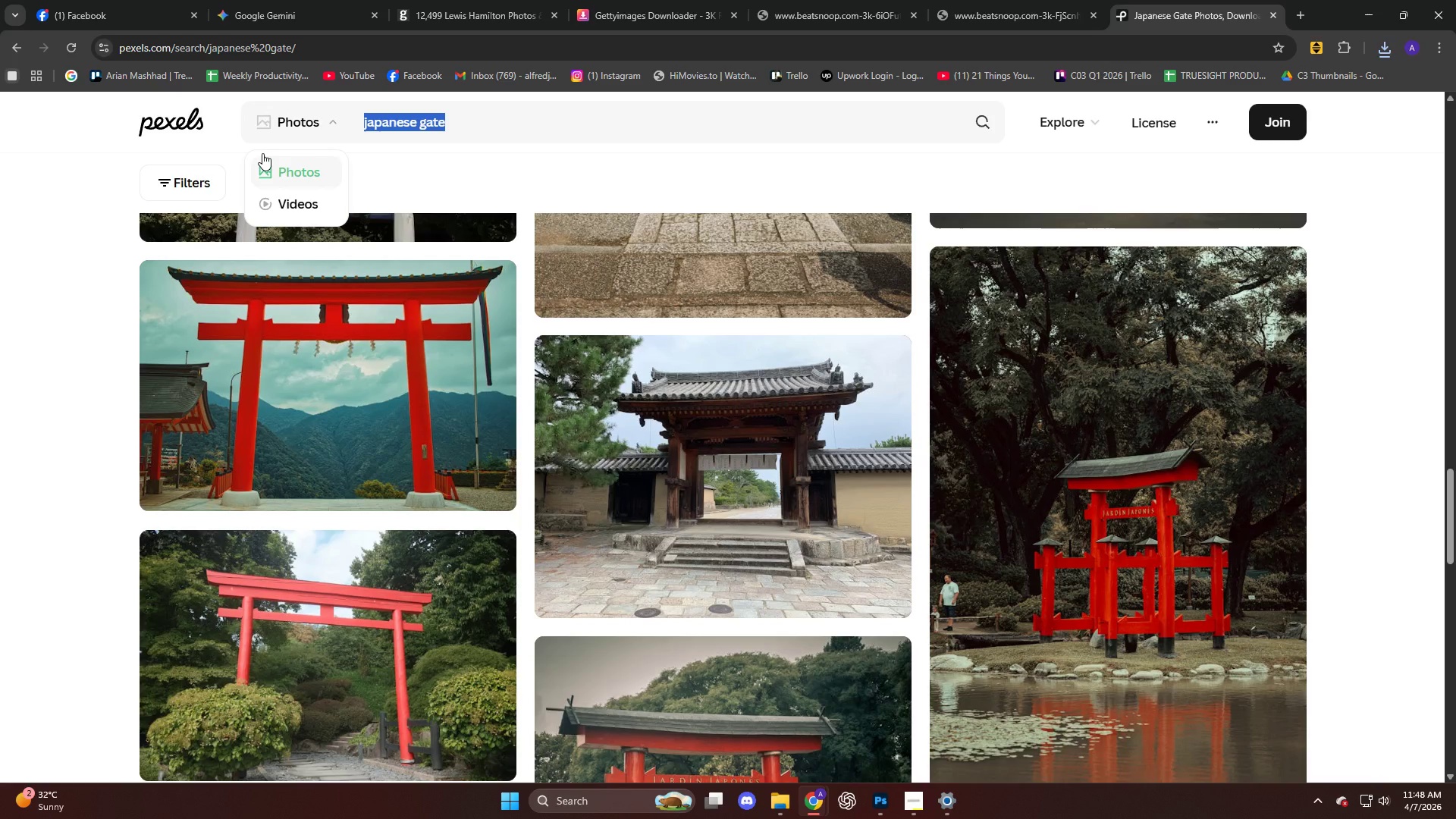 
type(F1 ferarri)
 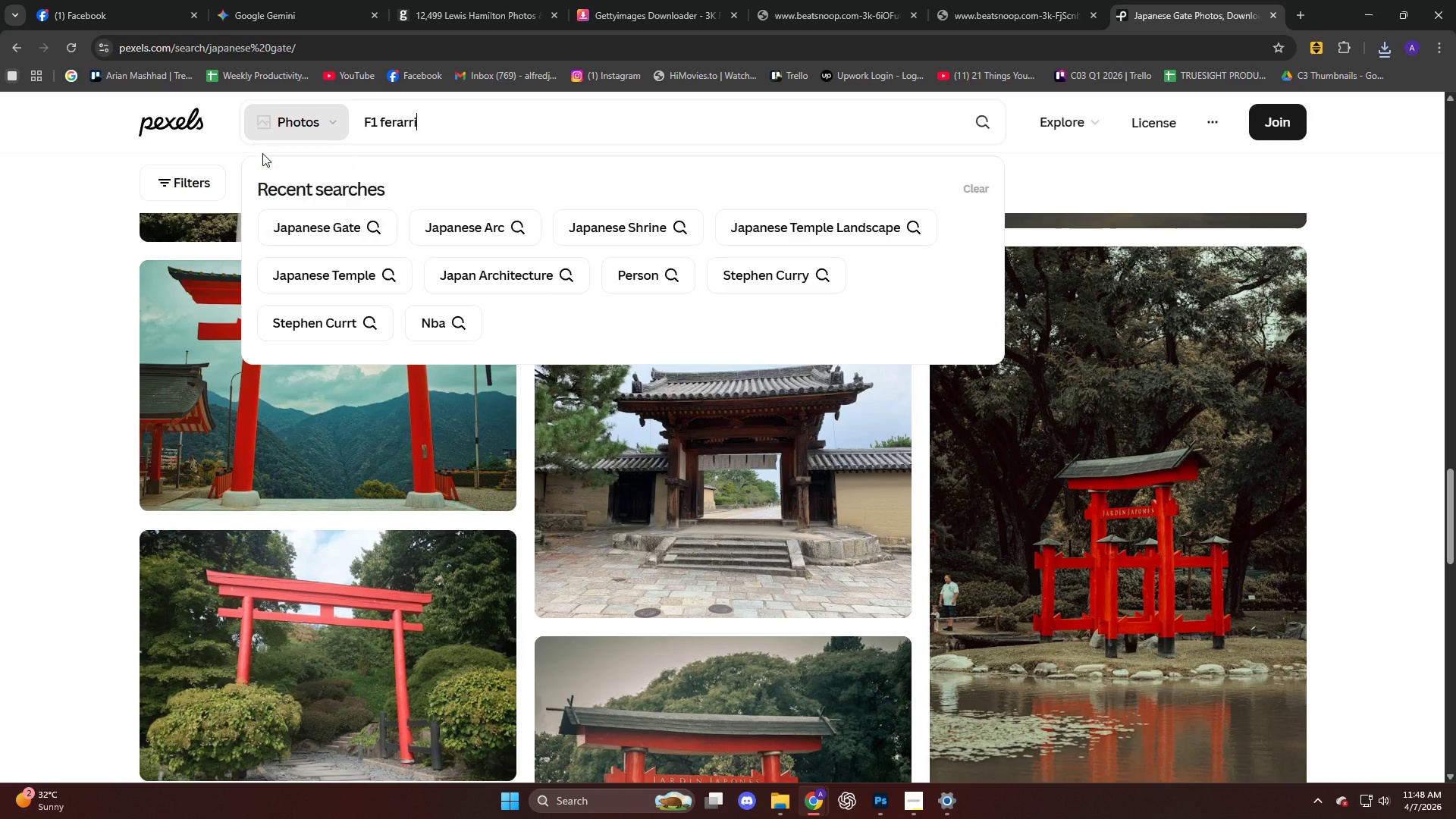 
key(Enter)
 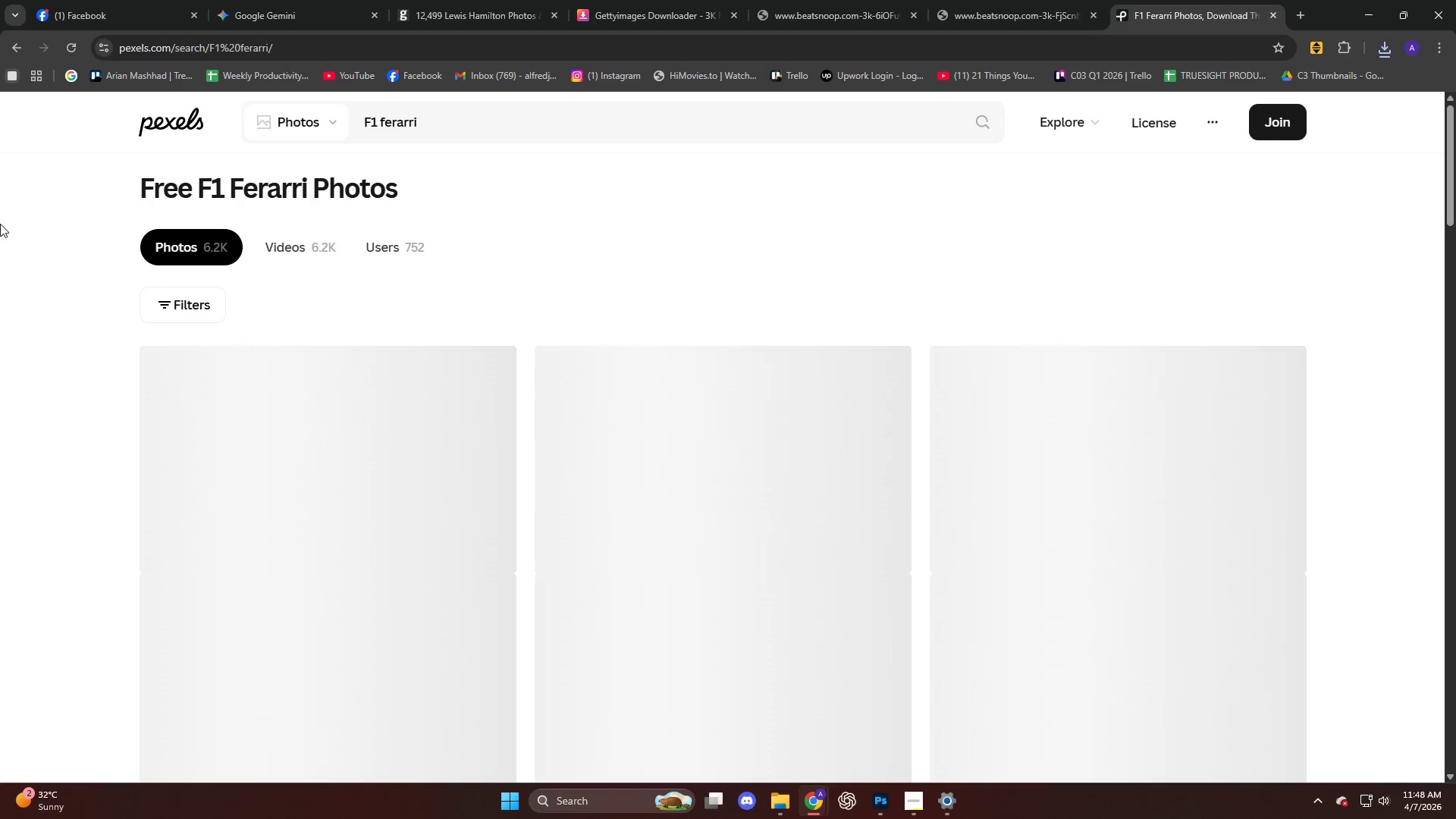 
scroll: coordinate [1, 249], scroll_direction: down, amount: 40.0
 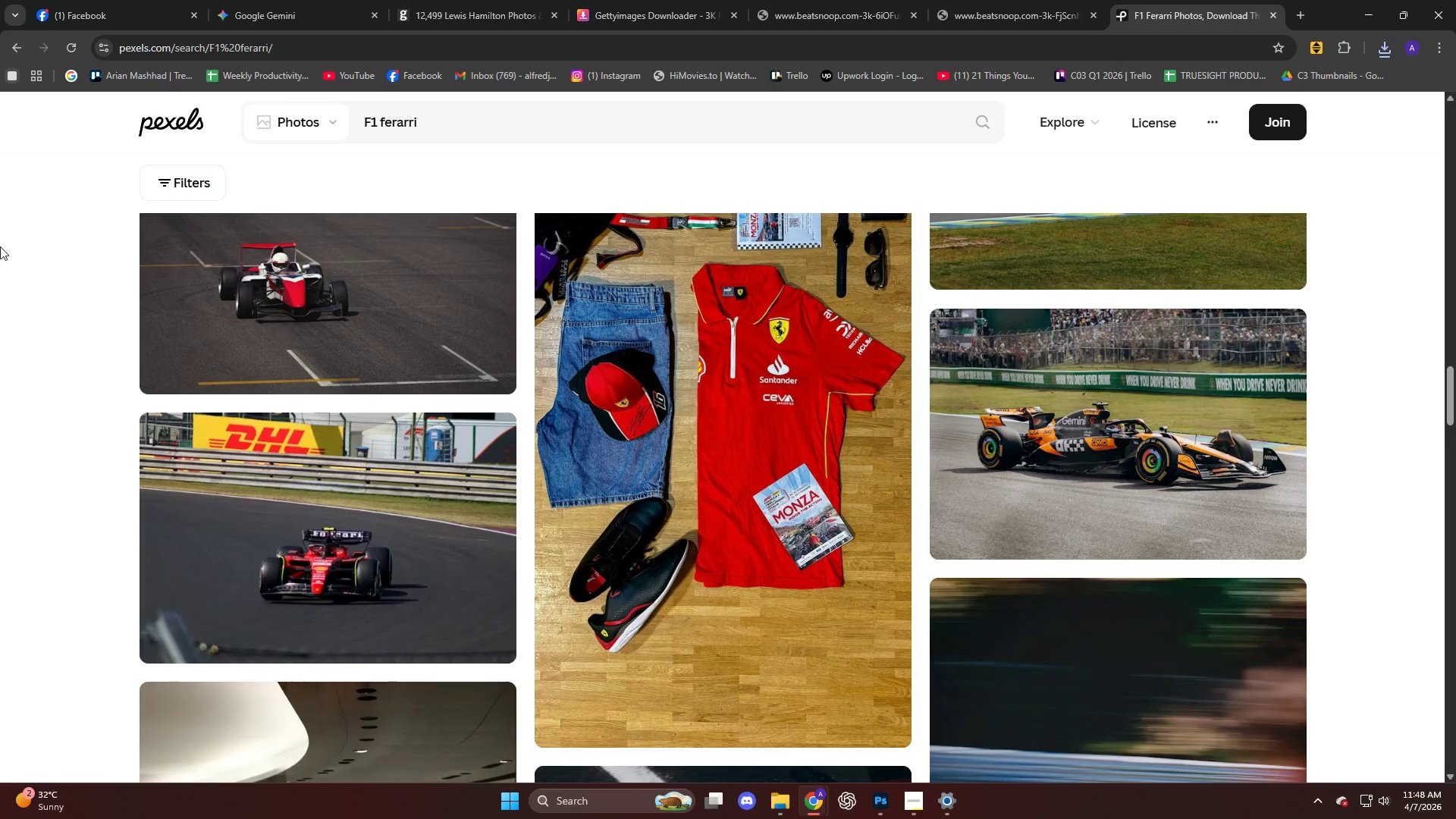 
scroll: coordinate [0, 224], scroll_direction: down, amount: 25.0
 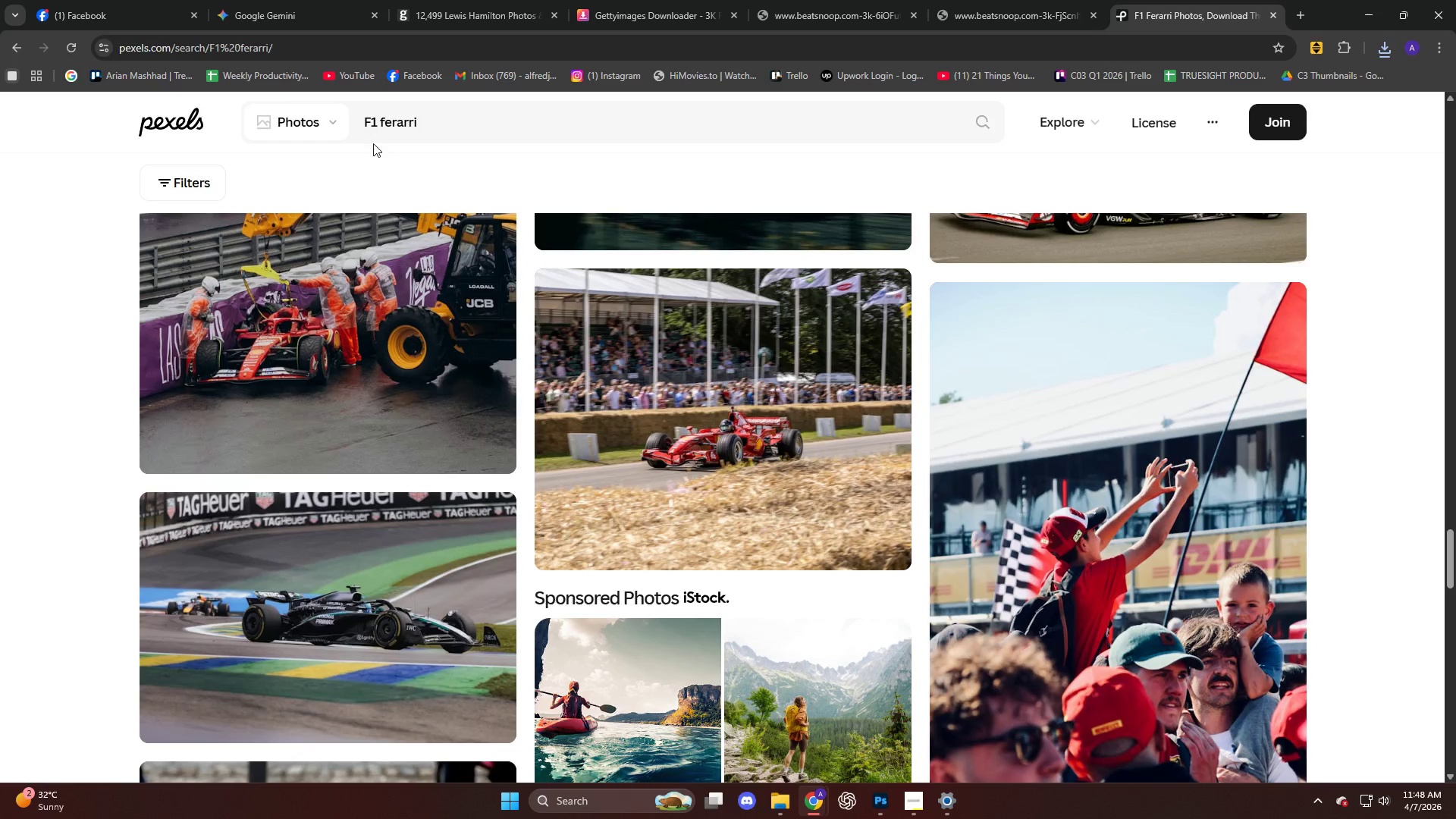 
left_click([435, 17])
 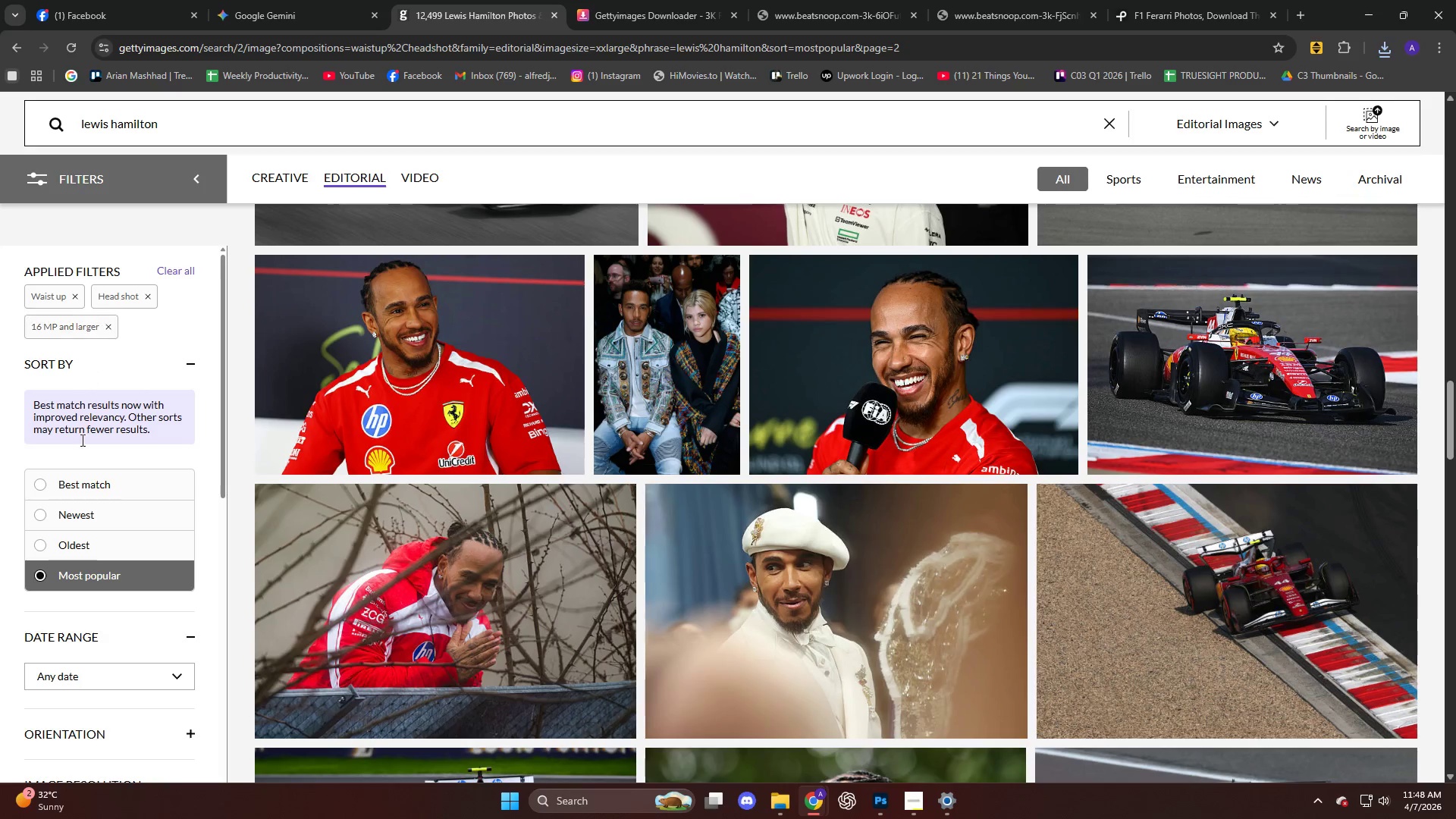 
left_click([51, 290])
 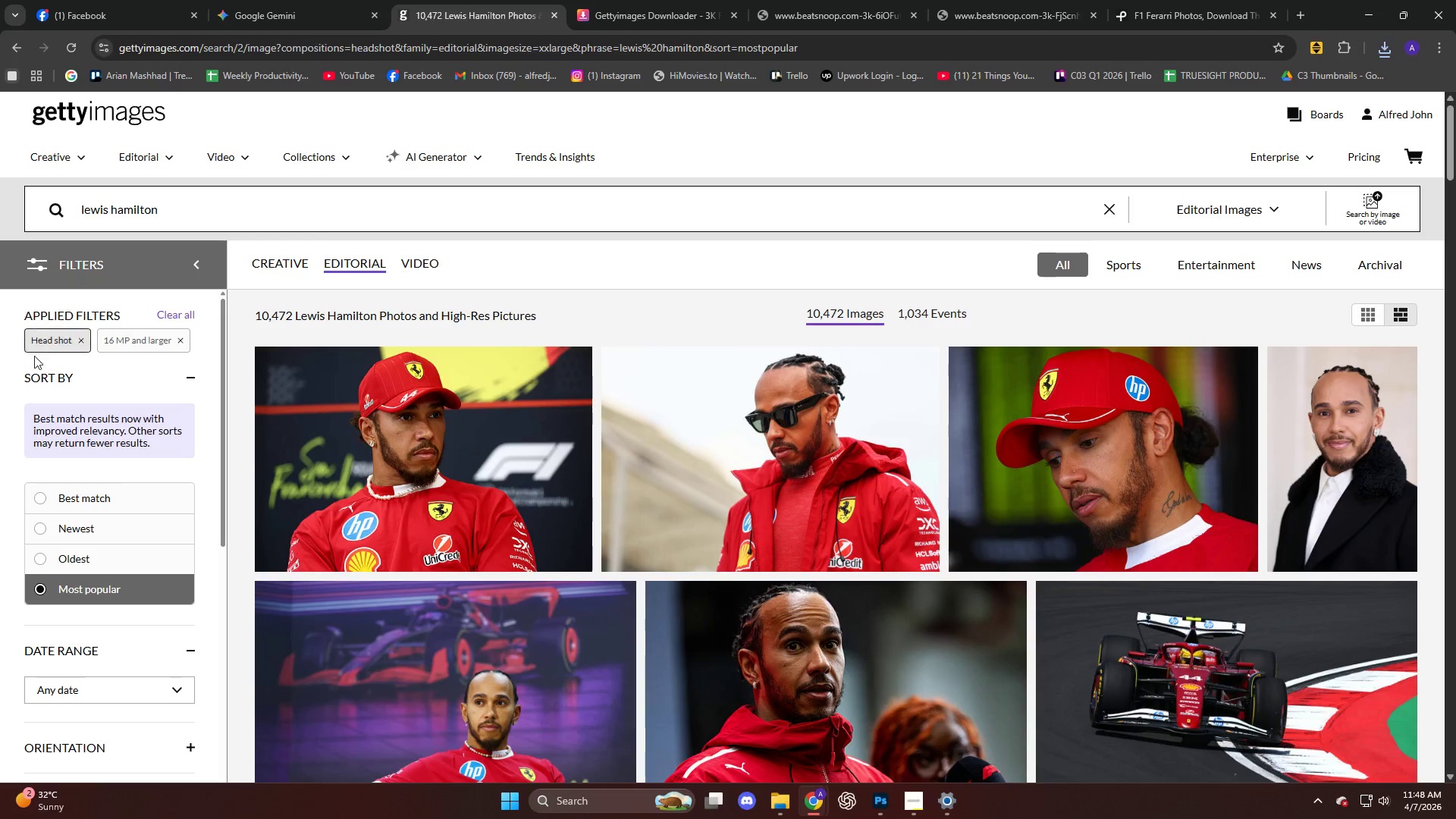 
left_click([33, 351])
 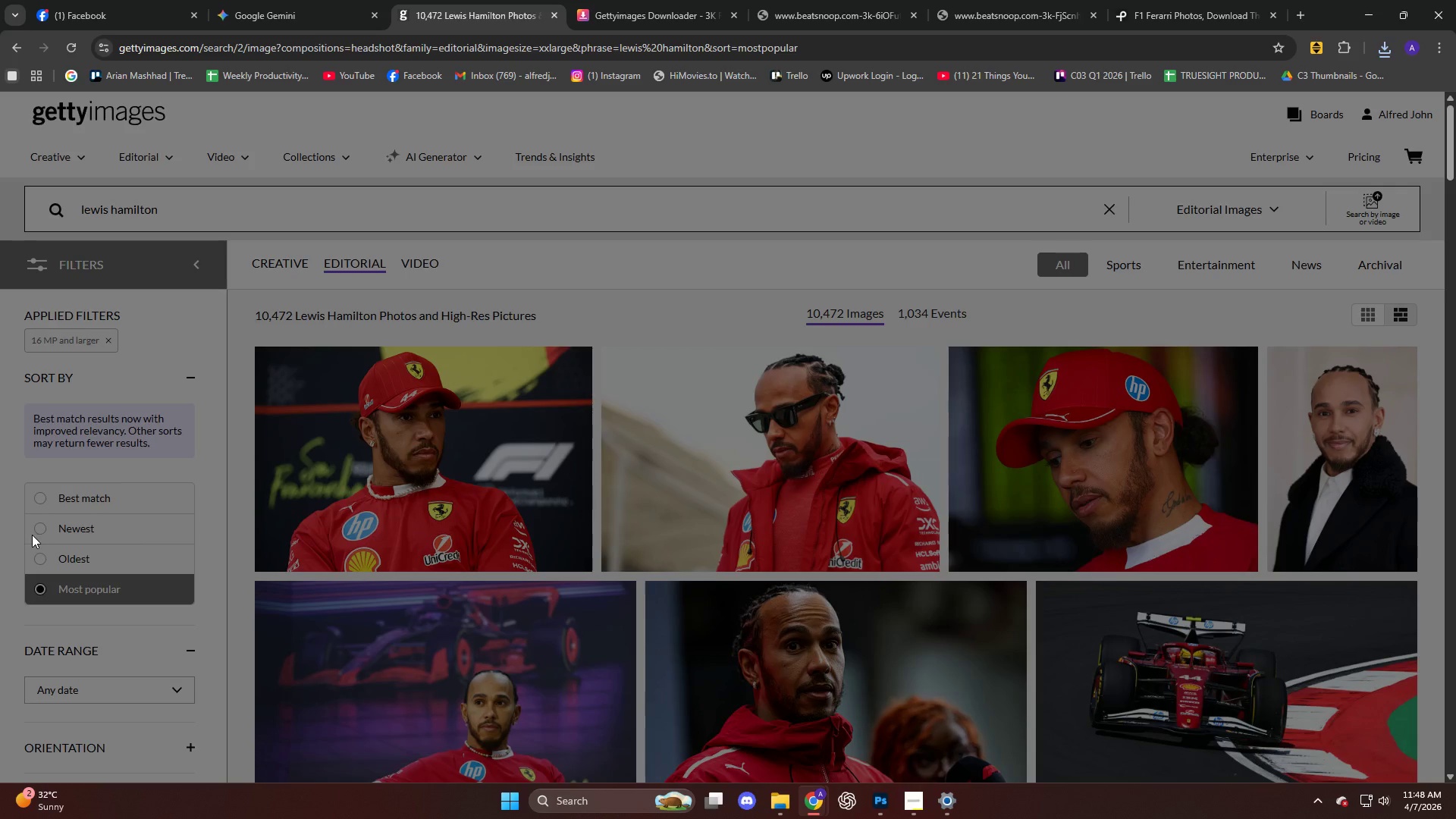 
scroll: coordinate [400, 438], scroll_direction: down, amount: 6.0
 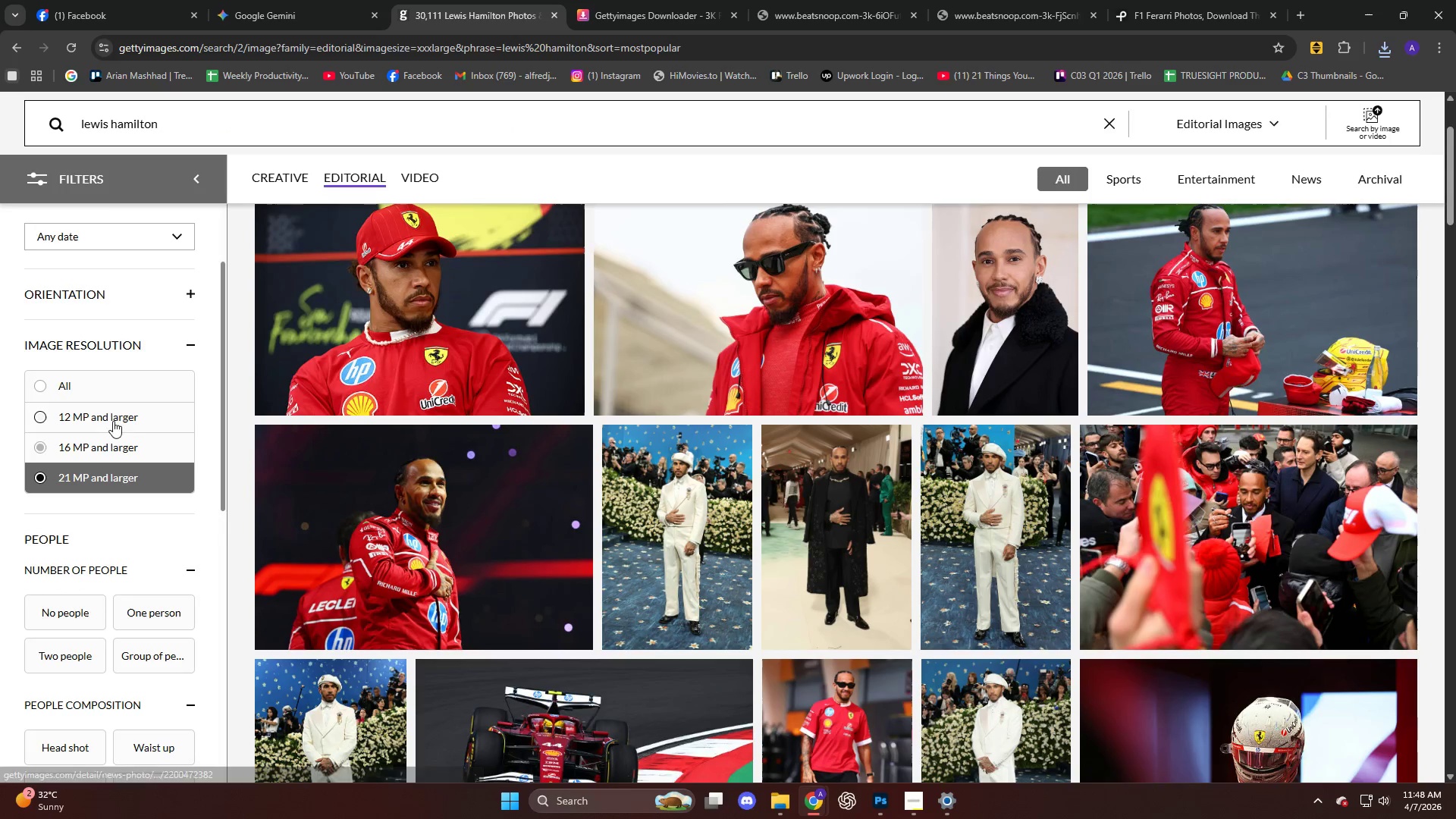 
scroll: coordinate [113, 394], scroll_direction: up, amount: 4.0
 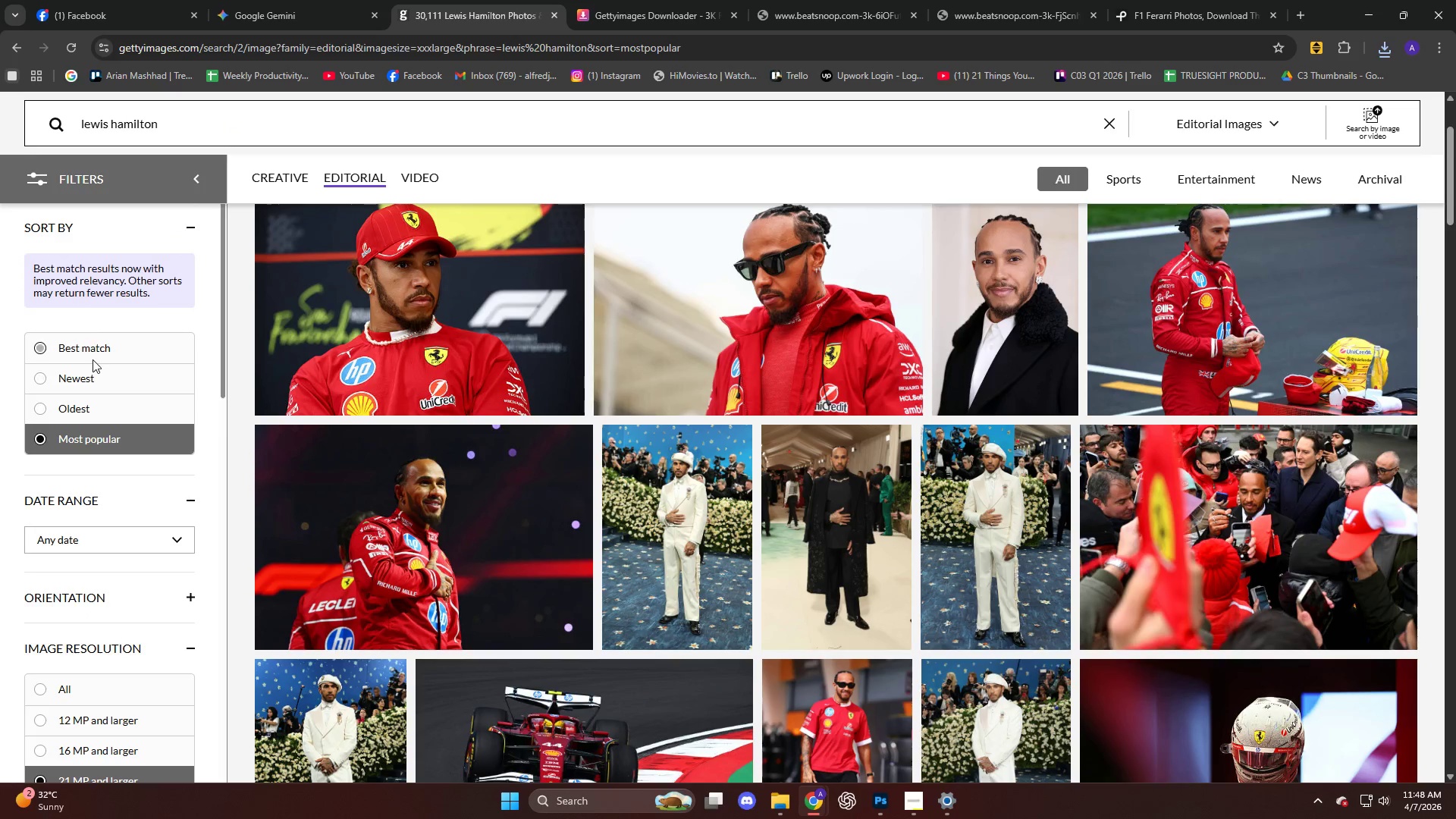 
left_click([101, 372])
 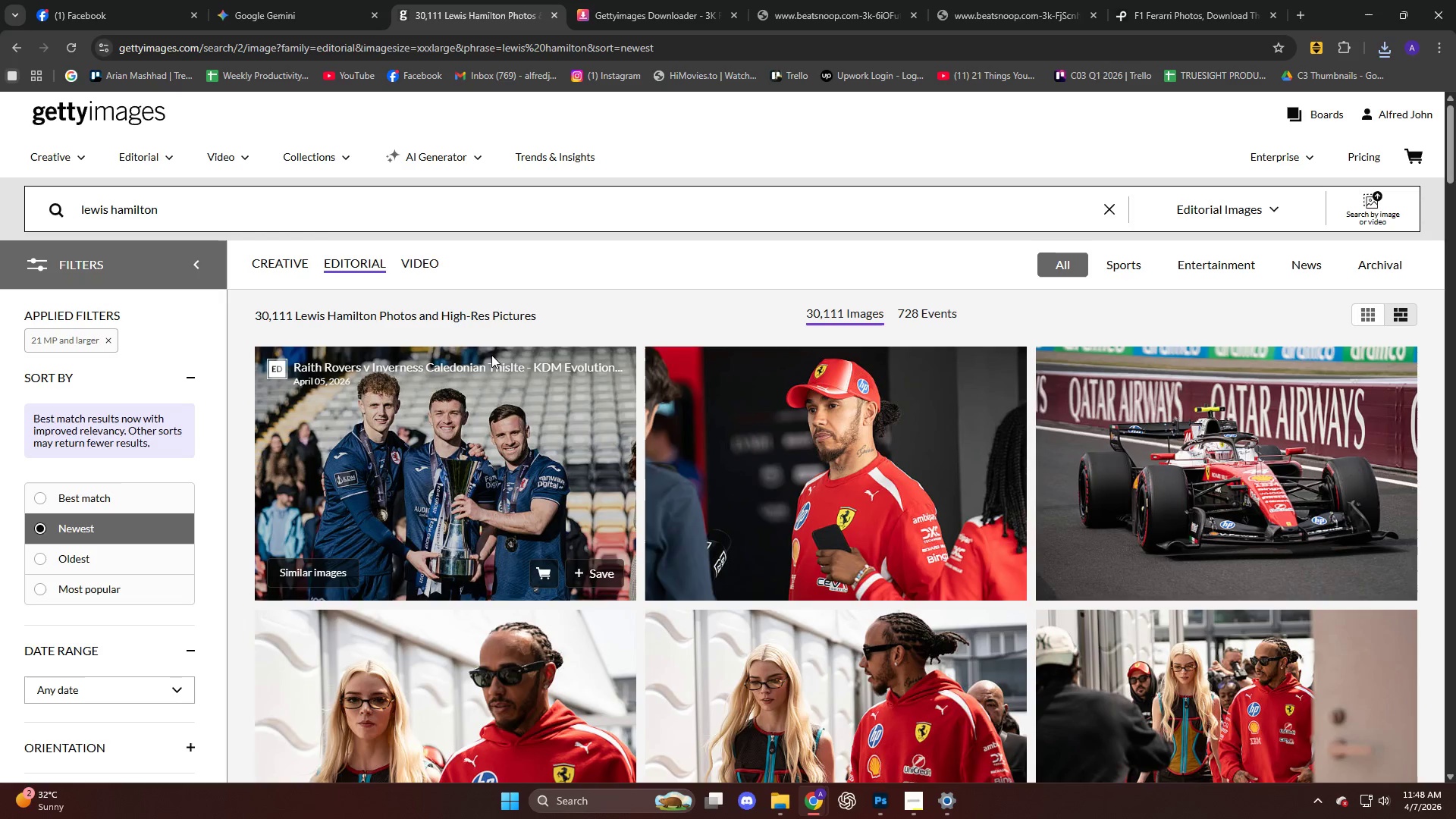 
scroll: coordinate [499, 359], scroll_direction: down, amount: 20.0
 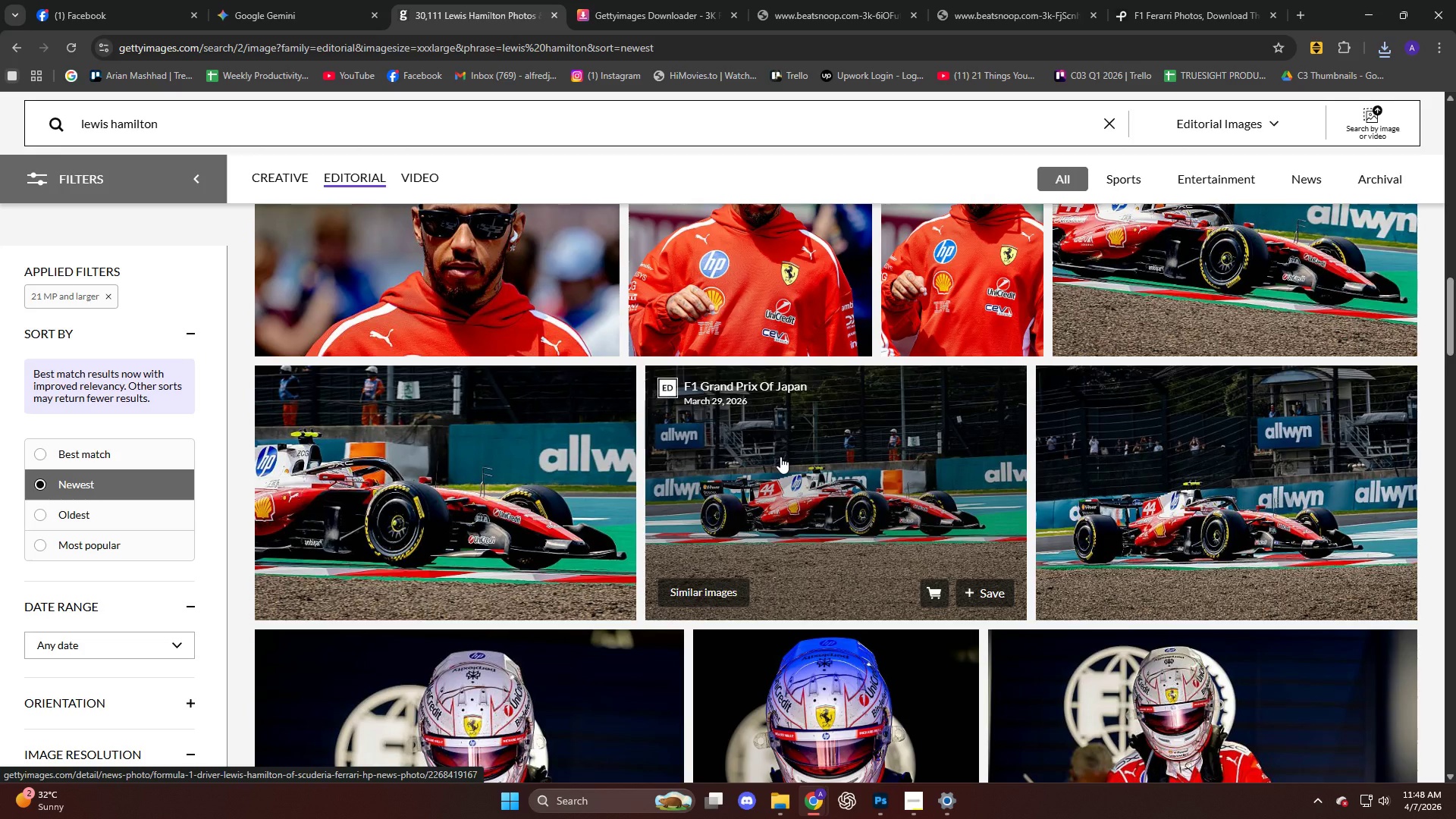 
left_click([779, 455])
 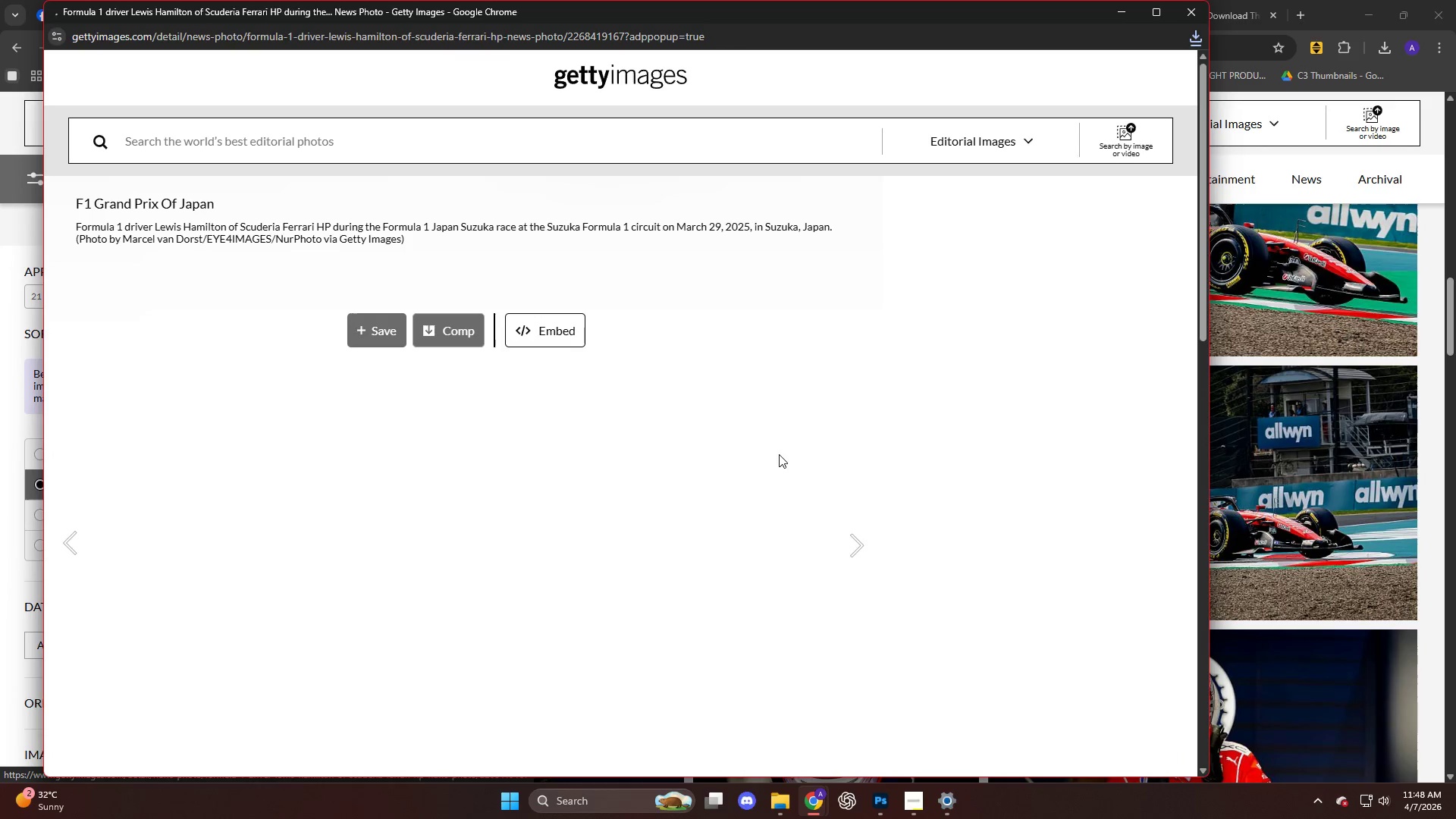 
left_click([711, 394])
 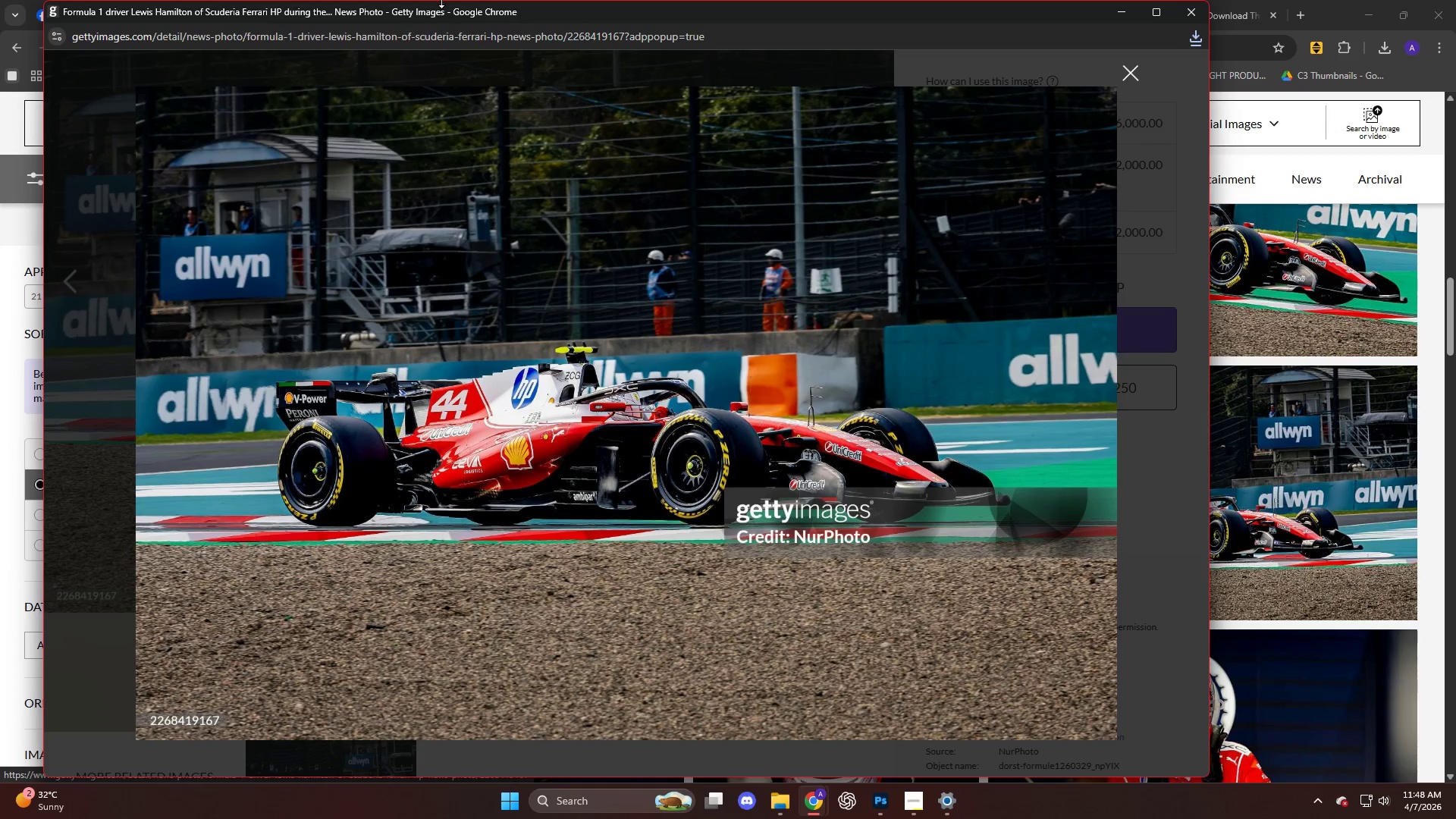 
scroll: coordinate [774, 453], scroll_direction: down, amount: 3.0
 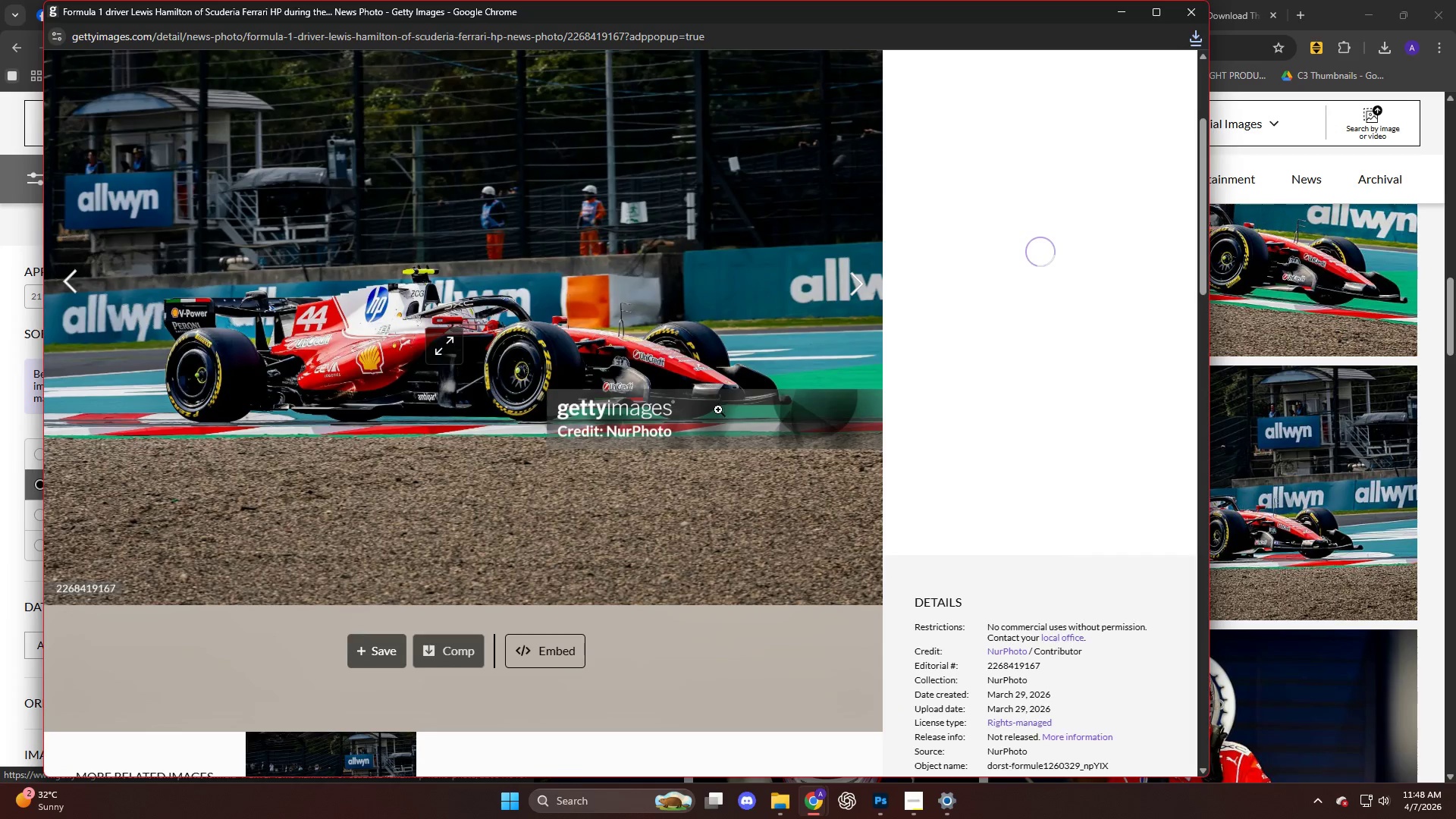 
left_click([516, 31])
 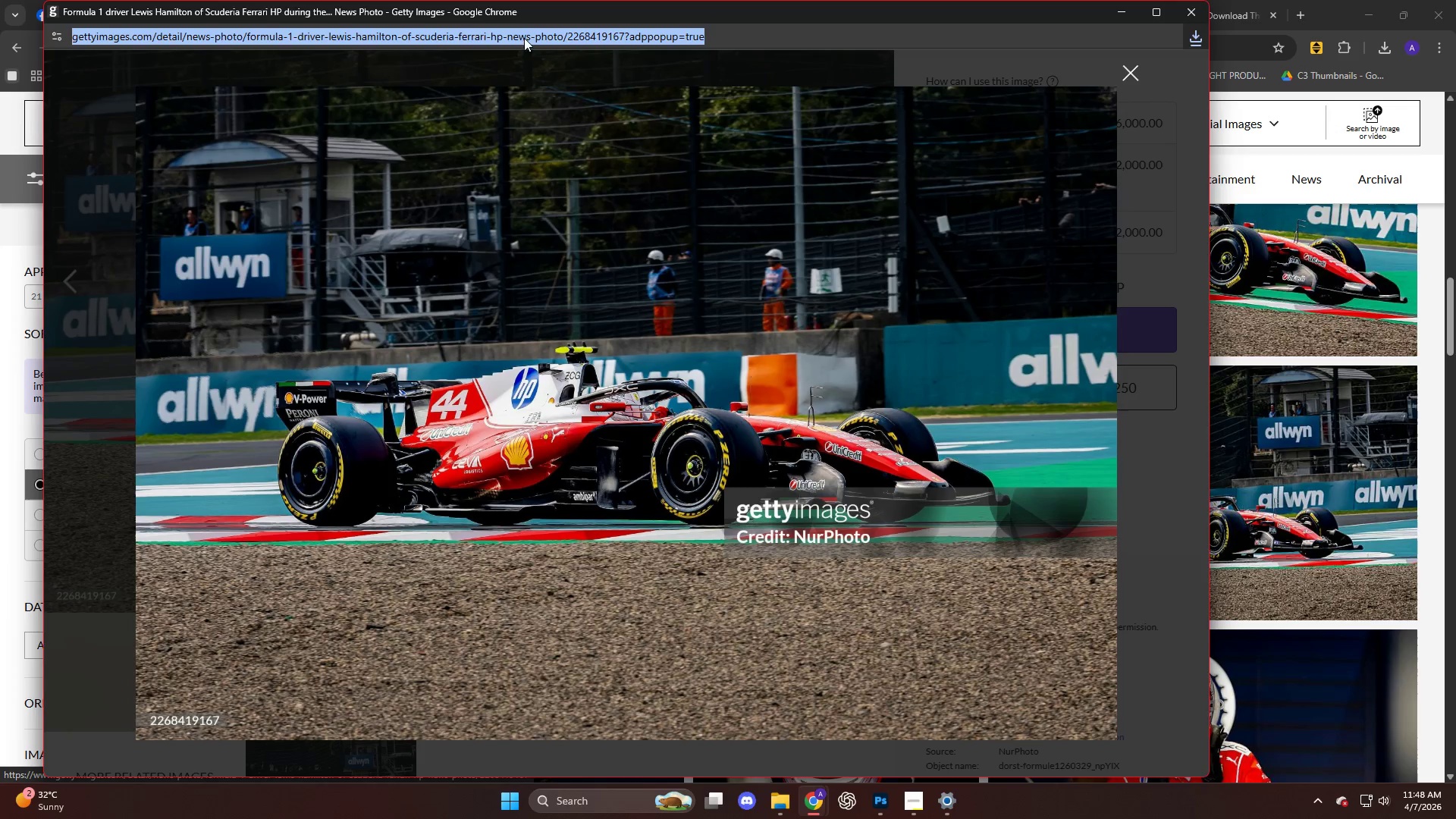 
key(Control+C)
 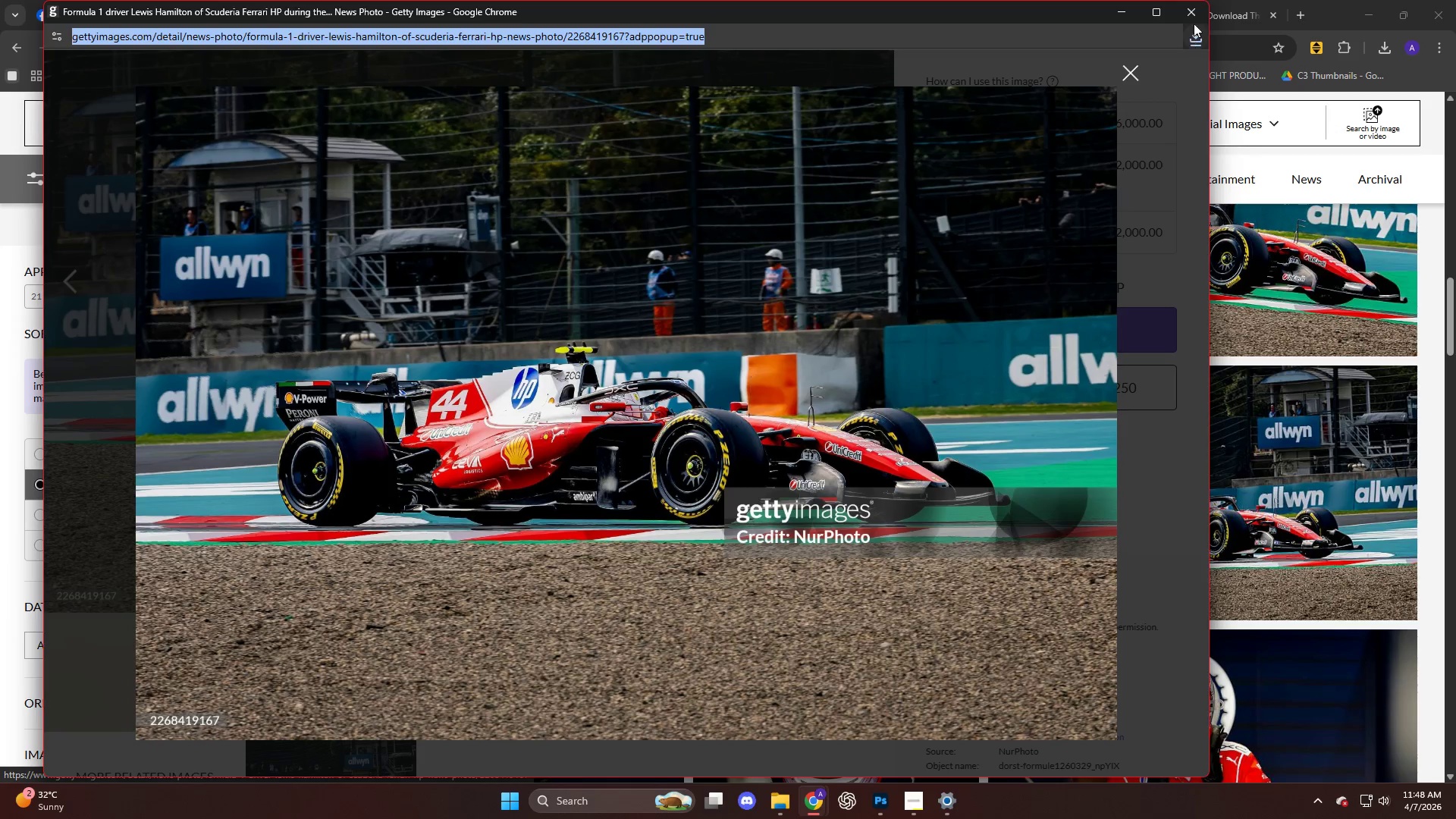 
left_click([1193, 11])
 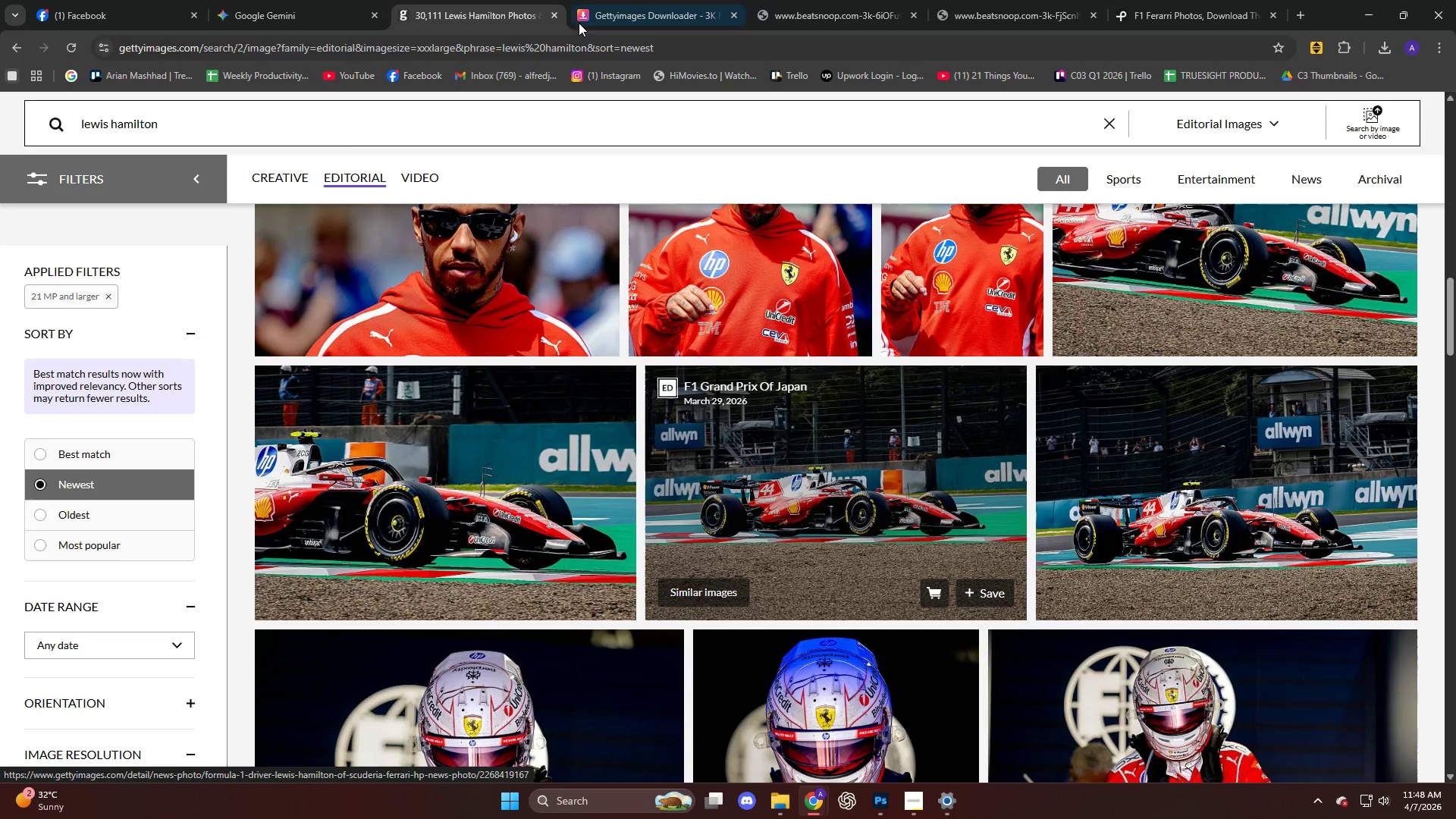 
left_click([570, 14])
 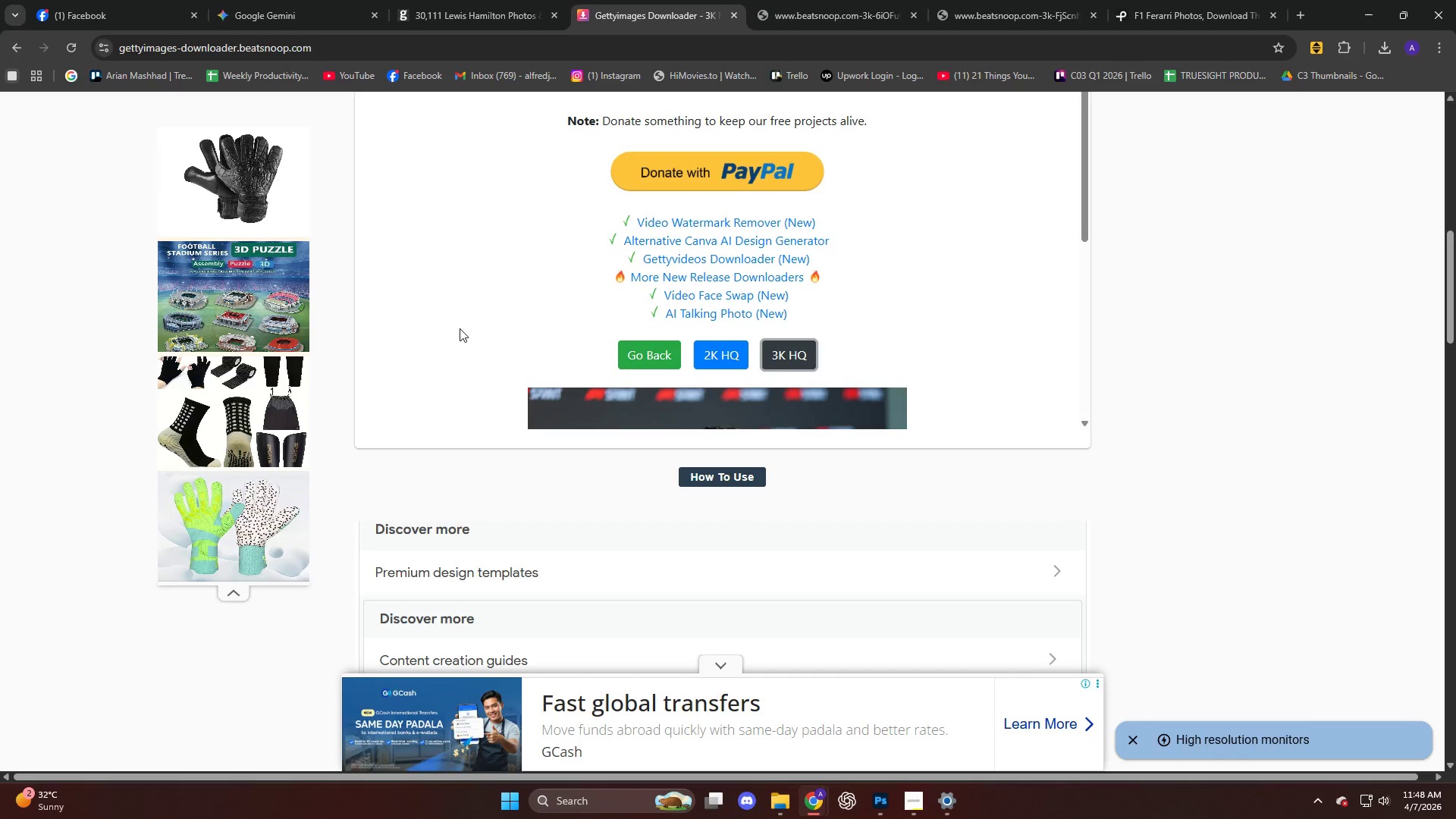 
scroll: coordinate [476, 327], scroll_direction: up, amount: 2.0
 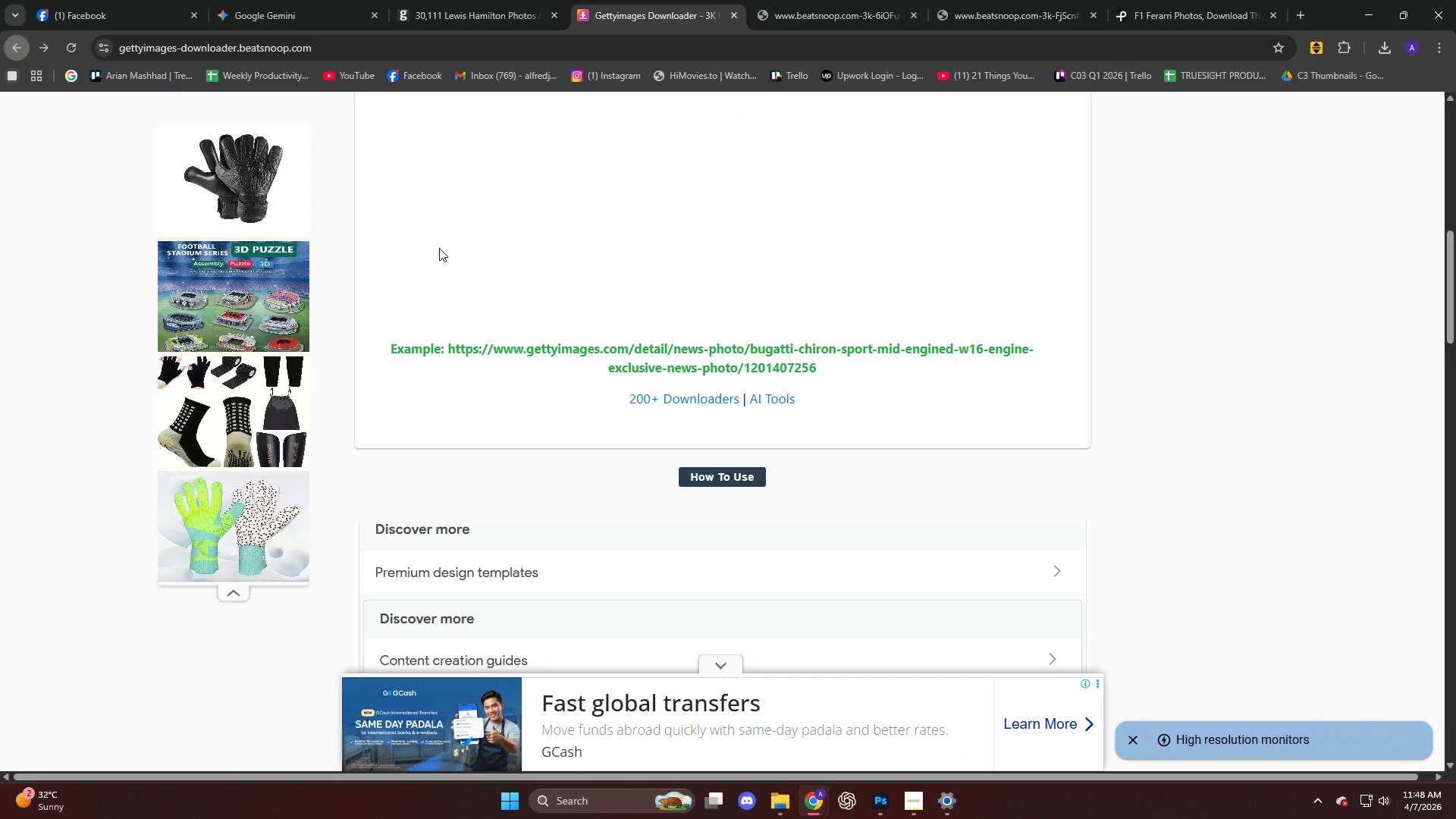 
left_click([517, 268])
 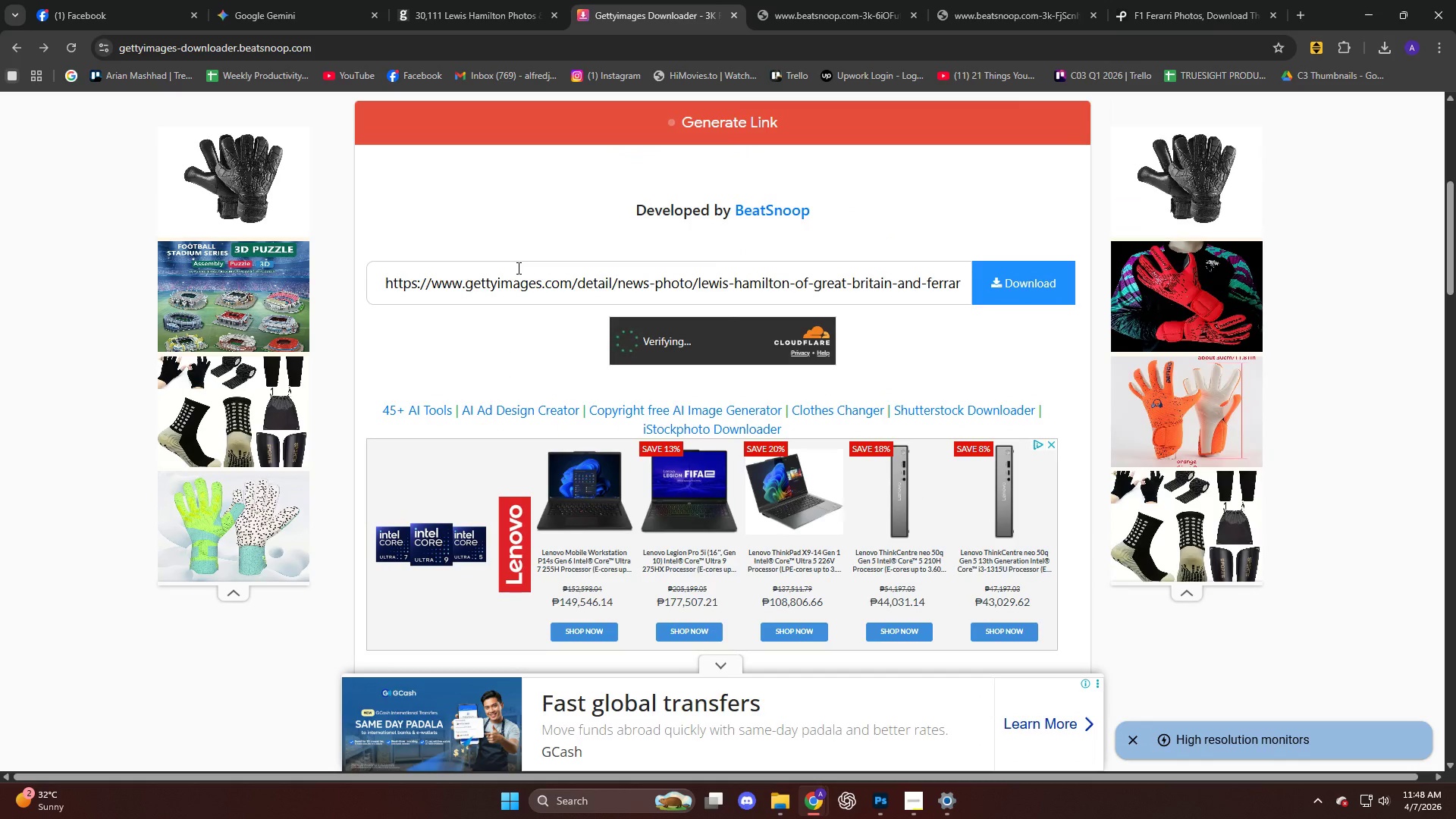 
scroll: coordinate [518, 265], scroll_direction: up, amount: 4.0
 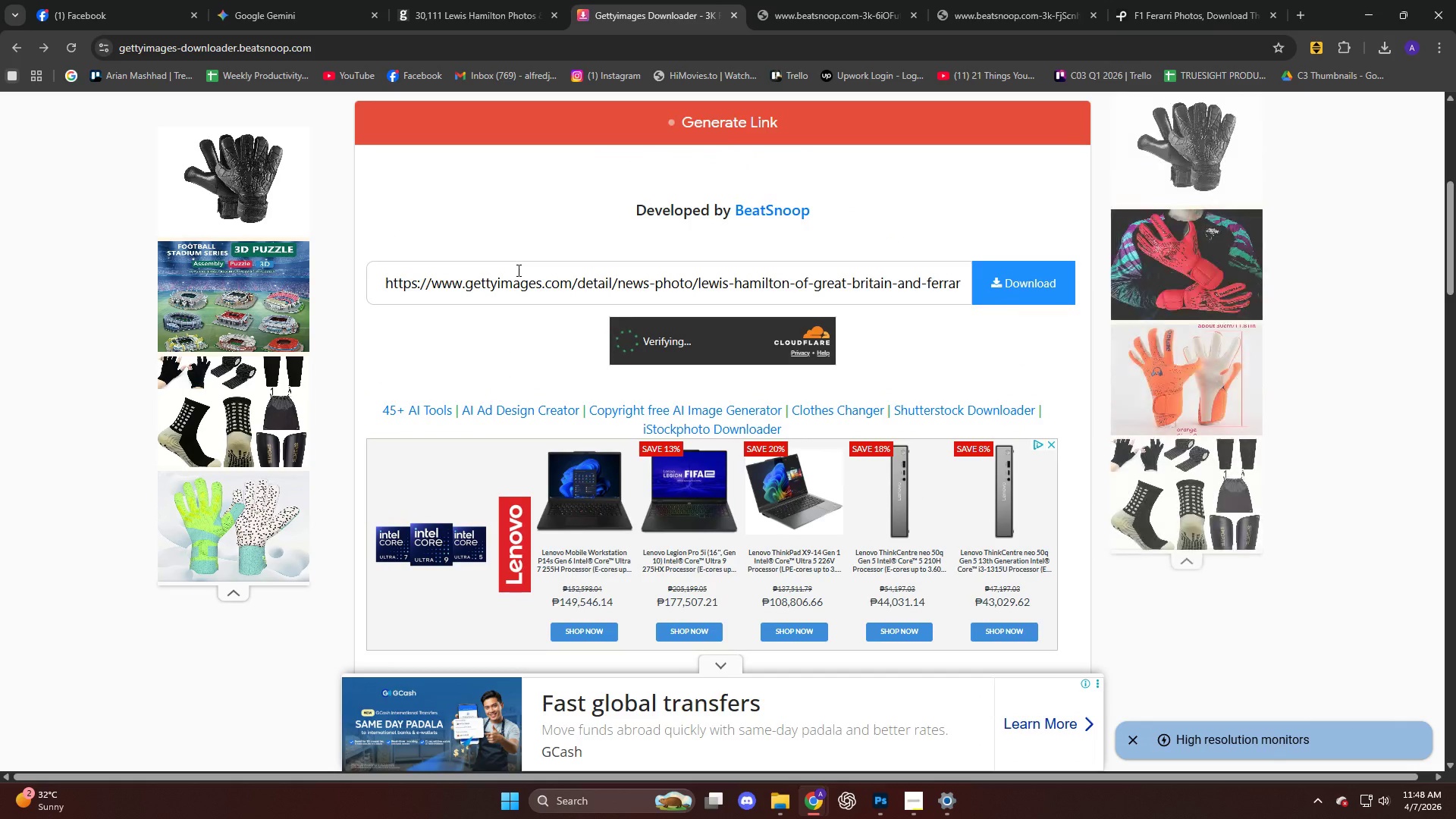 
double_click([517, 268])
 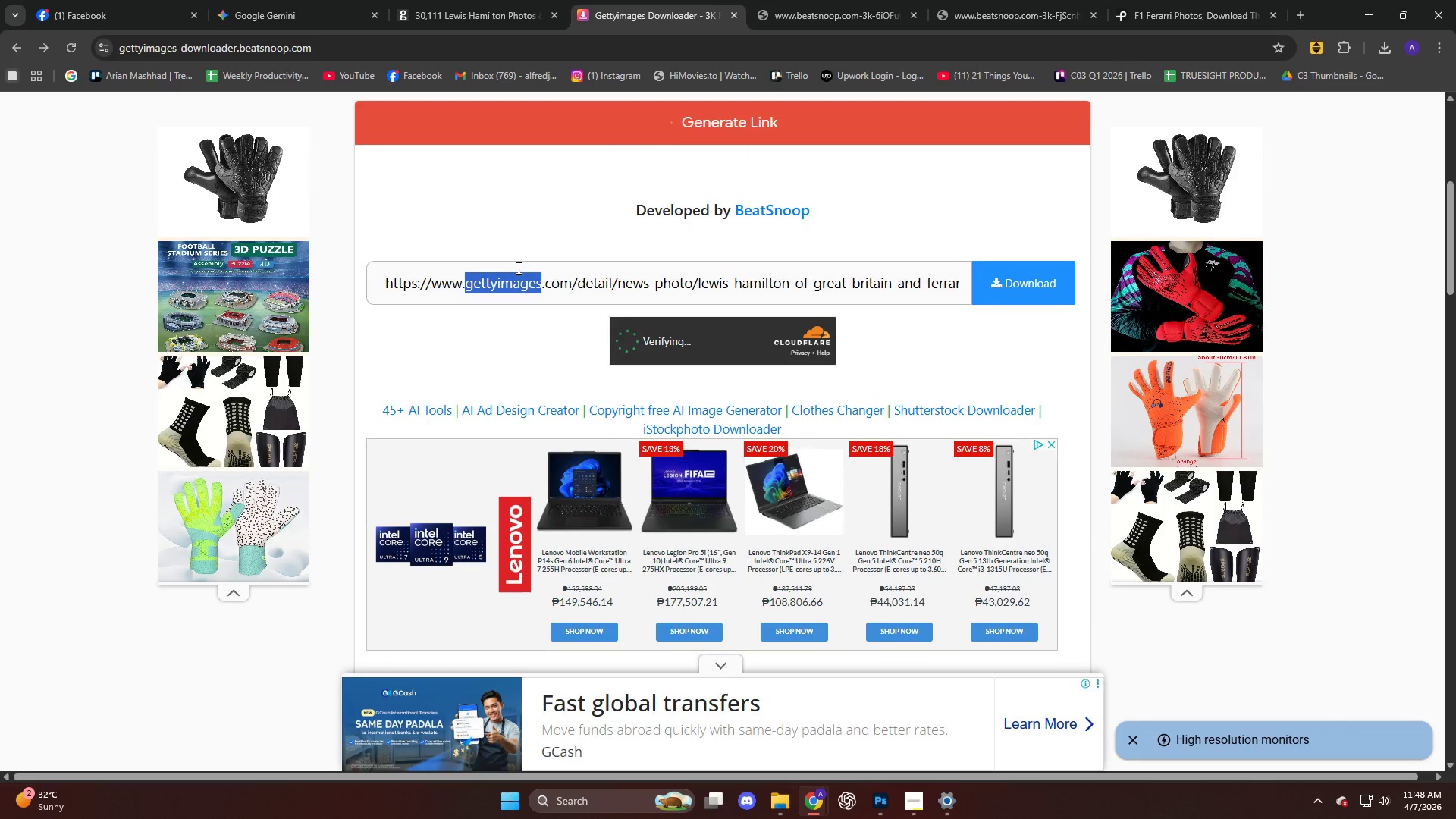 
triple_click([517, 268])
 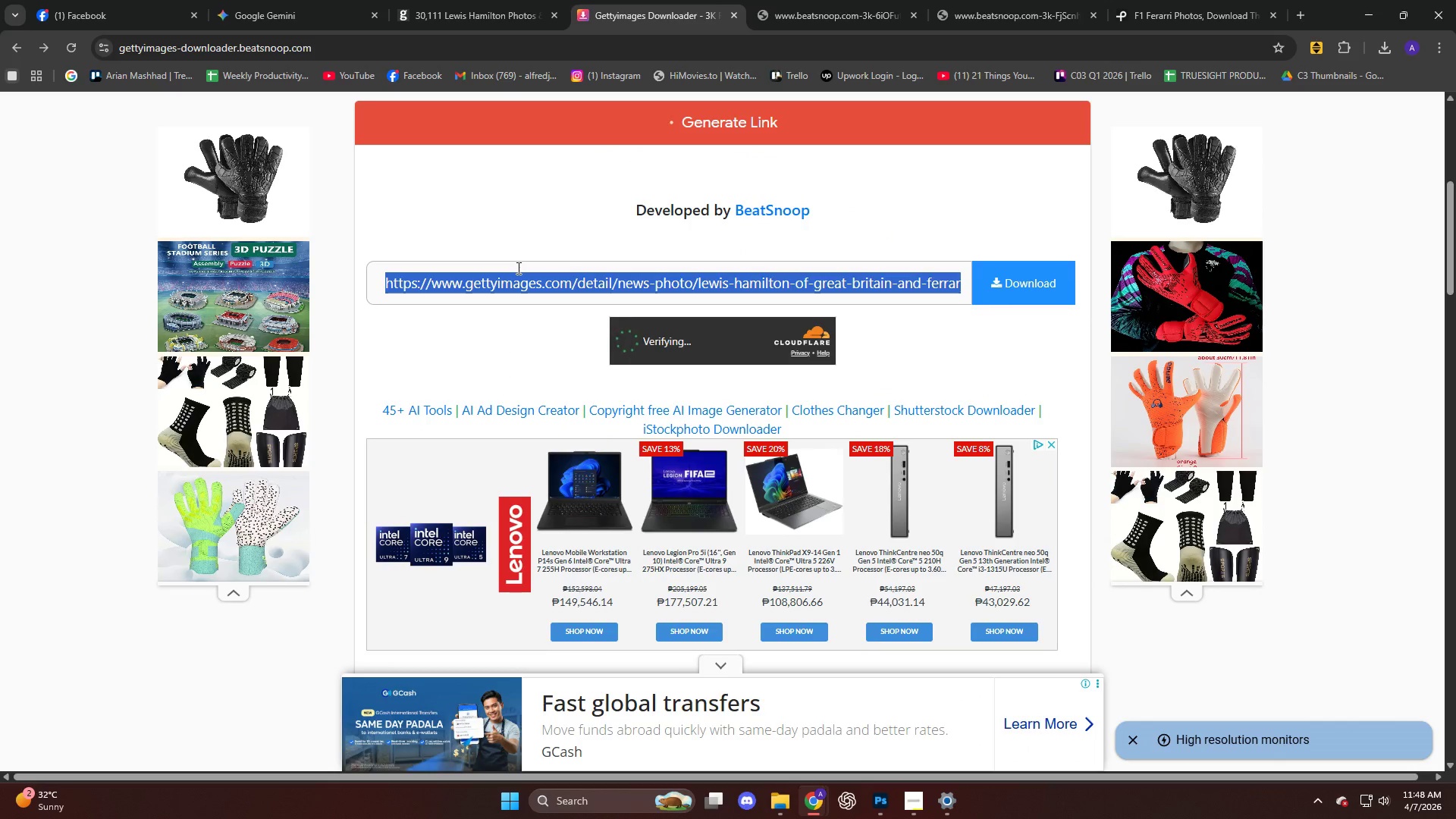 
key(Control+V)
 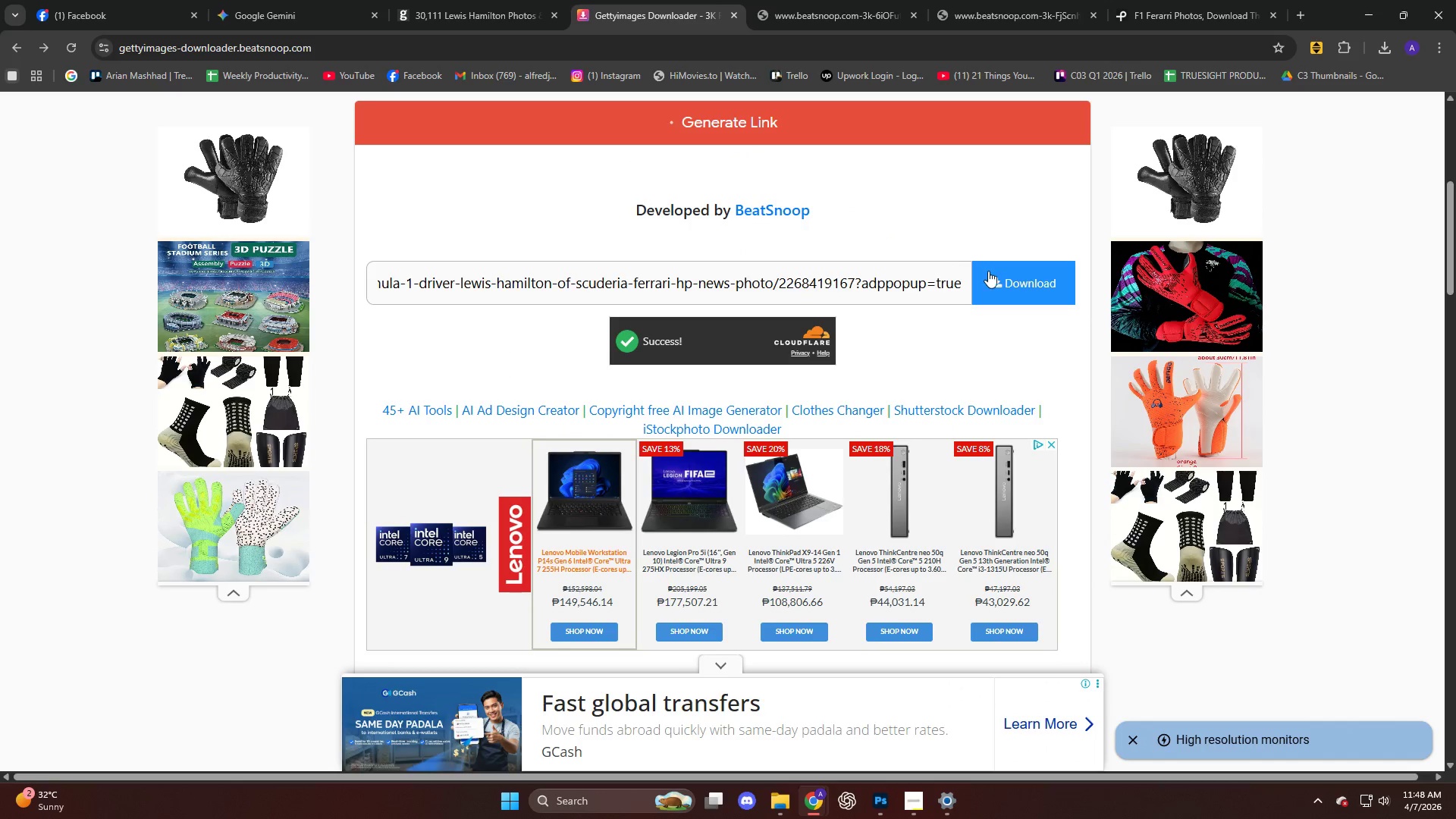 
left_click([1014, 282])
 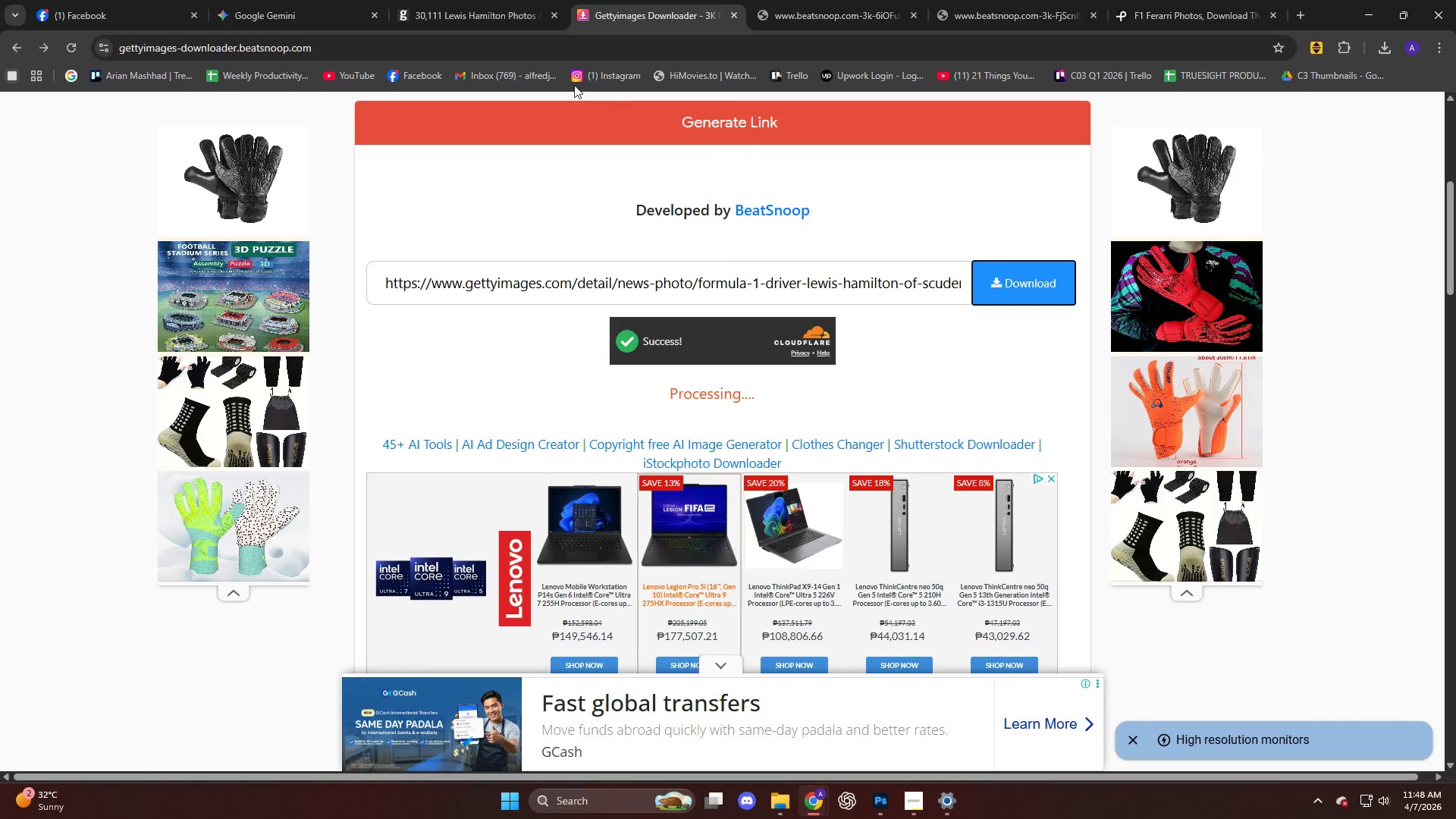 
left_click([466, 2])
 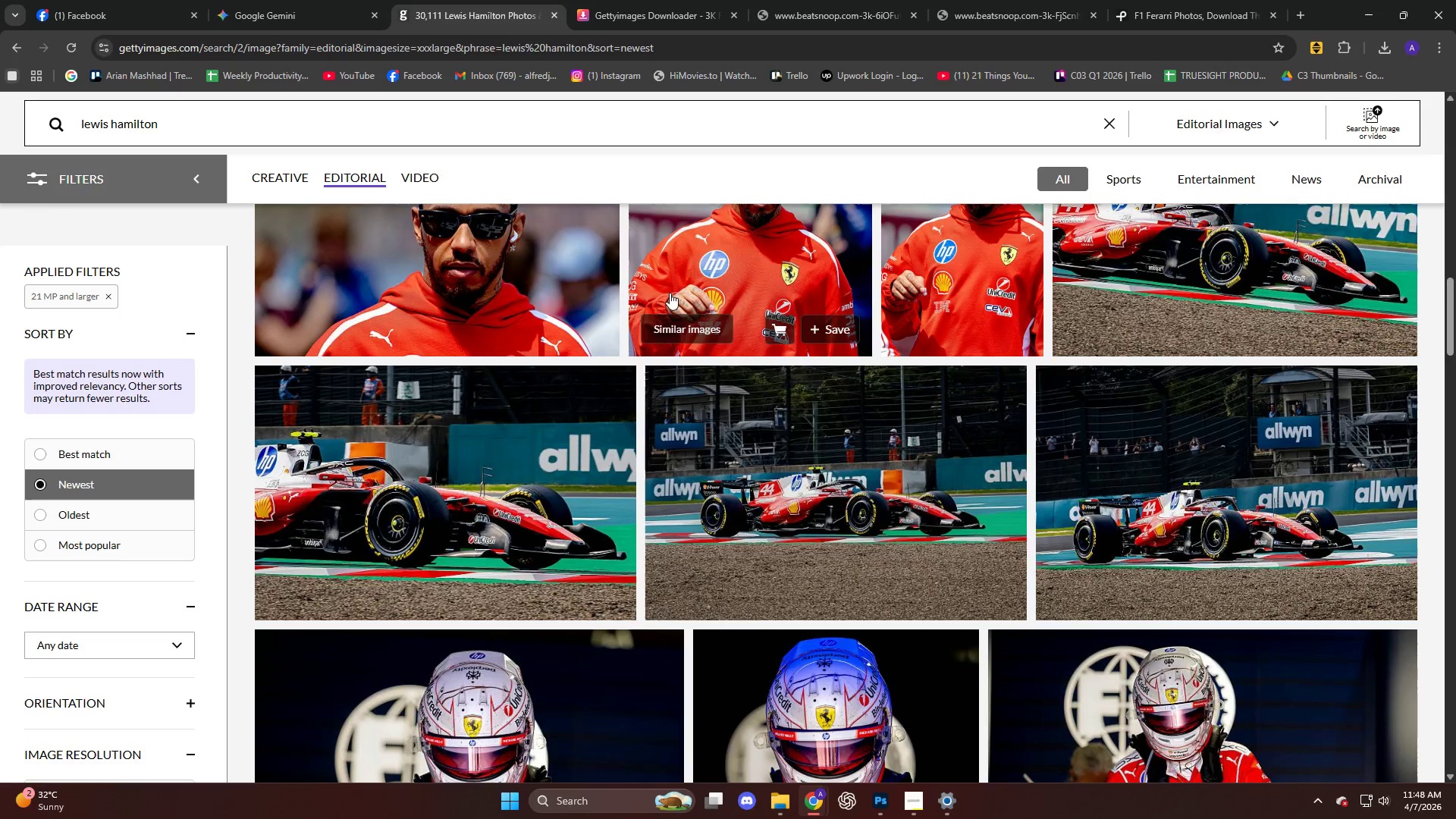 
scroll: coordinate [570, 358], scroll_direction: down, amount: 53.0
 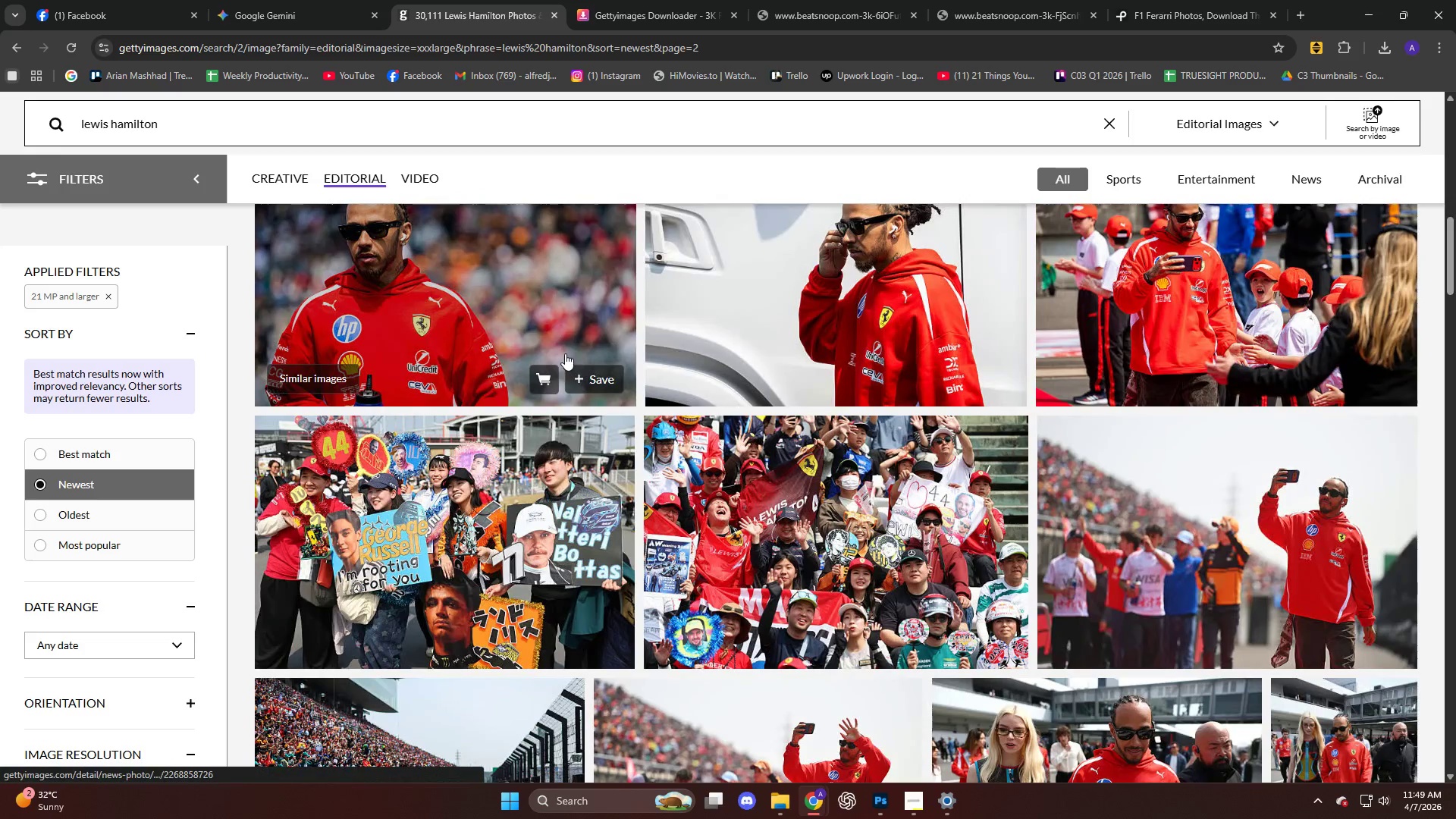 
scroll: coordinate [558, 349], scroll_direction: down, amount: 15.0
 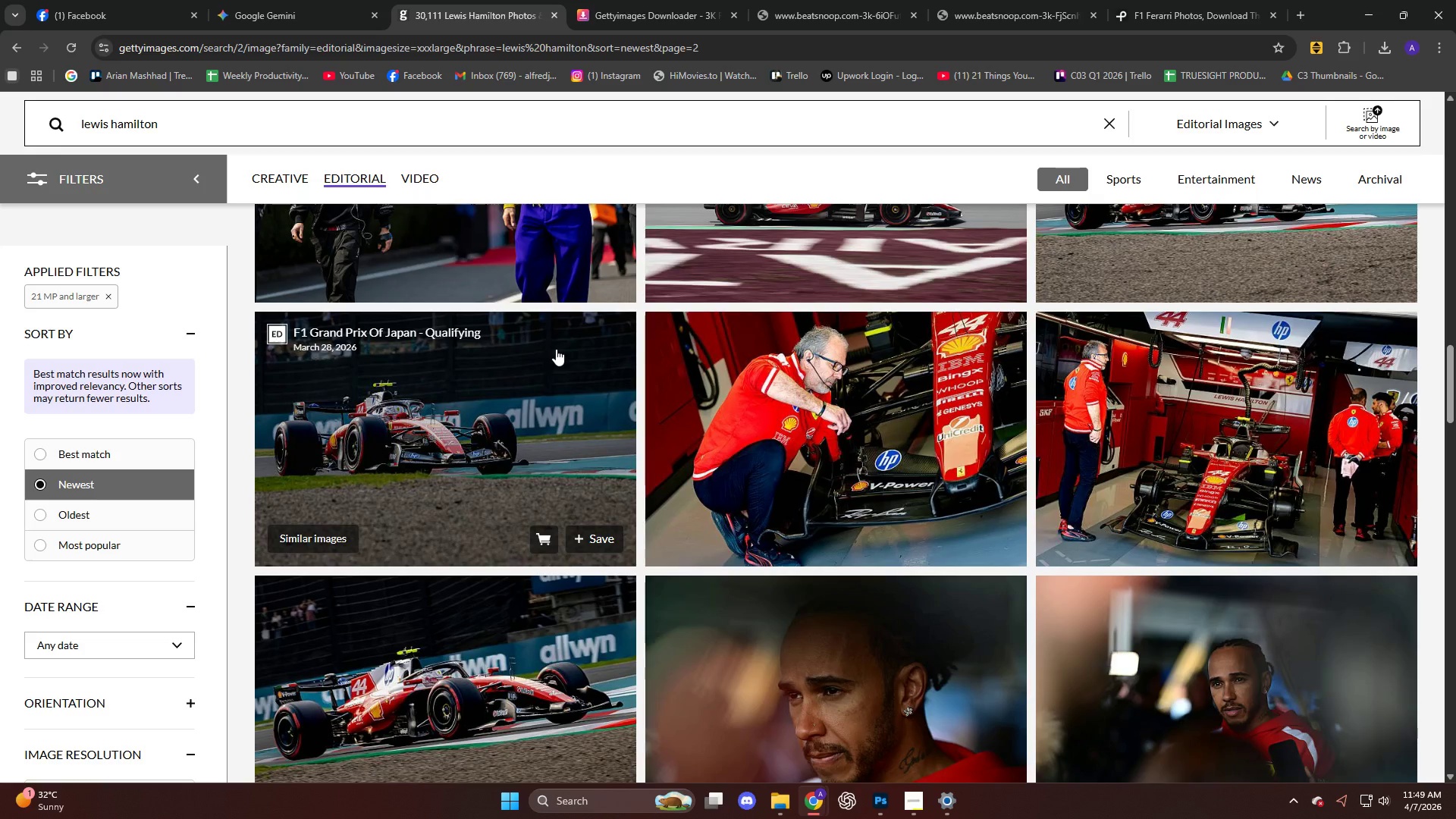 
scroll: coordinate [556, 348], scroll_direction: up, amount: 3.0
 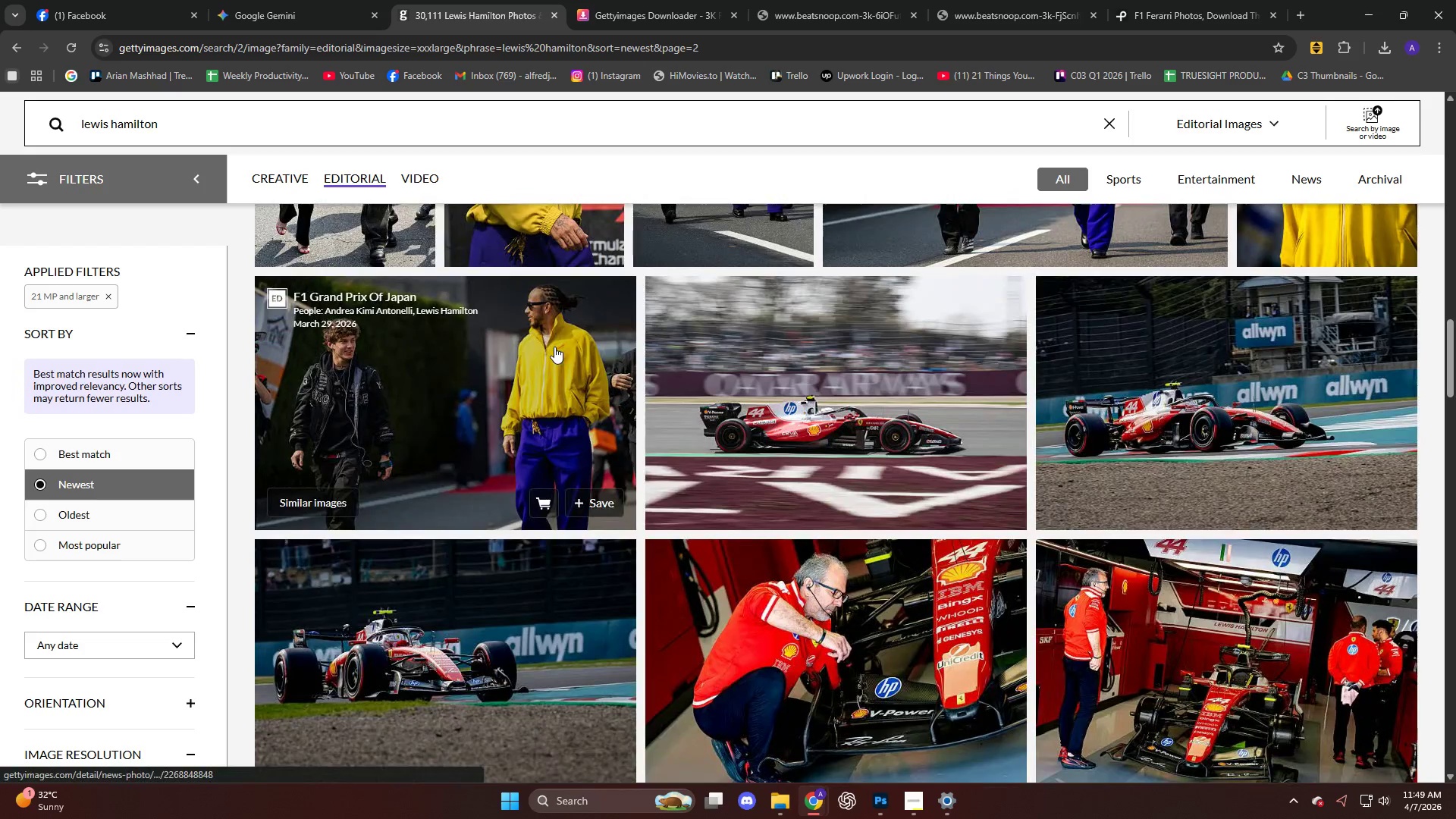 
scroll: coordinate [552, 348], scroll_direction: down, amount: 5.0
 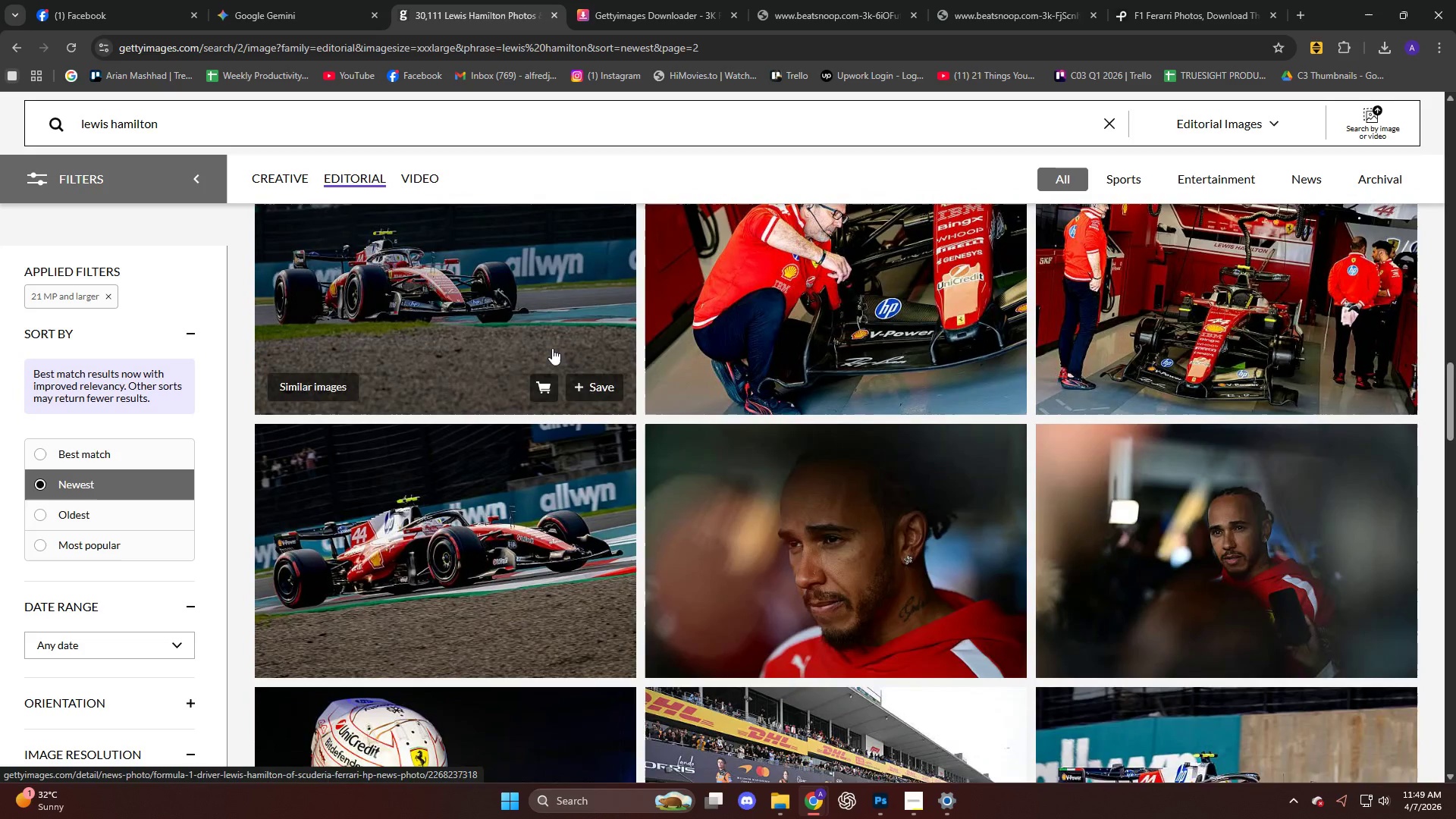 
scroll: coordinate [552, 348], scroll_direction: up, amount: 5.0
 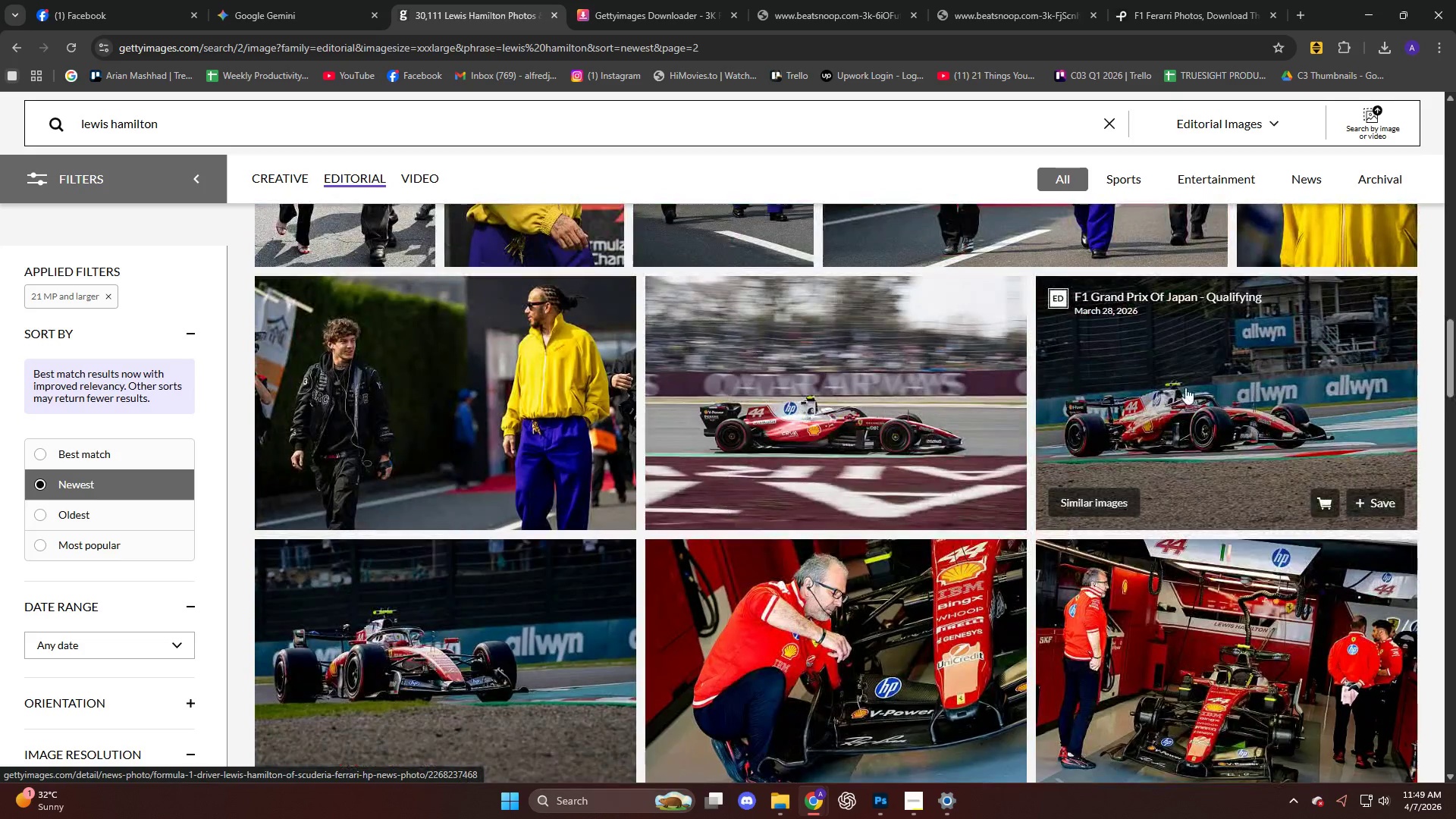 
left_click([1231, 390])
 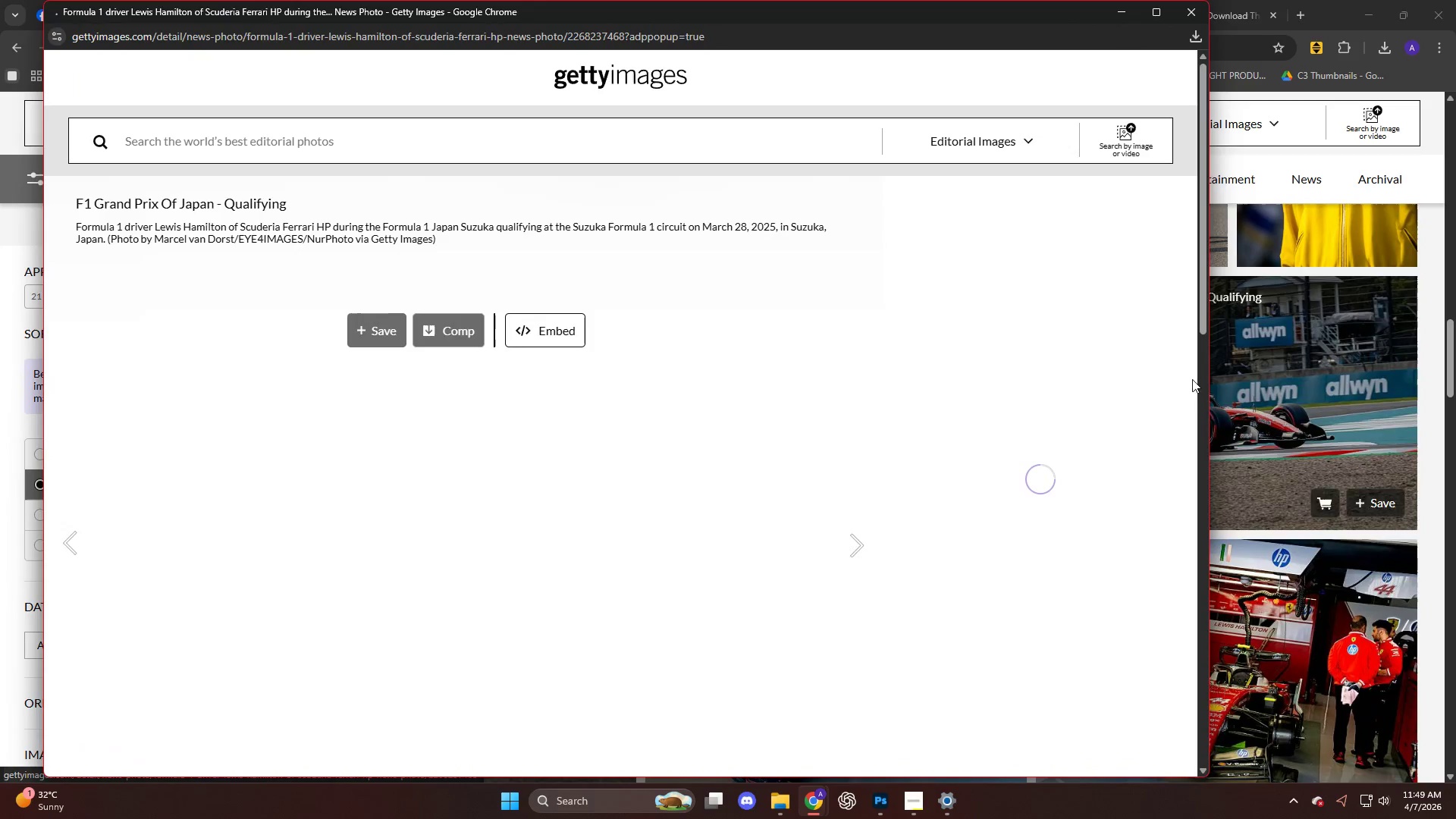 
scroll: coordinate [506, 318], scroll_direction: none, amount: 0.0
 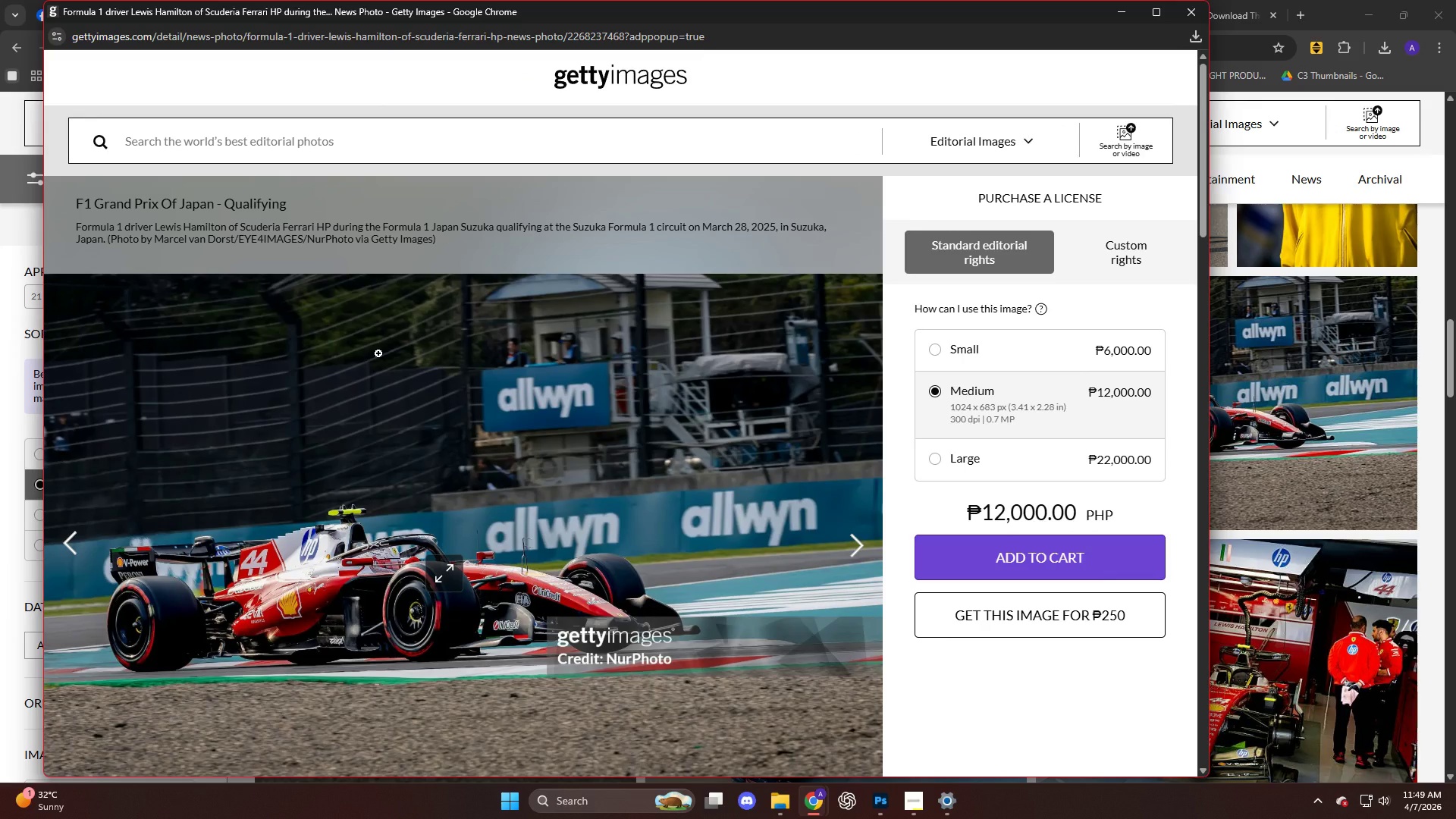 
wait(9.7)
 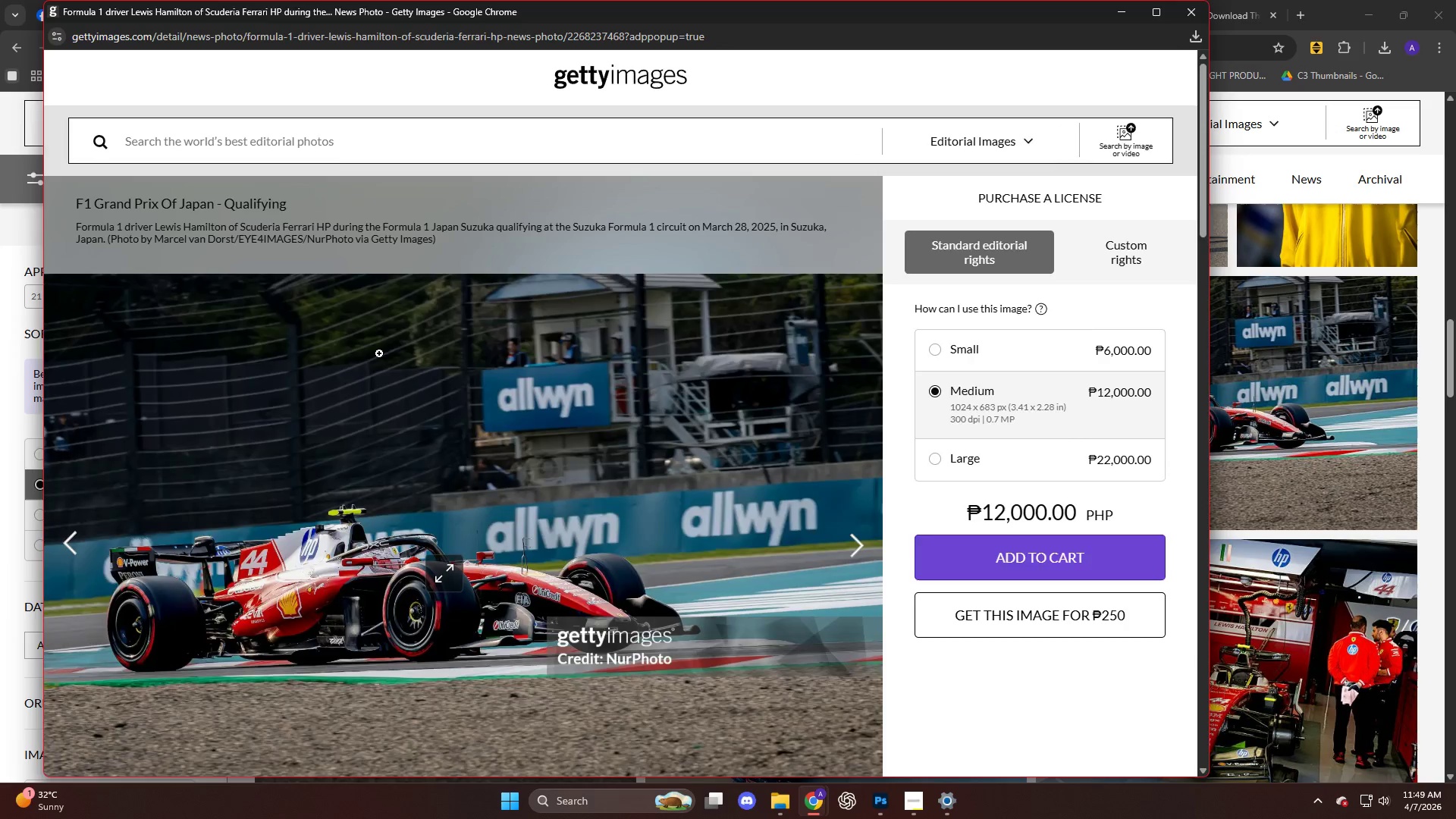 
key(Control+C)
 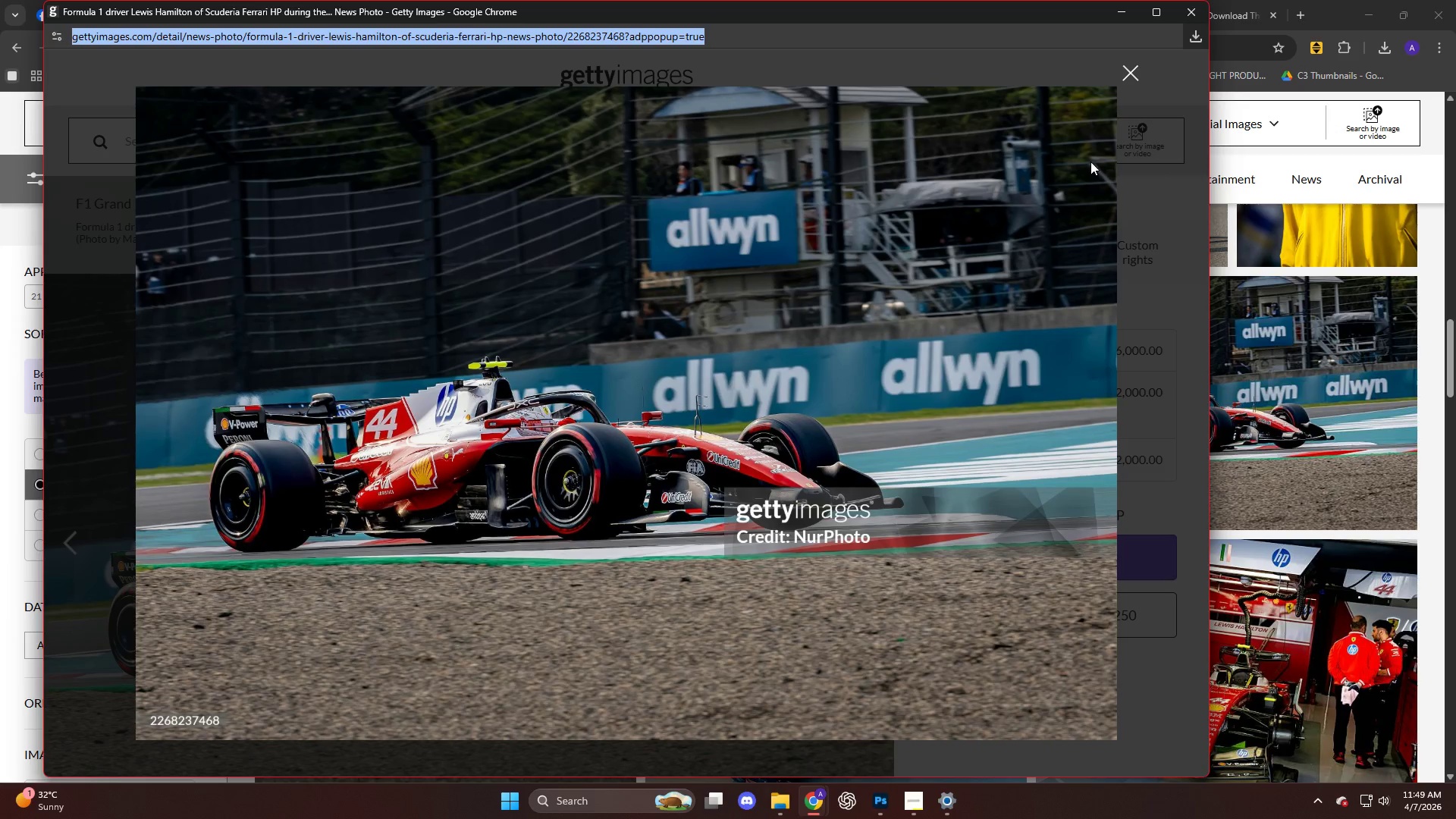 
key(Control+C)
 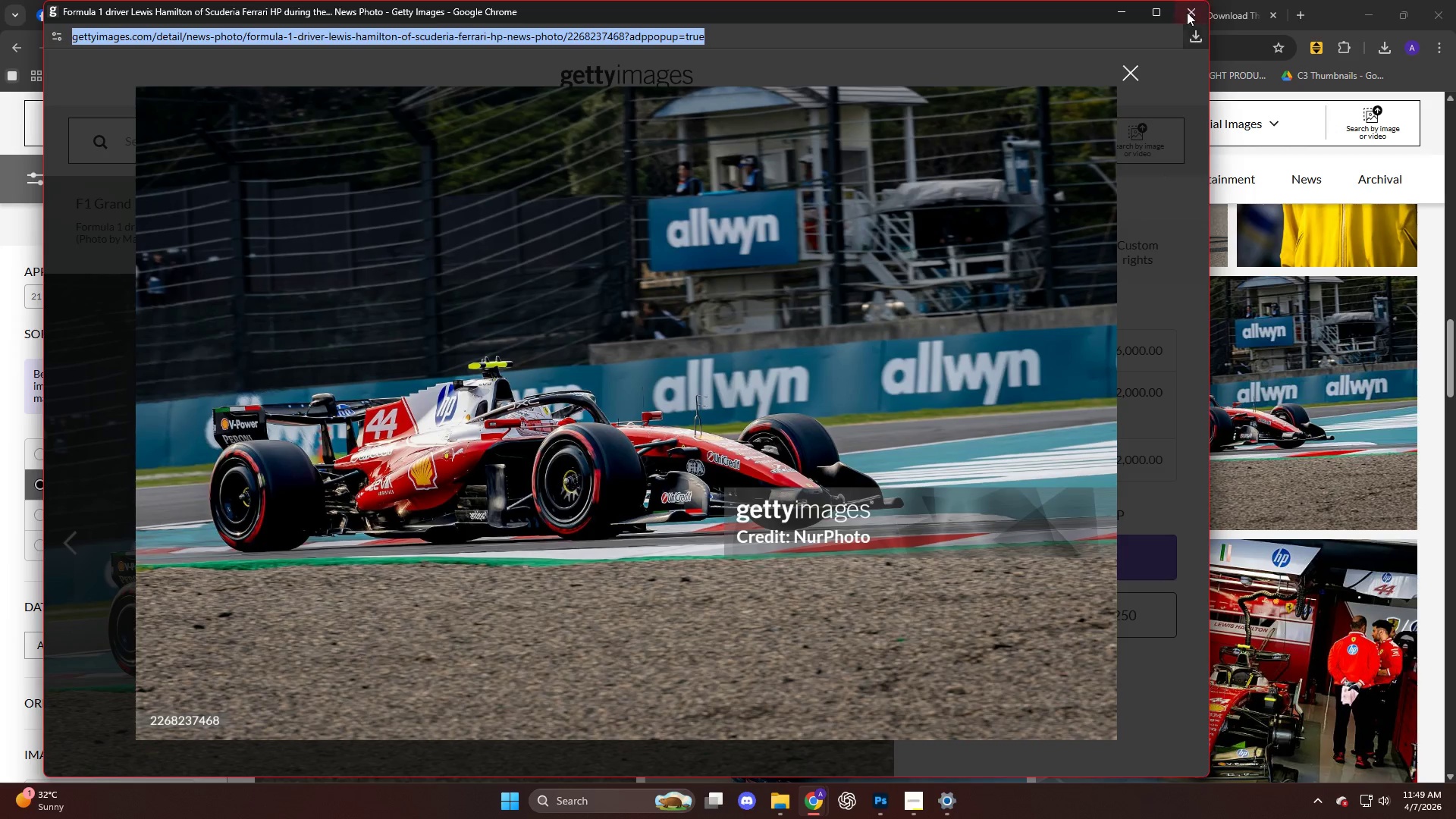 
left_click([1187, 9])
 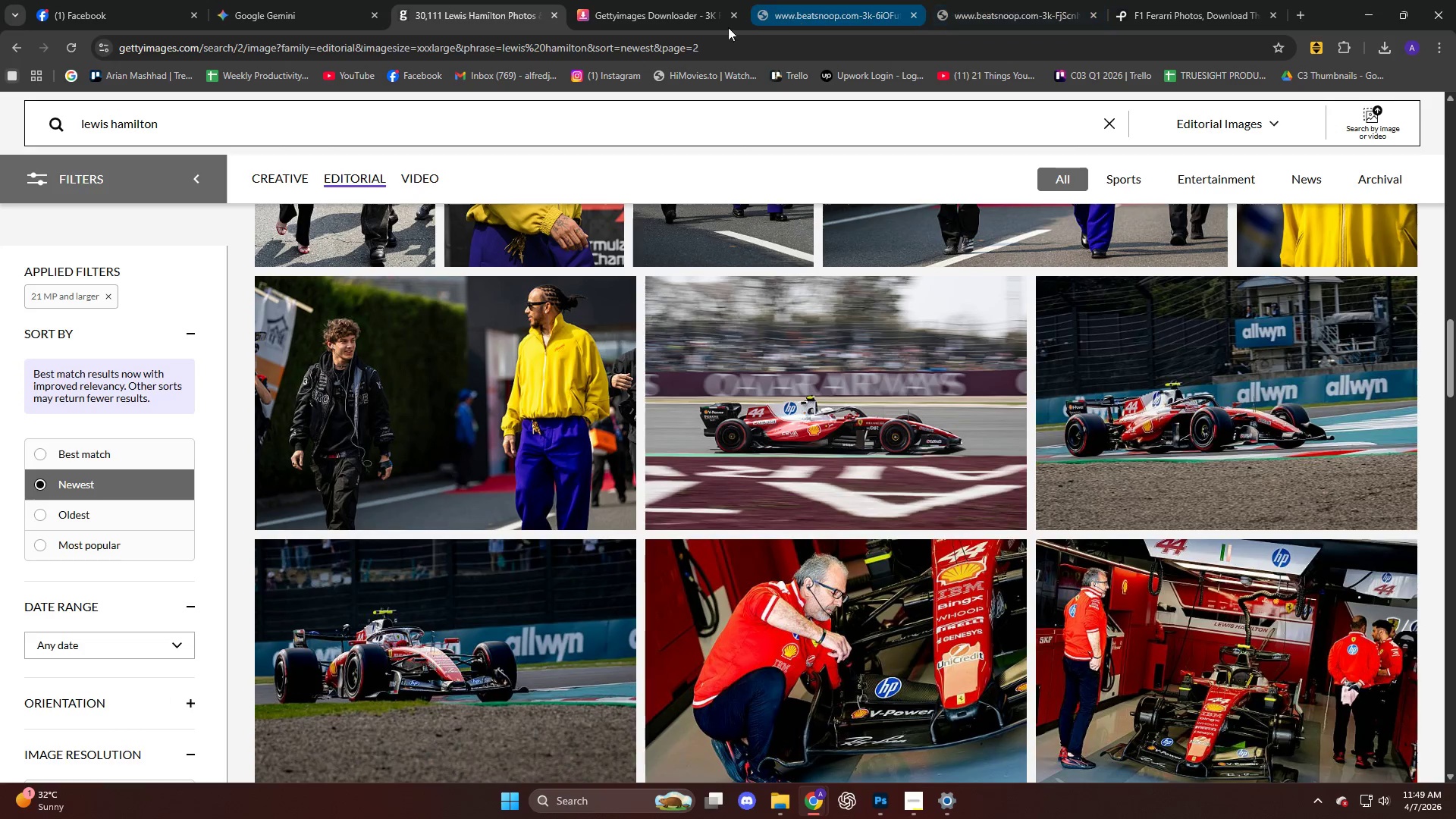 
left_click([676, 10])
 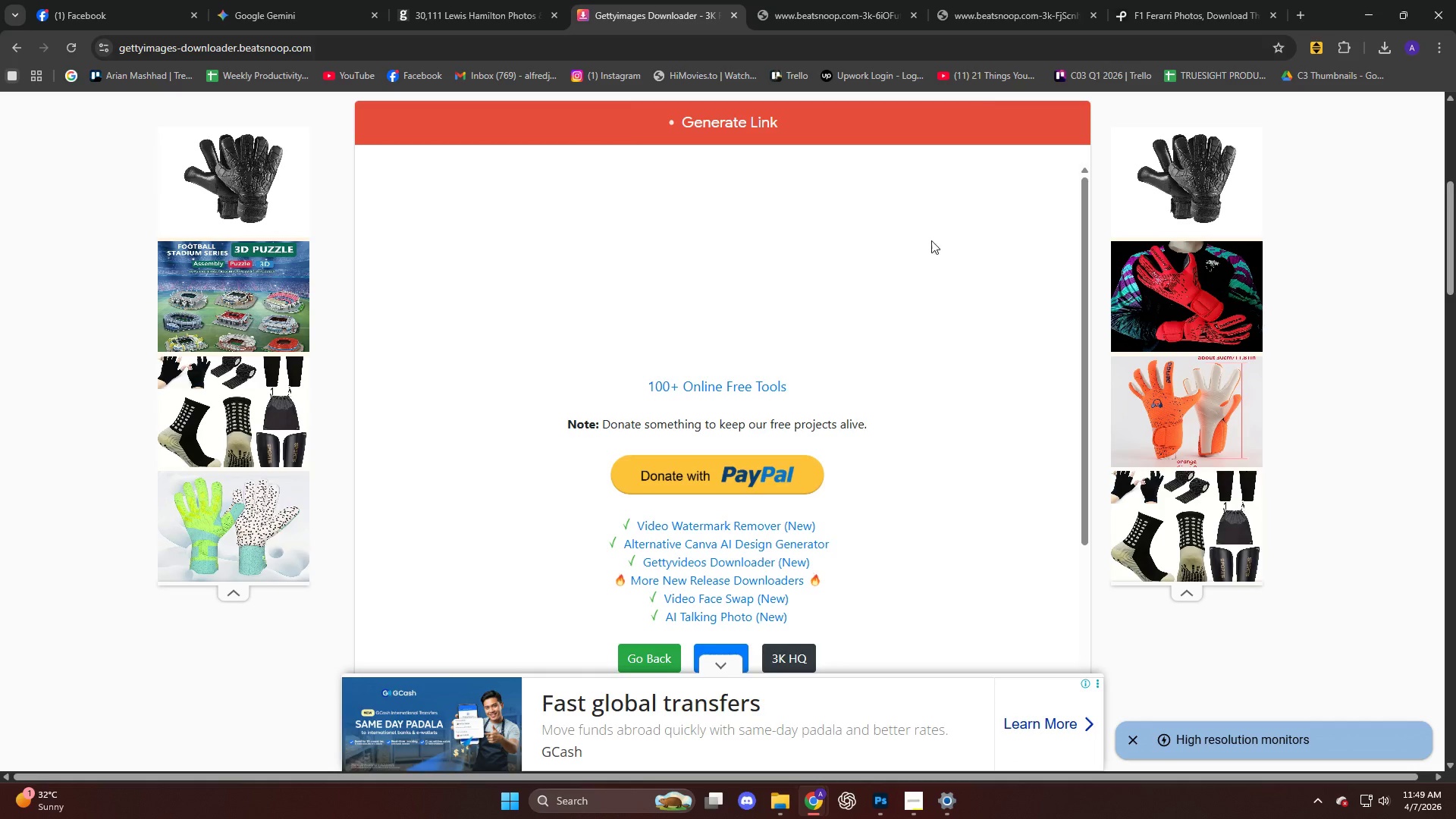 
scroll: coordinate [844, 366], scroll_direction: down, amount: 6.0
 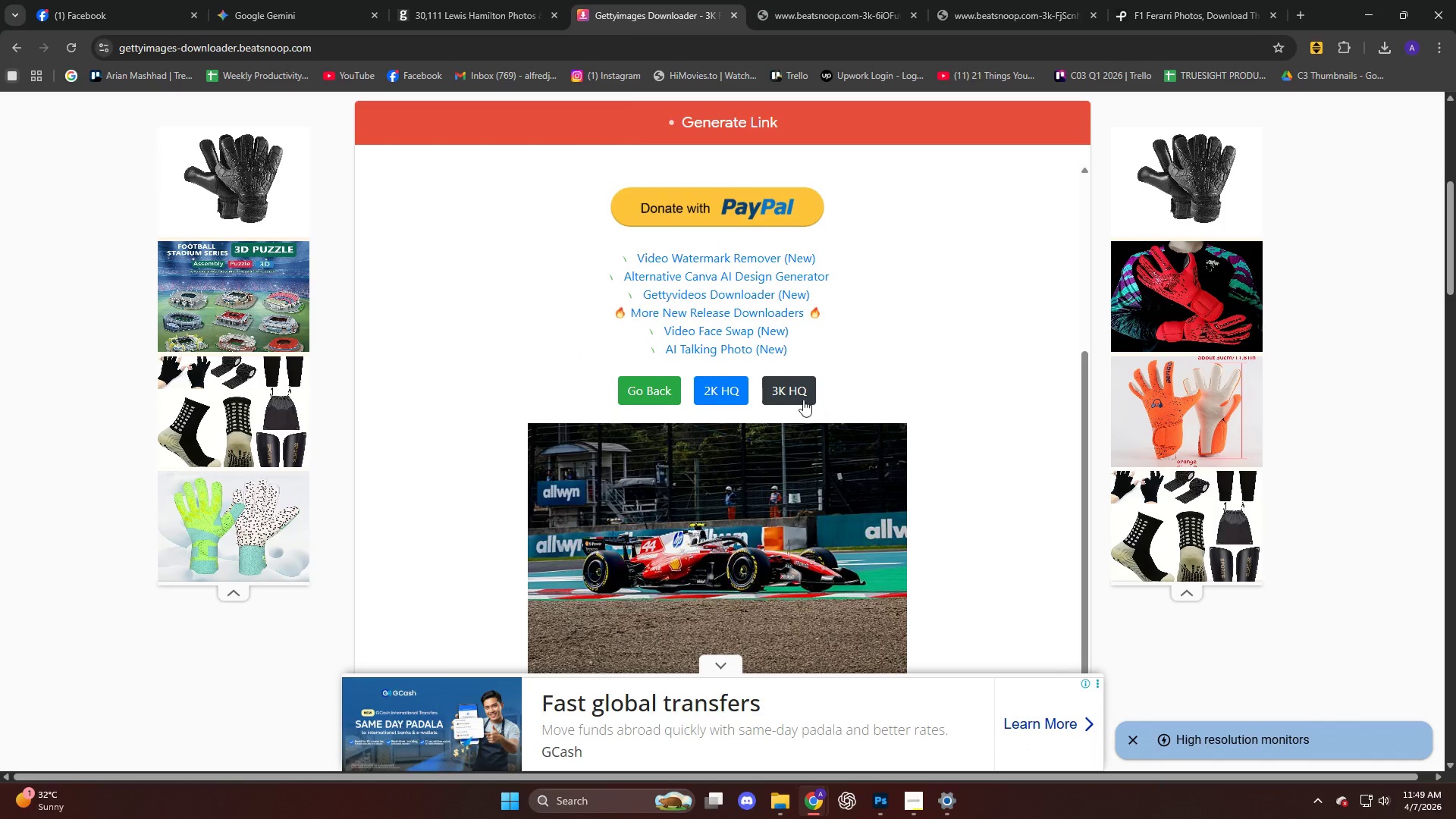 
left_click([797, 391])
 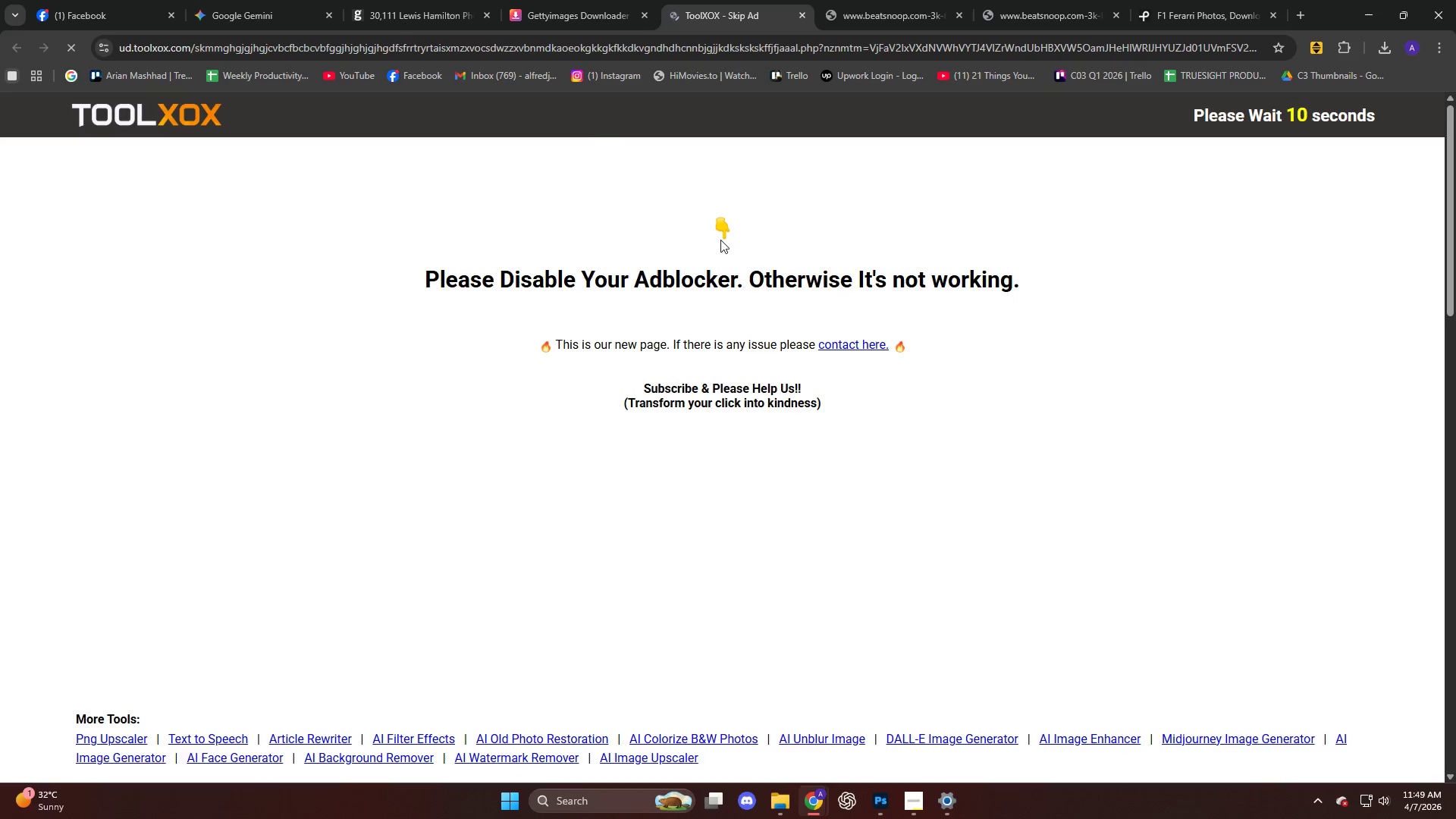 
left_click([554, 0])
 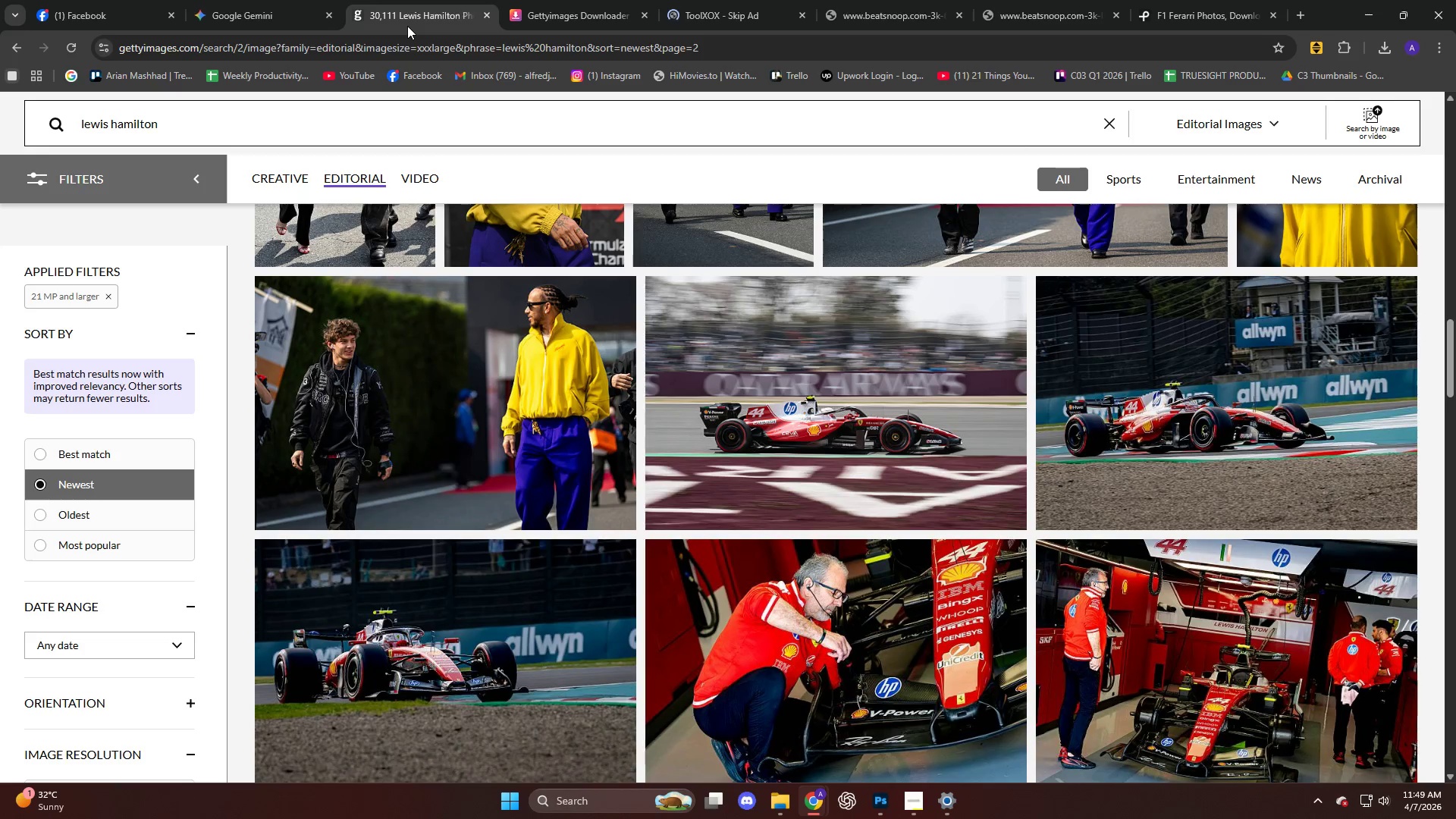 
scroll: coordinate [494, 356], scroll_direction: down, amount: 11.0
 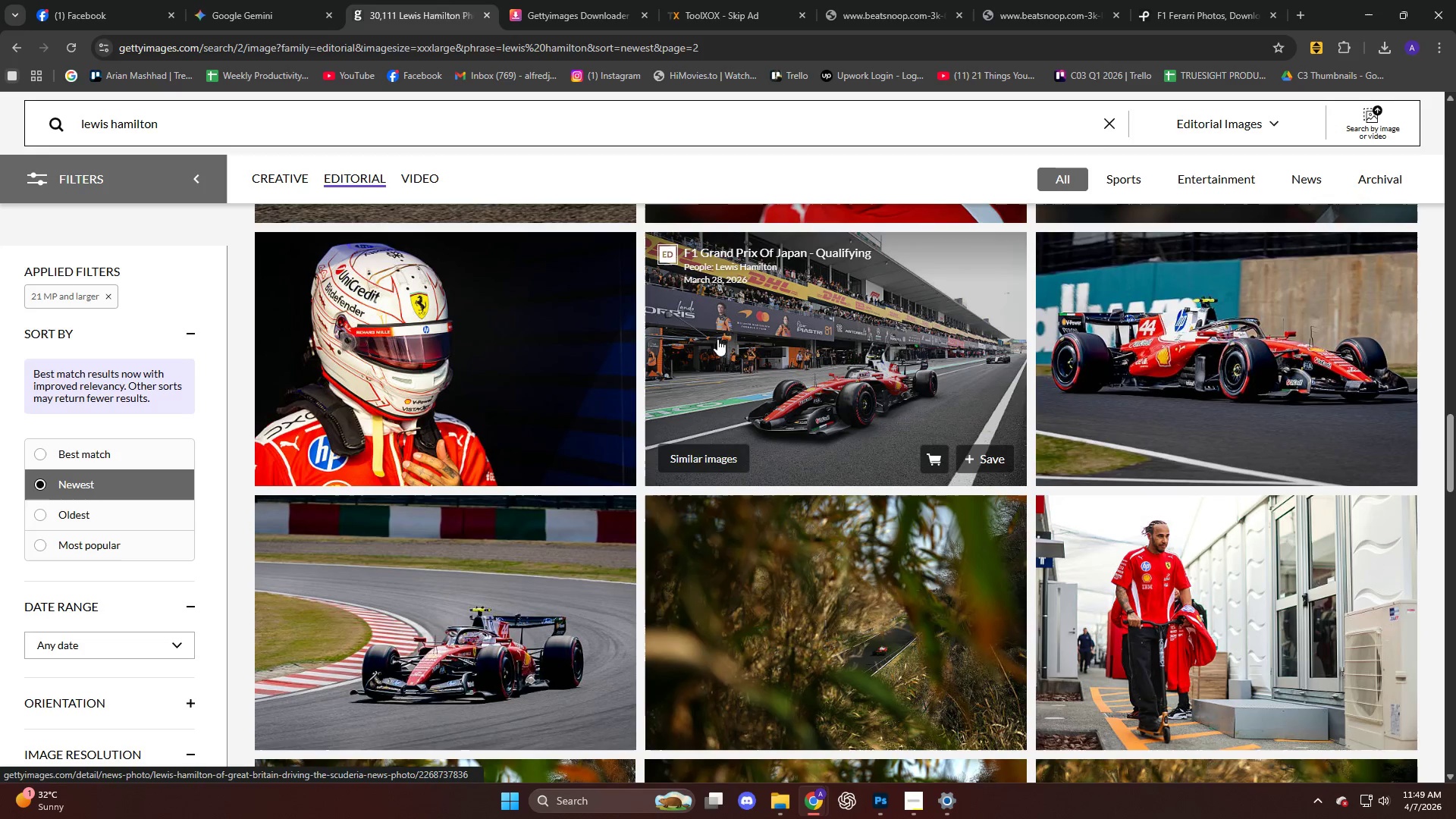 
left_click([1112, 375])
 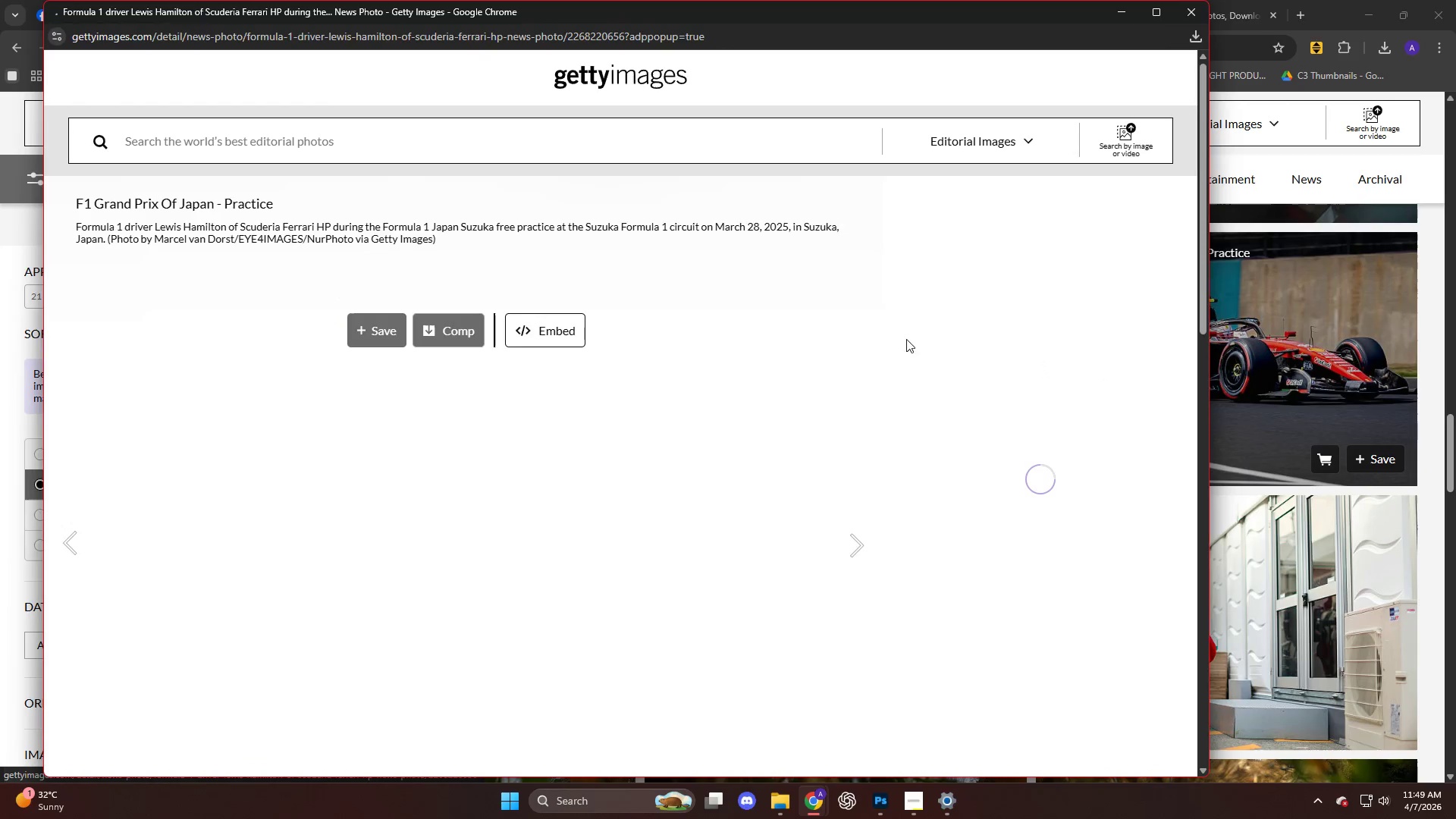 
scroll: coordinate [510, 357], scroll_direction: down, amount: 4.0
 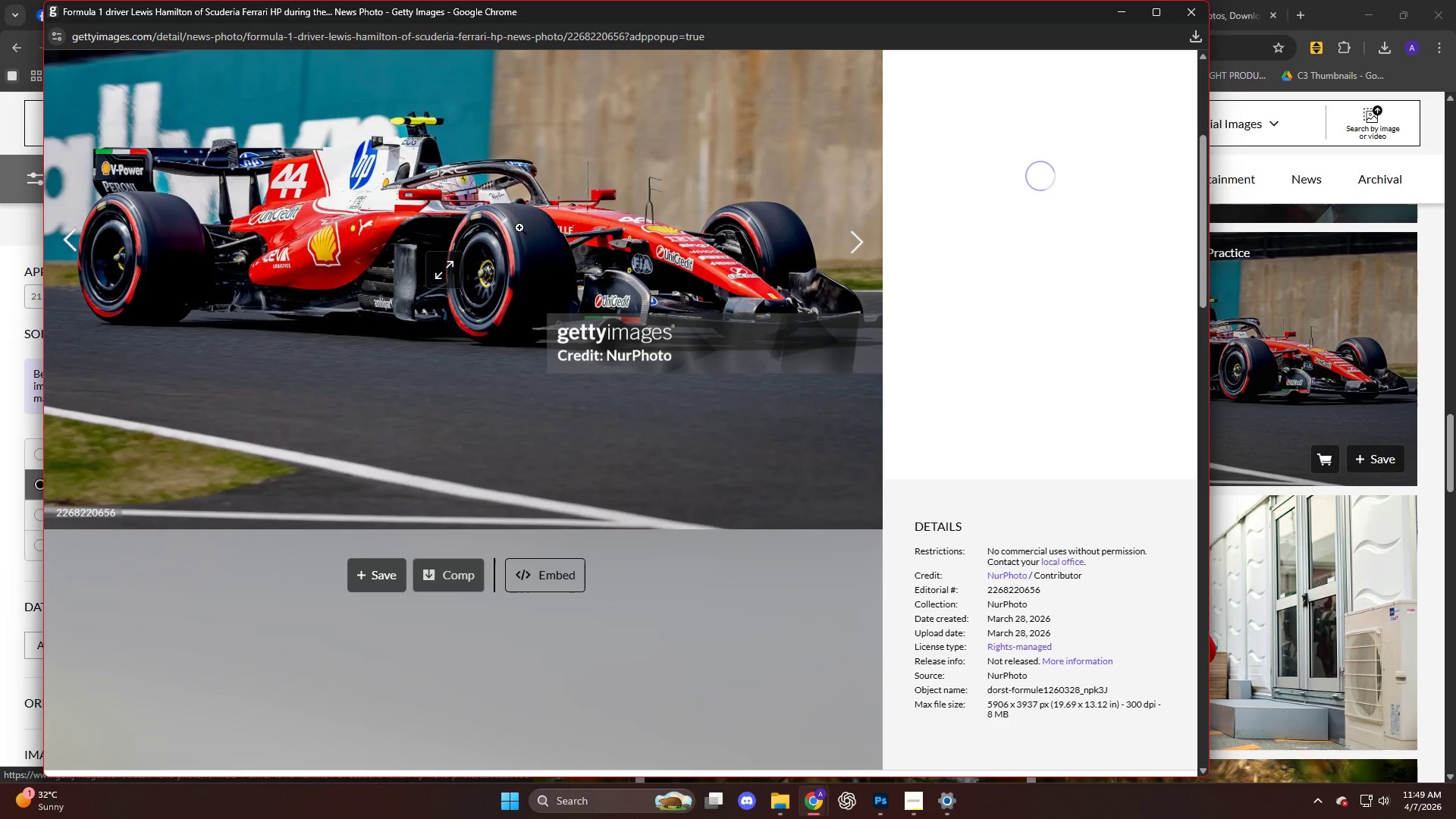 
left_click([519, 227])
 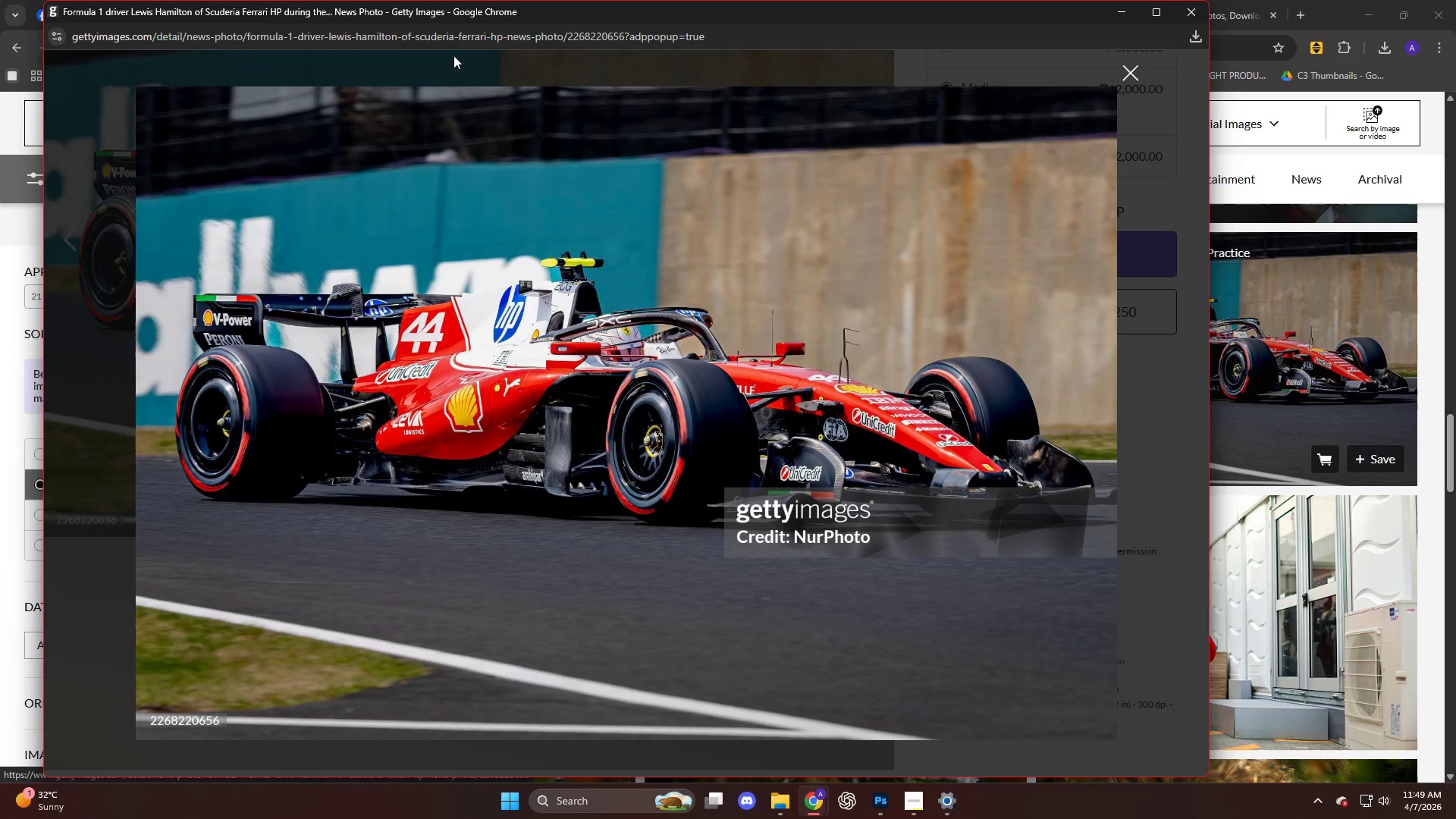 
left_click([456, 39])
 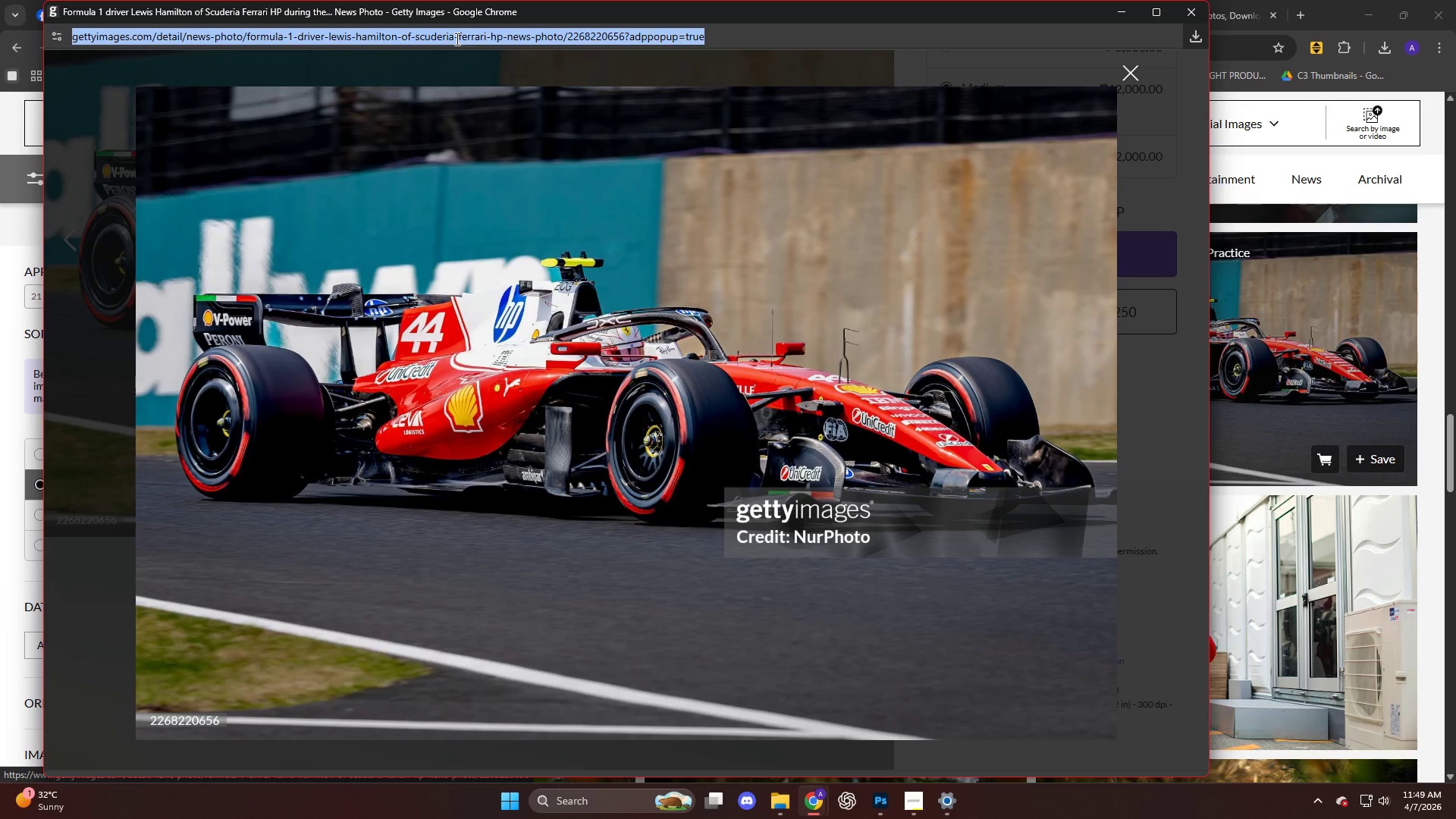 
key(Control+C)
 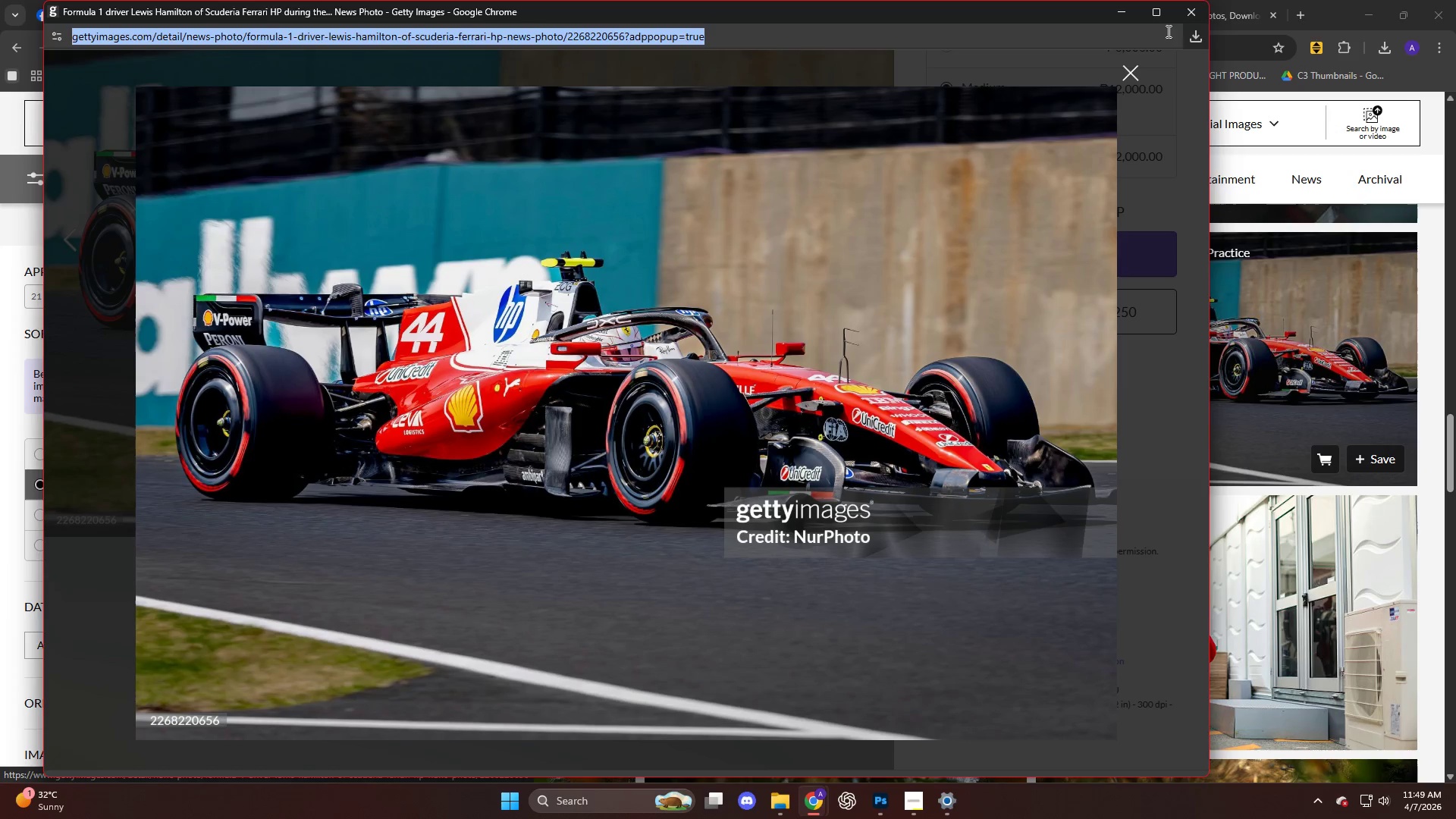 
left_click([1183, 18])
 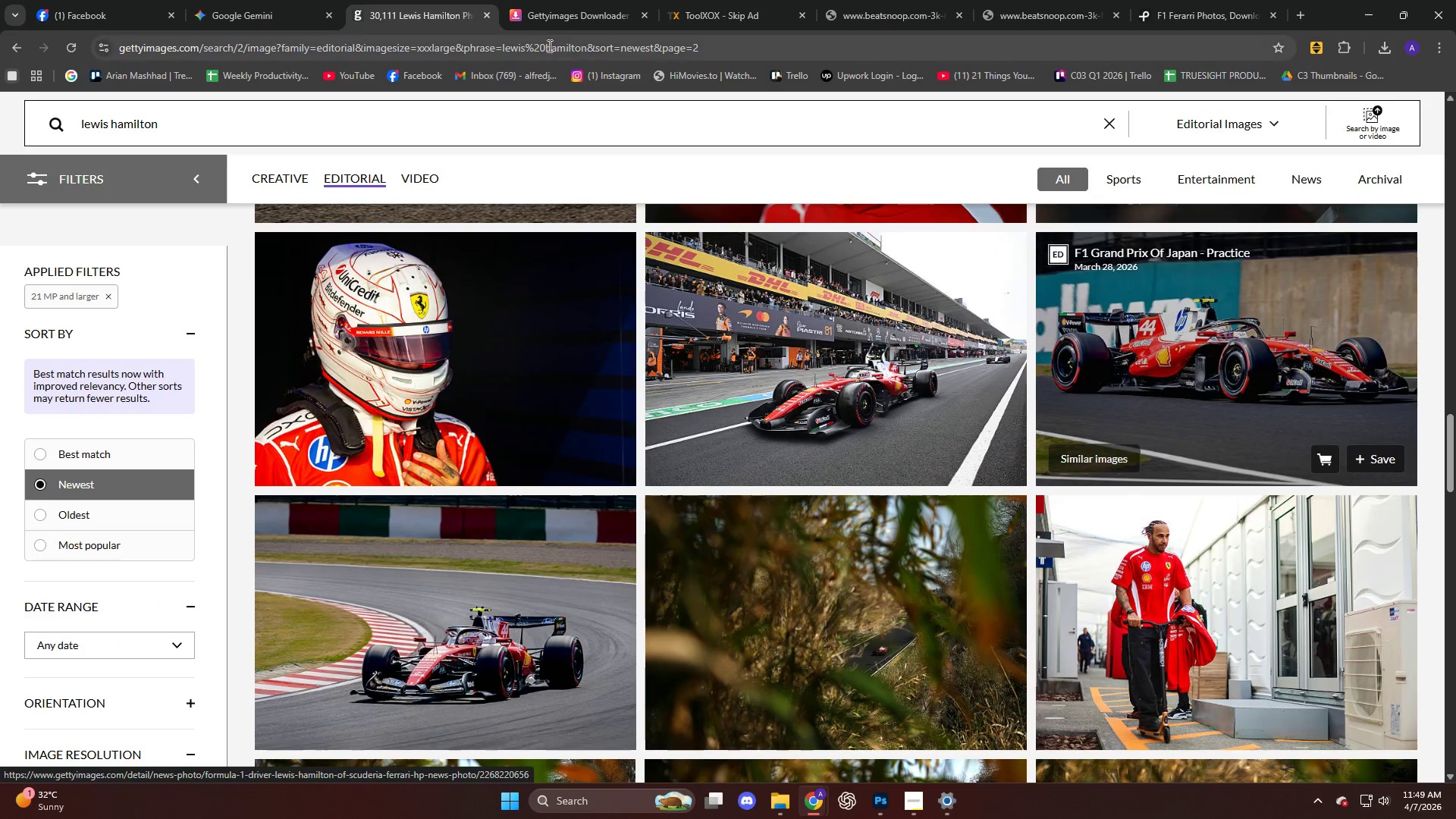 
left_click([544, 8])
 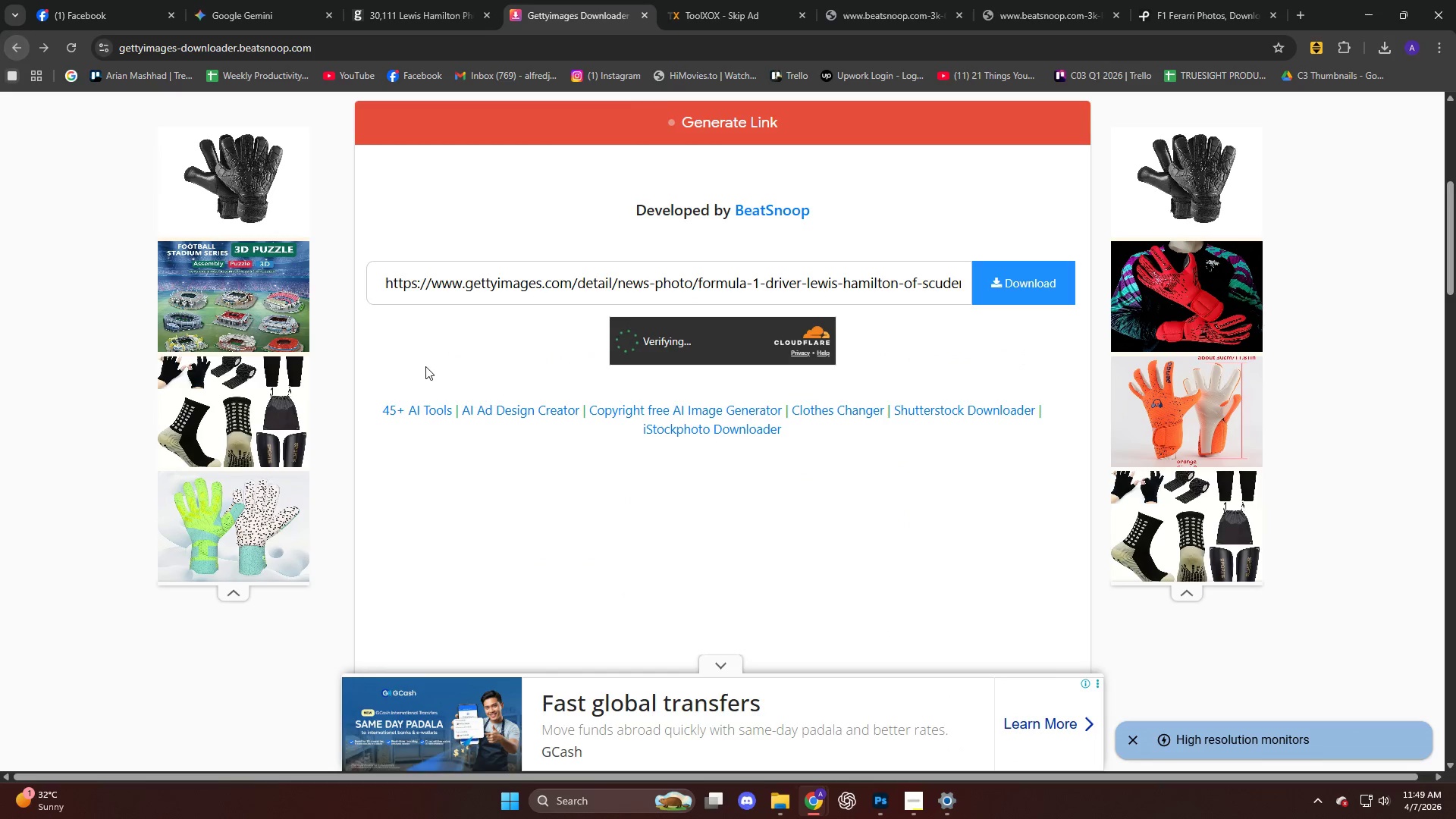 
double_click([468, 299])
 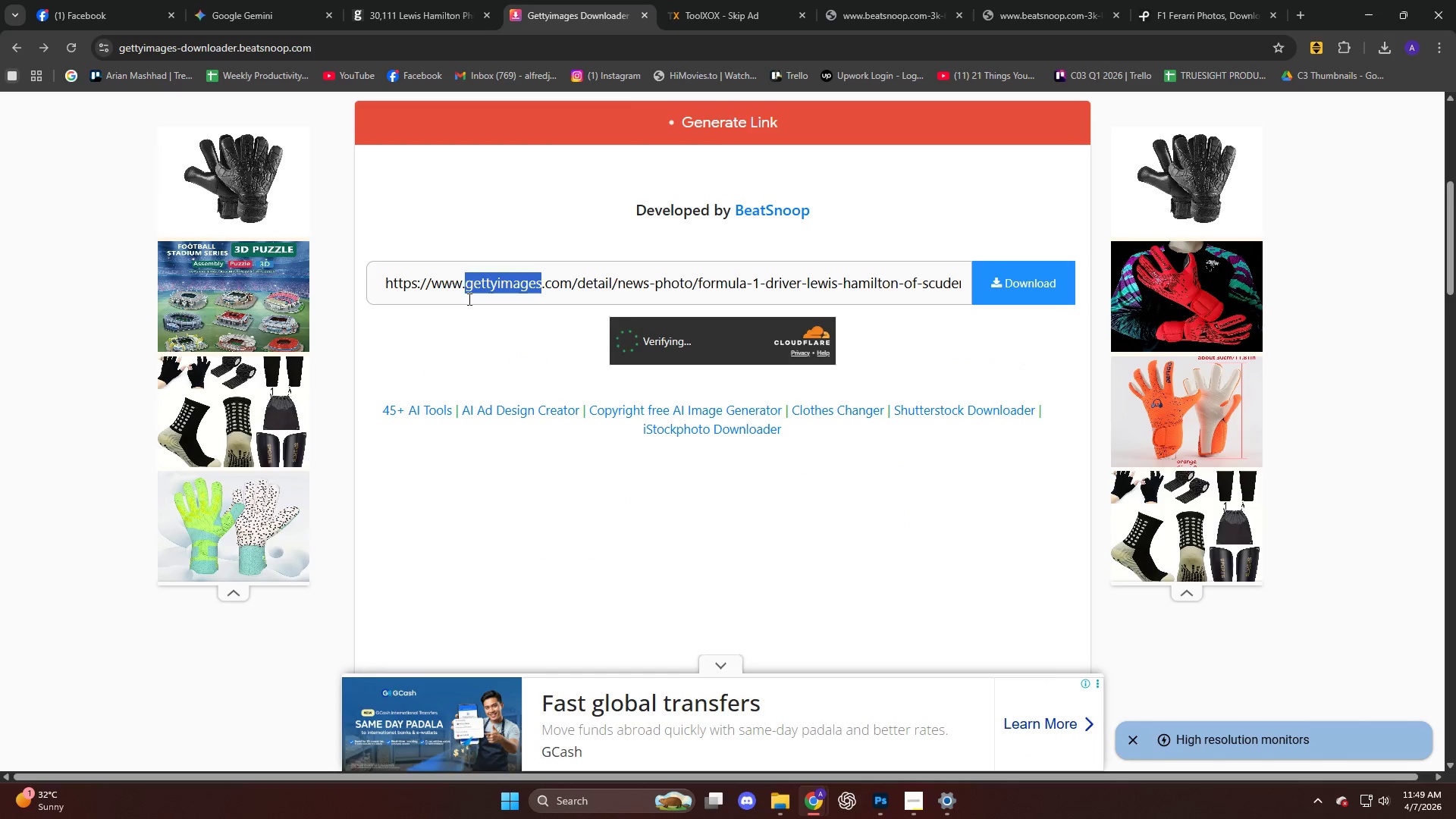 
triple_click([468, 299])
 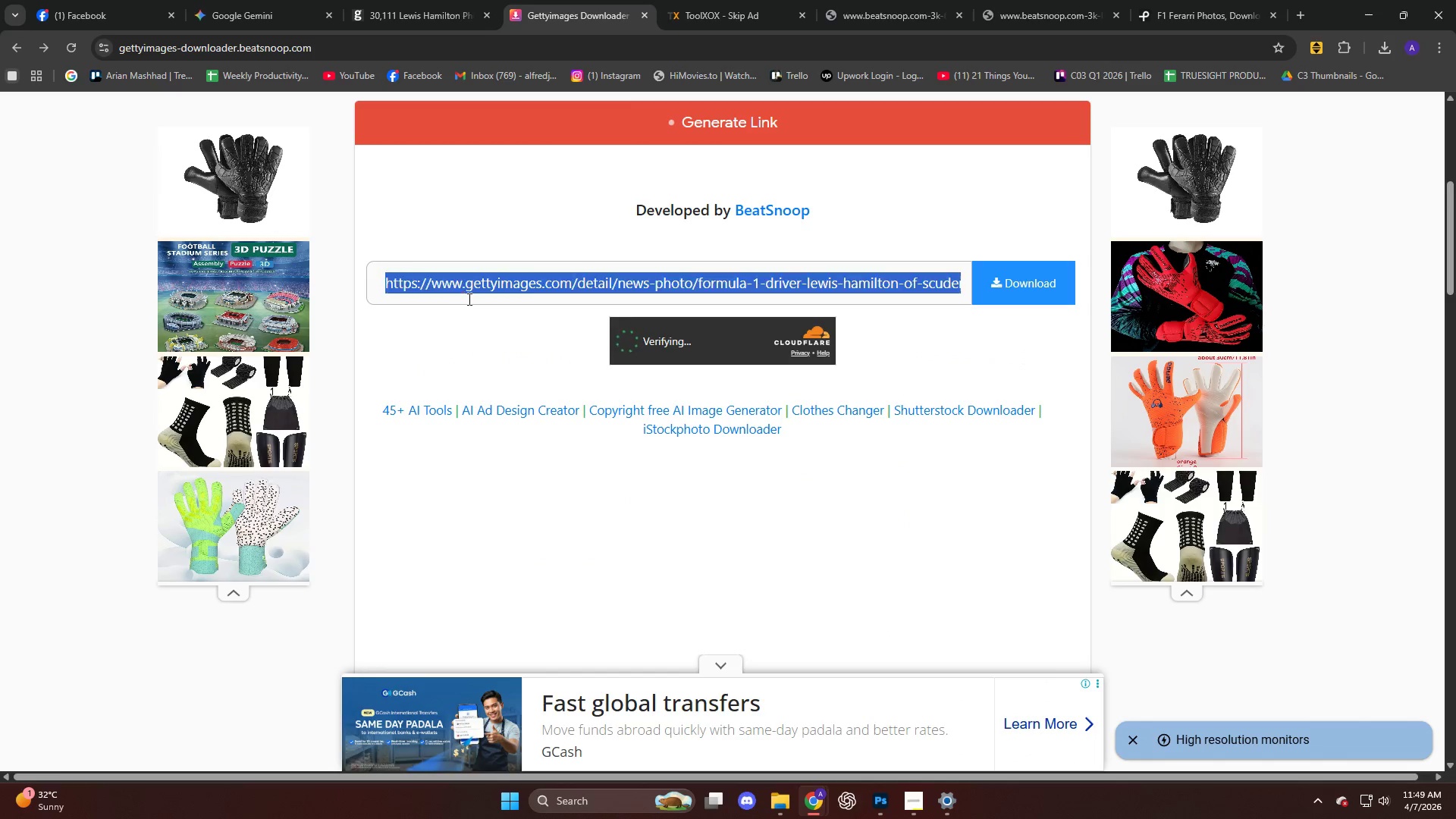 
key(Control+V)
 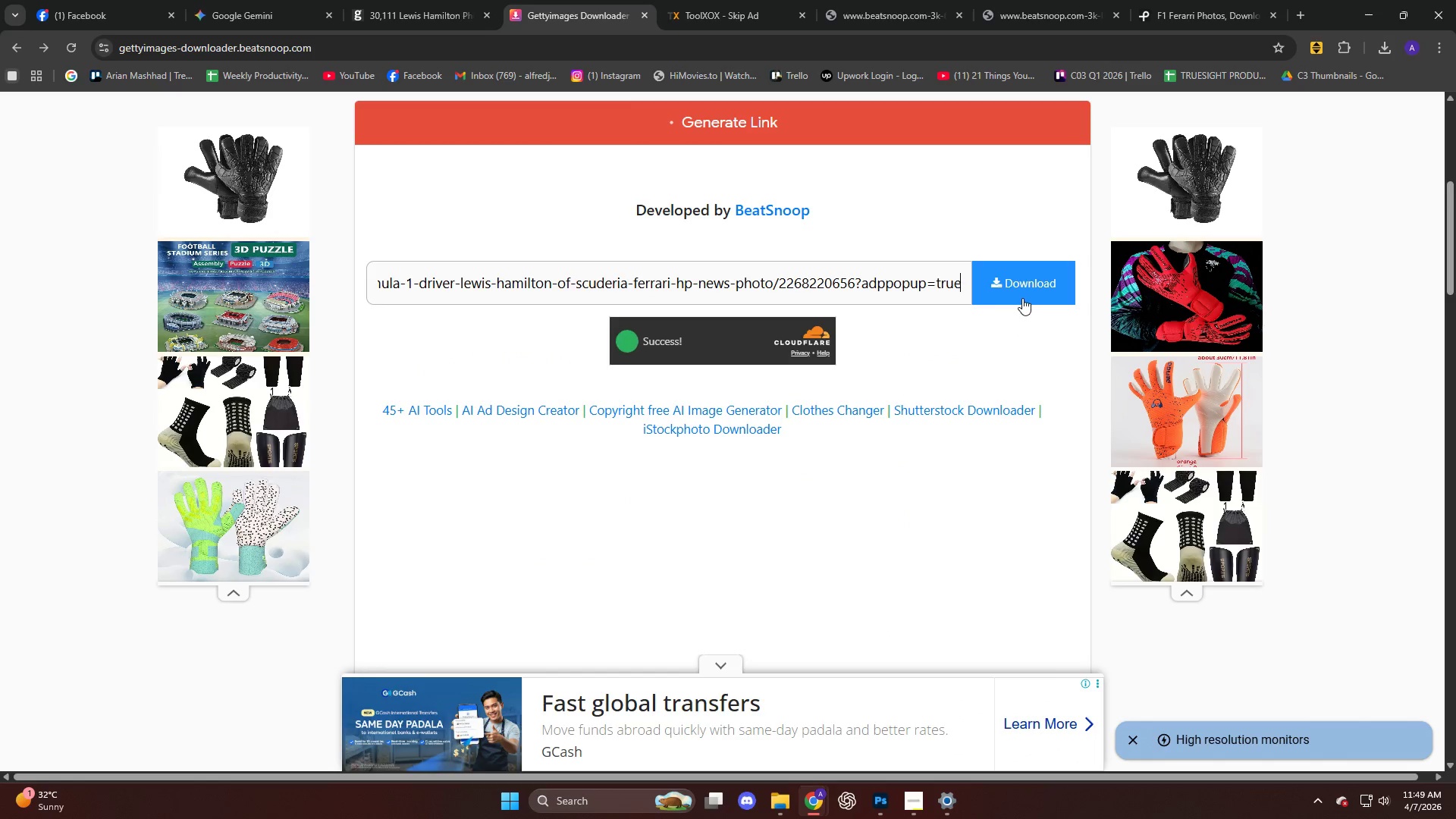 
left_click([1023, 291])
 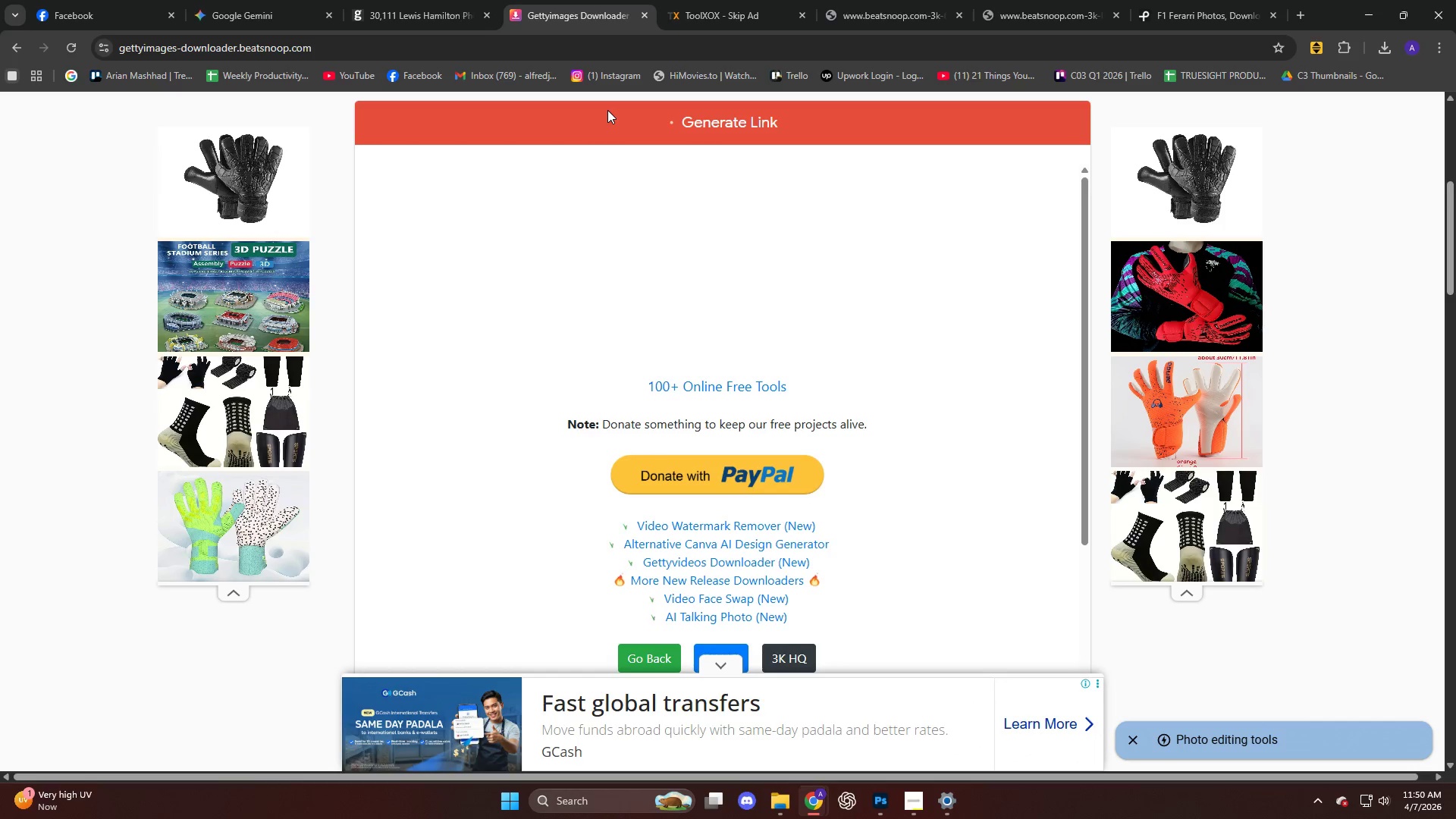 
wait(35.5)
 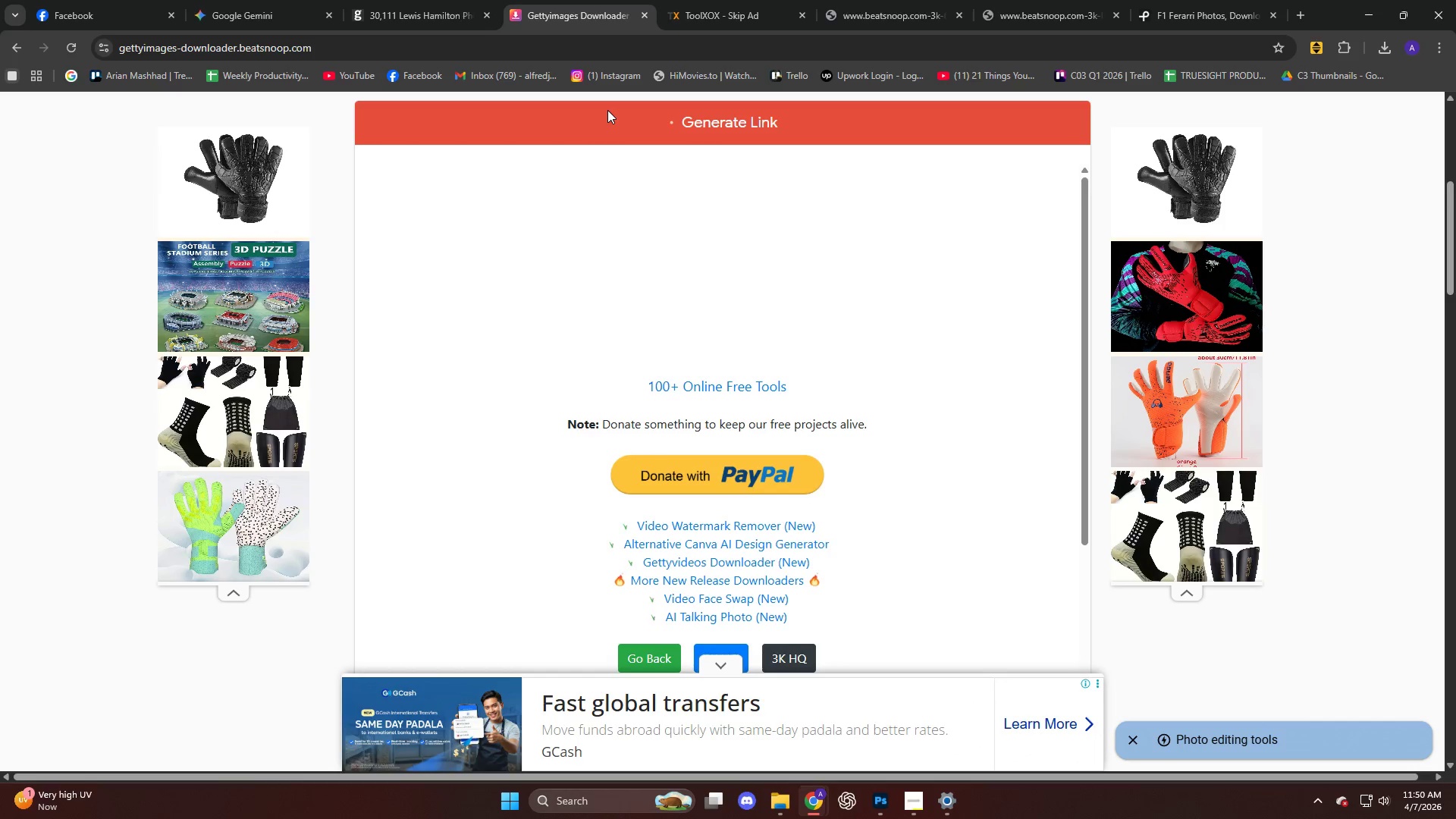 
scroll: coordinate [636, 444], scroll_direction: down, amount: 10.0
 